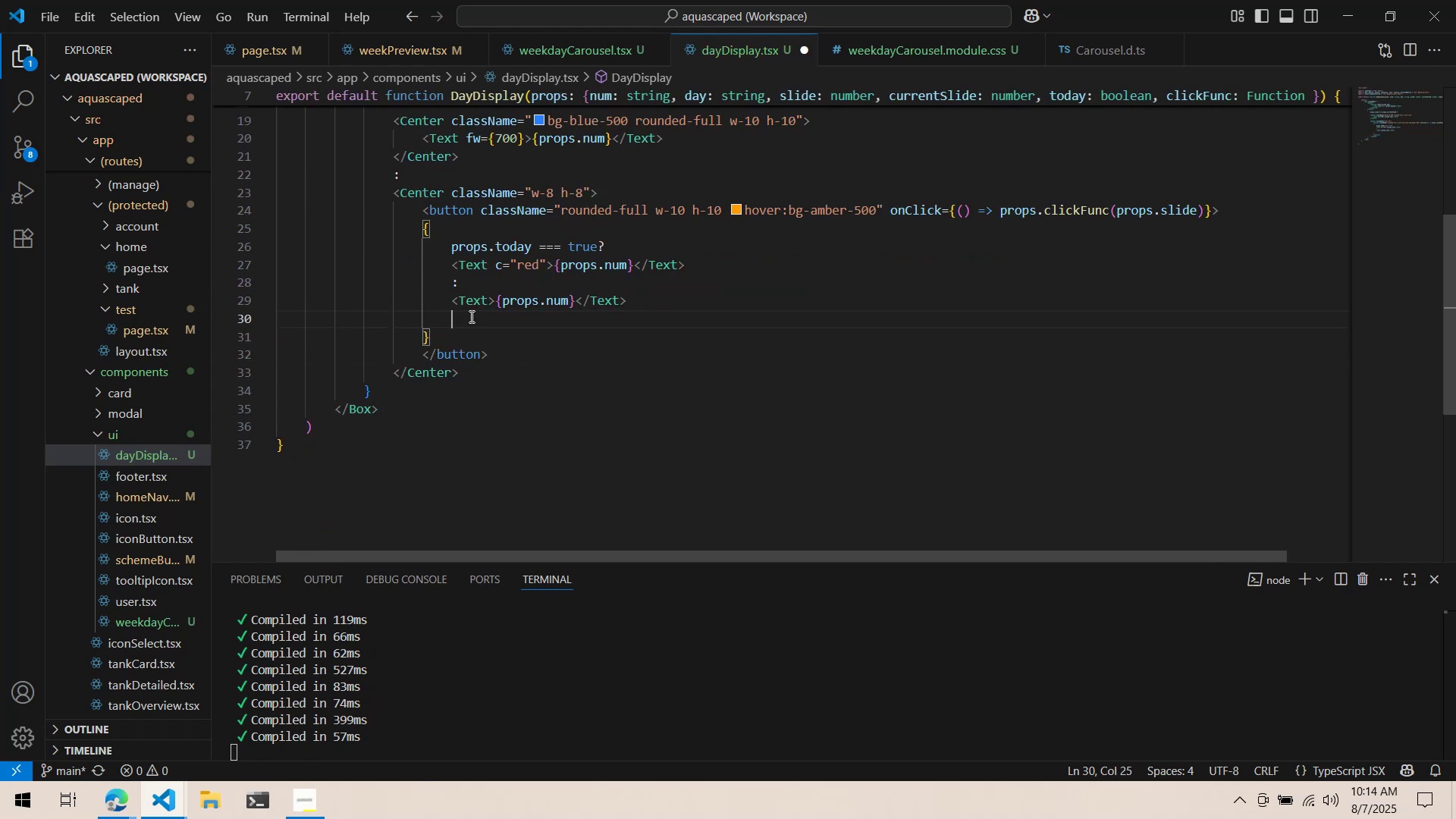 
key(Control+X)
 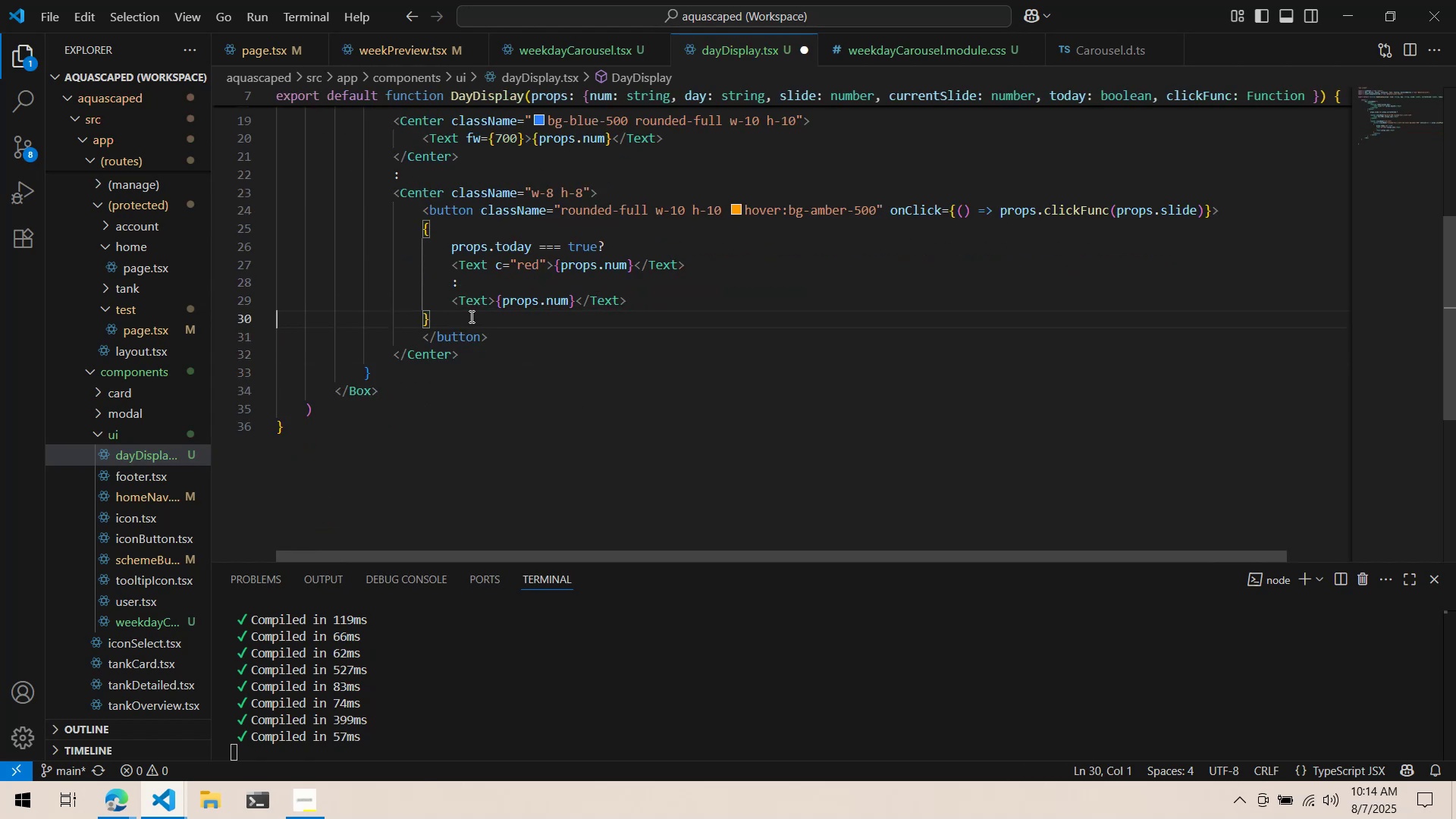 
key(Control+ControlLeft)
 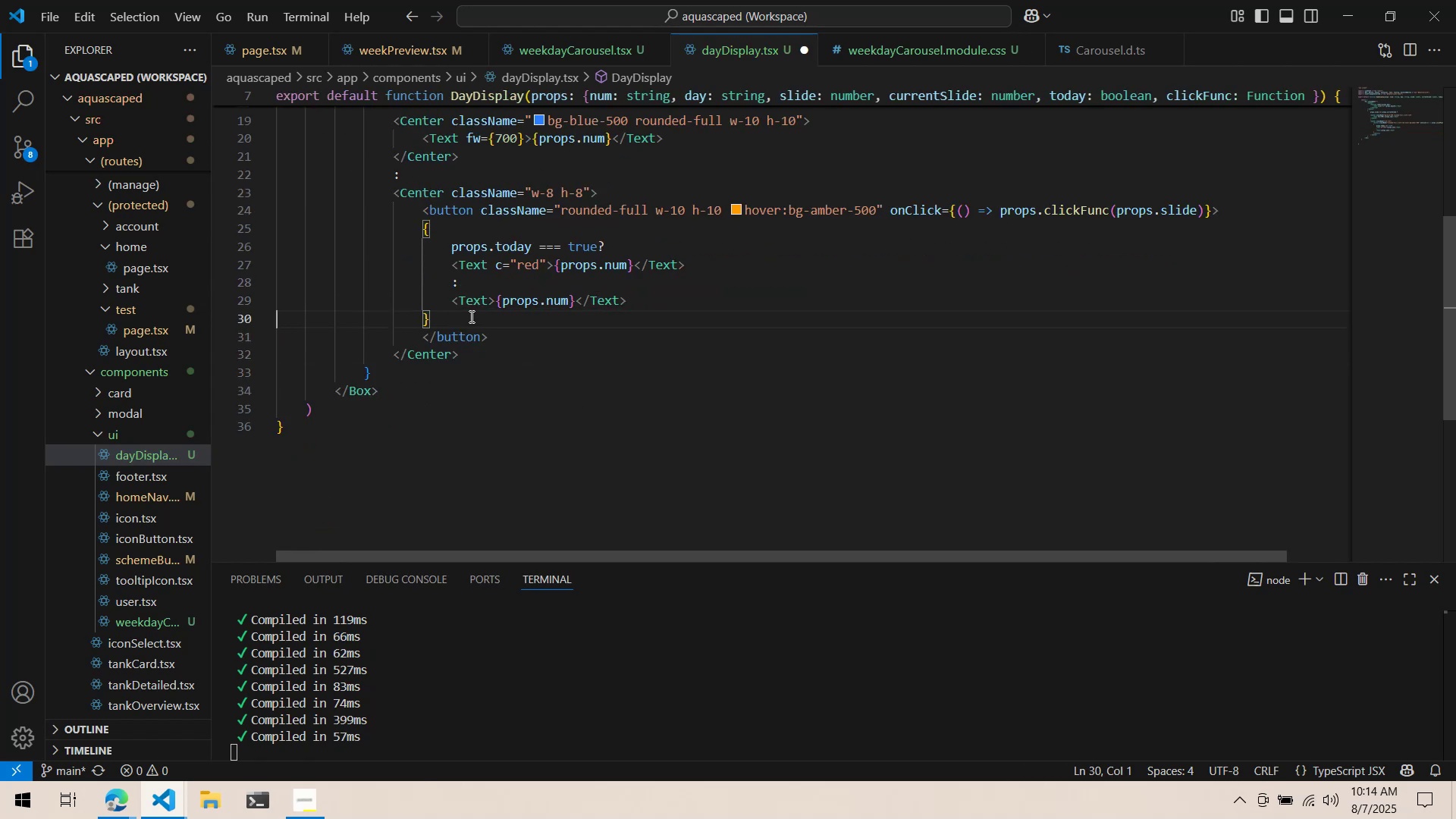 
key(Control+S)
 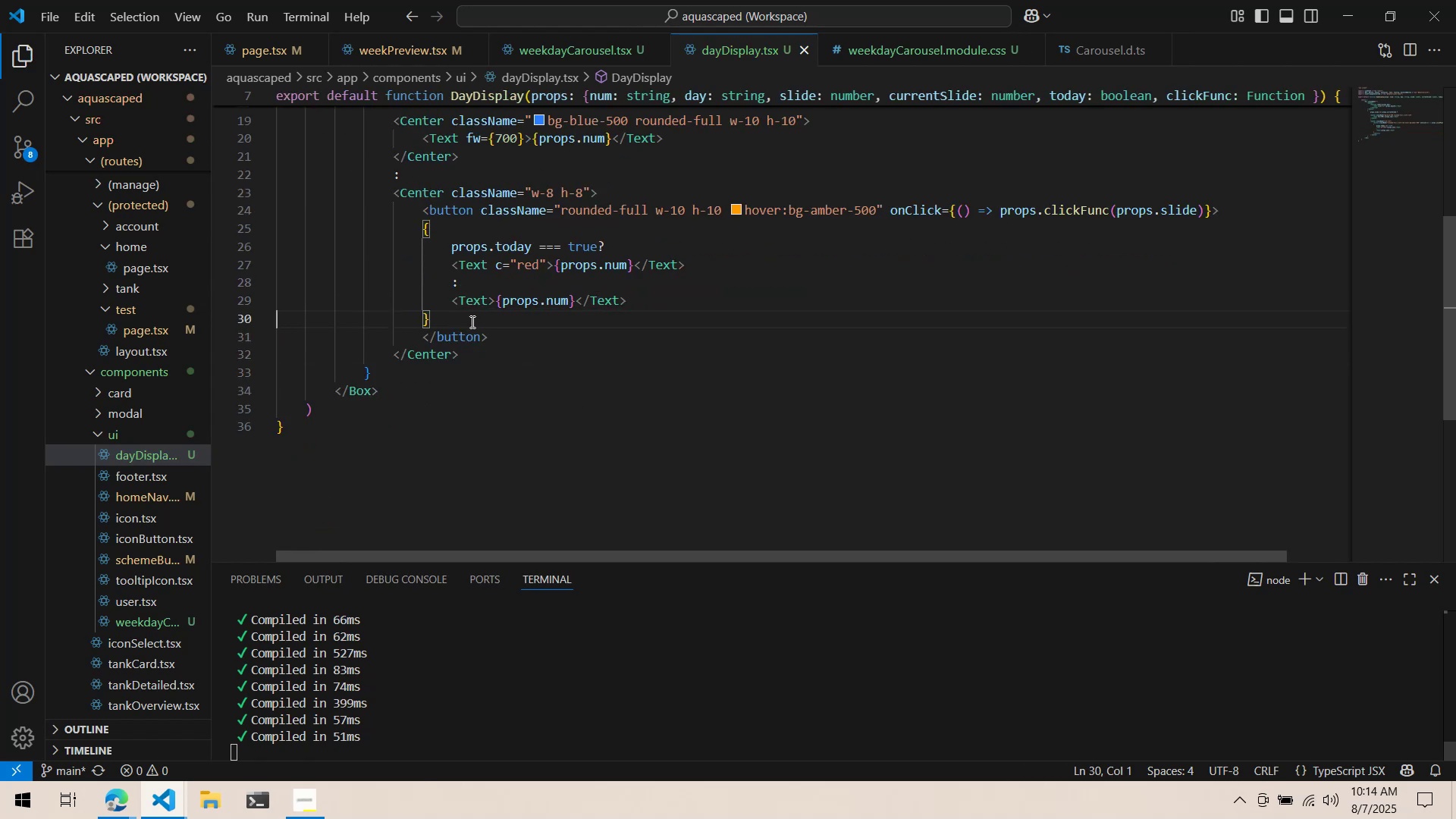 
key(Alt+AltLeft)
 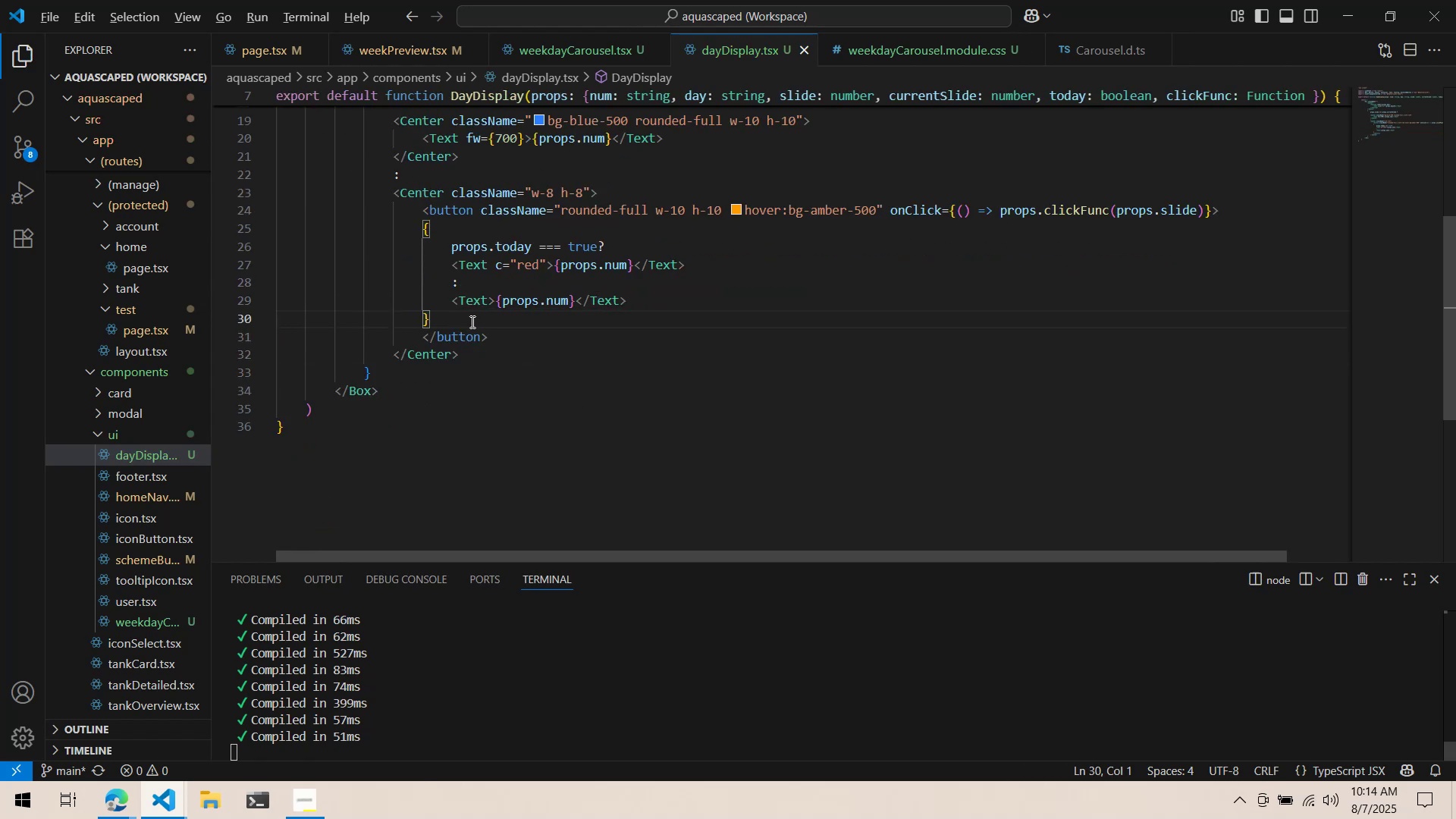 
key(Alt+Tab)
 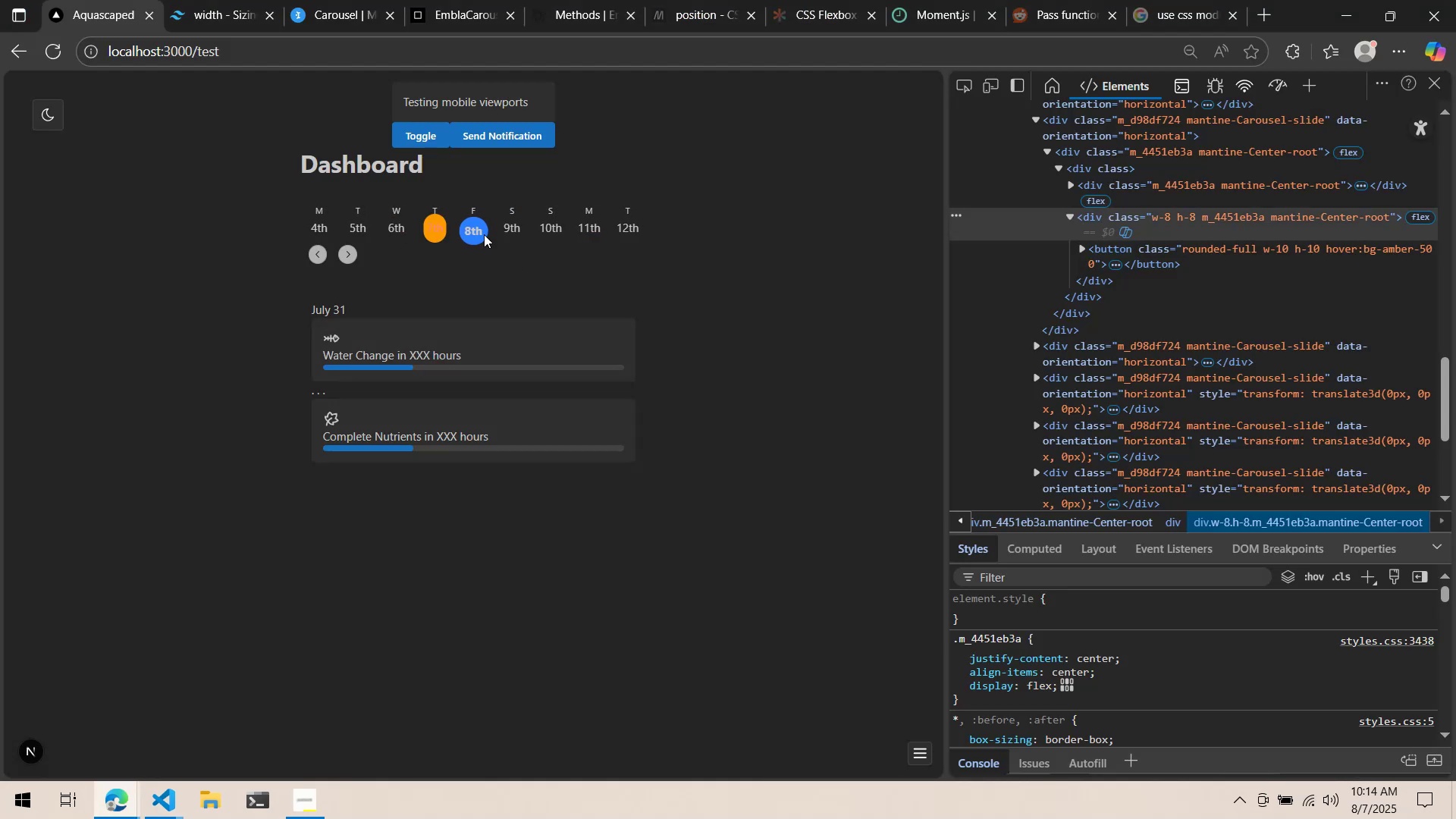 
double_click([526, 233])
 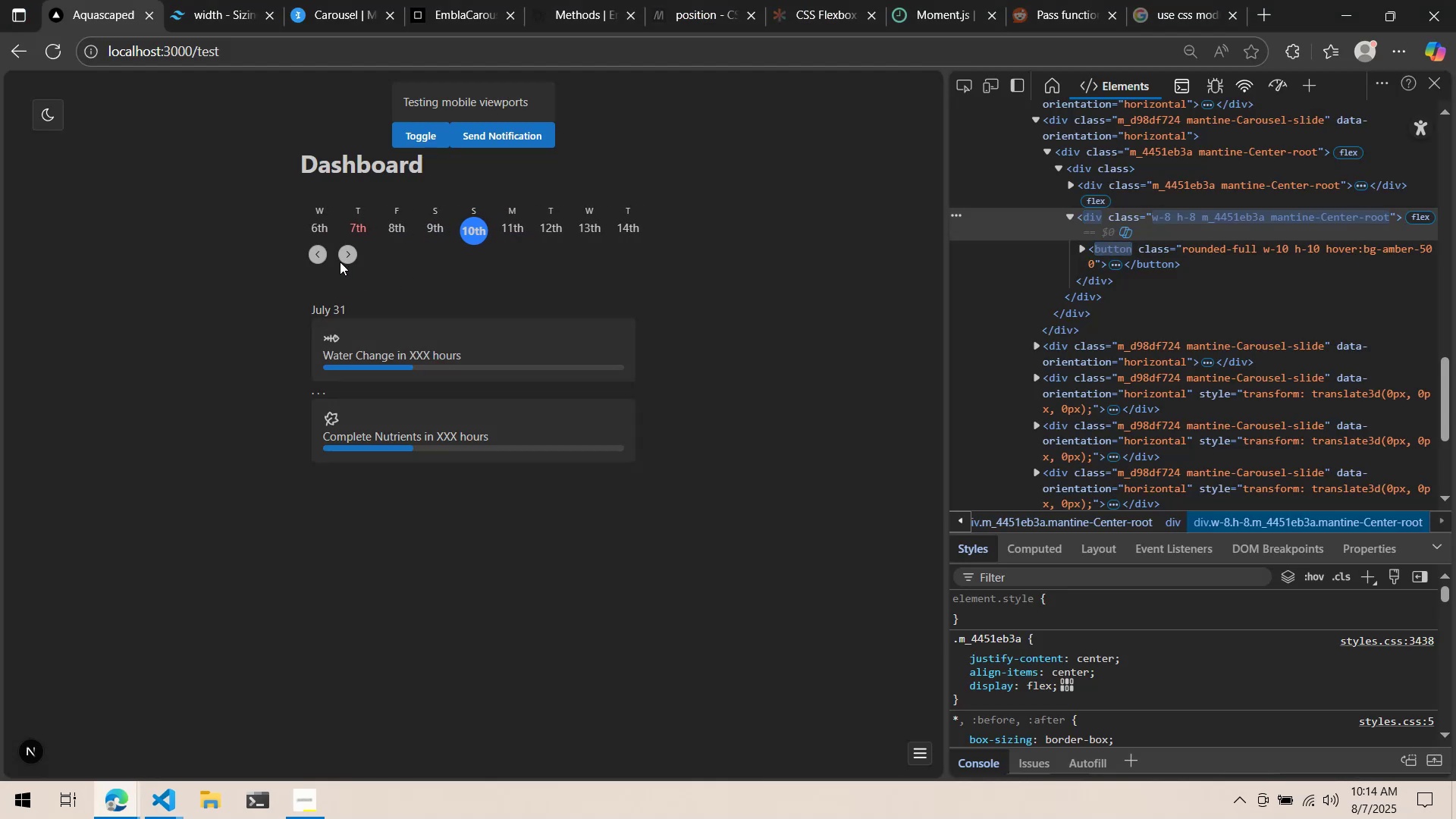 
left_click([345, 253])
 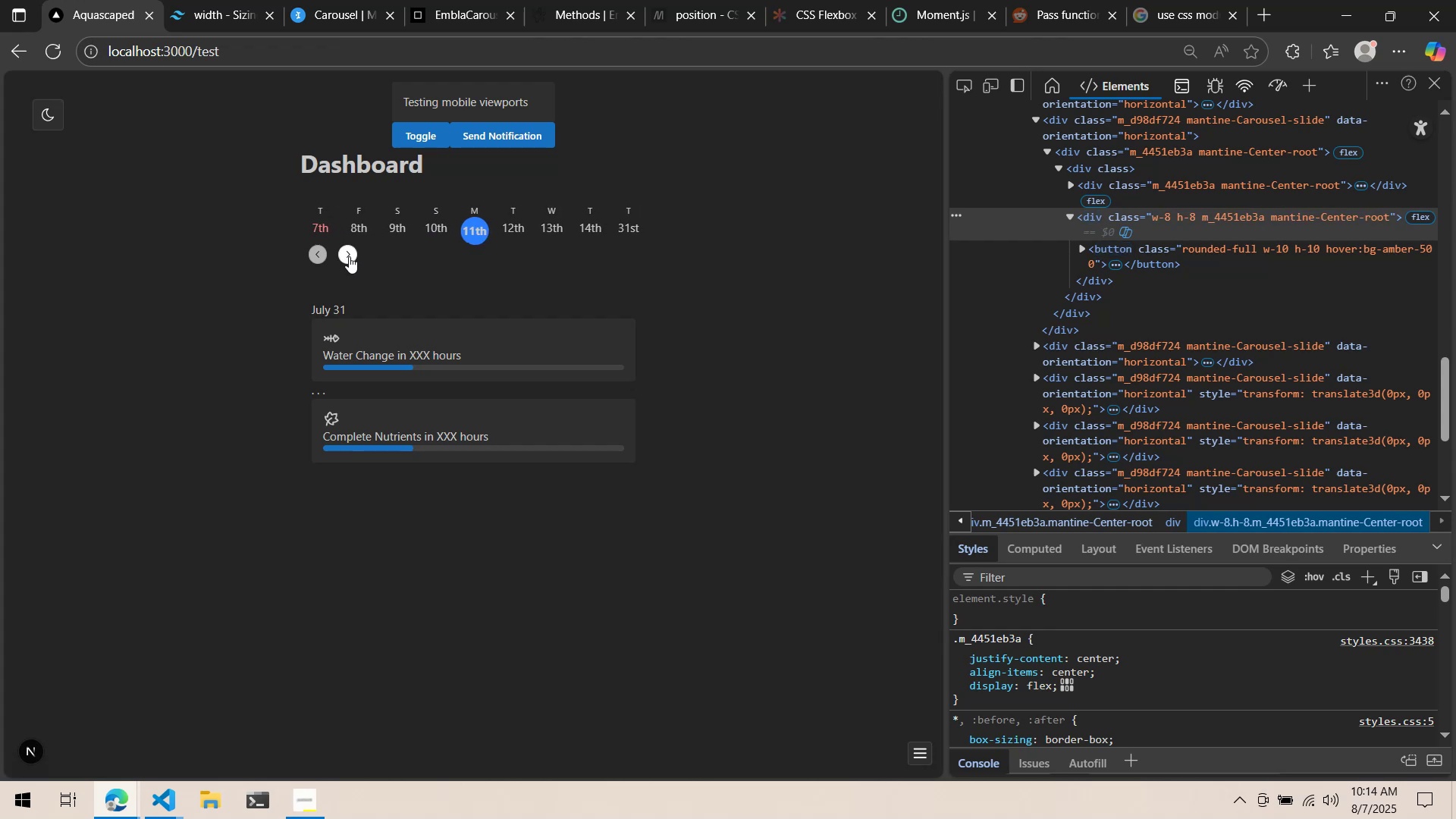 
left_click([349, 256])
 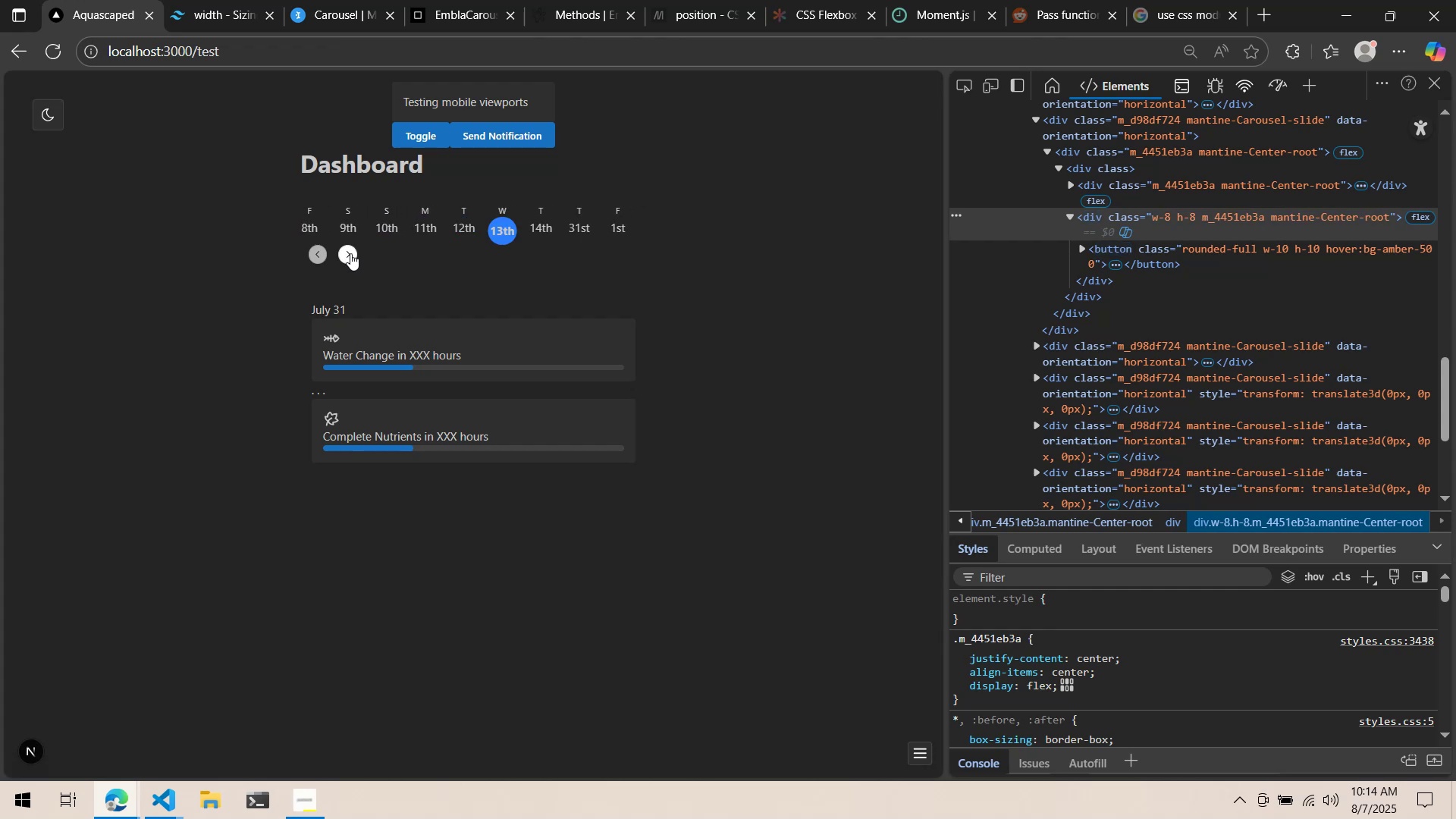 
double_click([350, 253])
 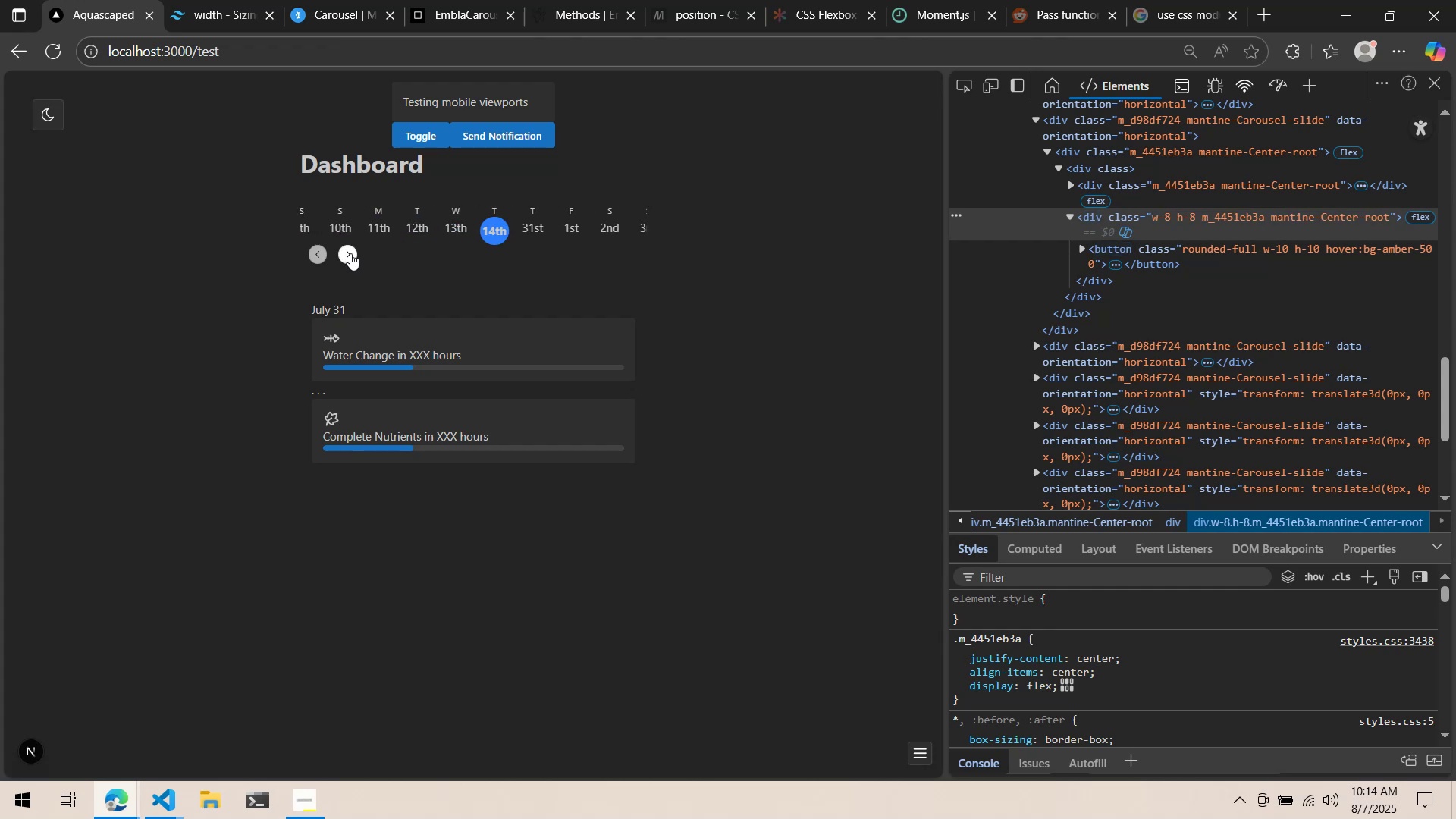 
left_click([350, 253])
 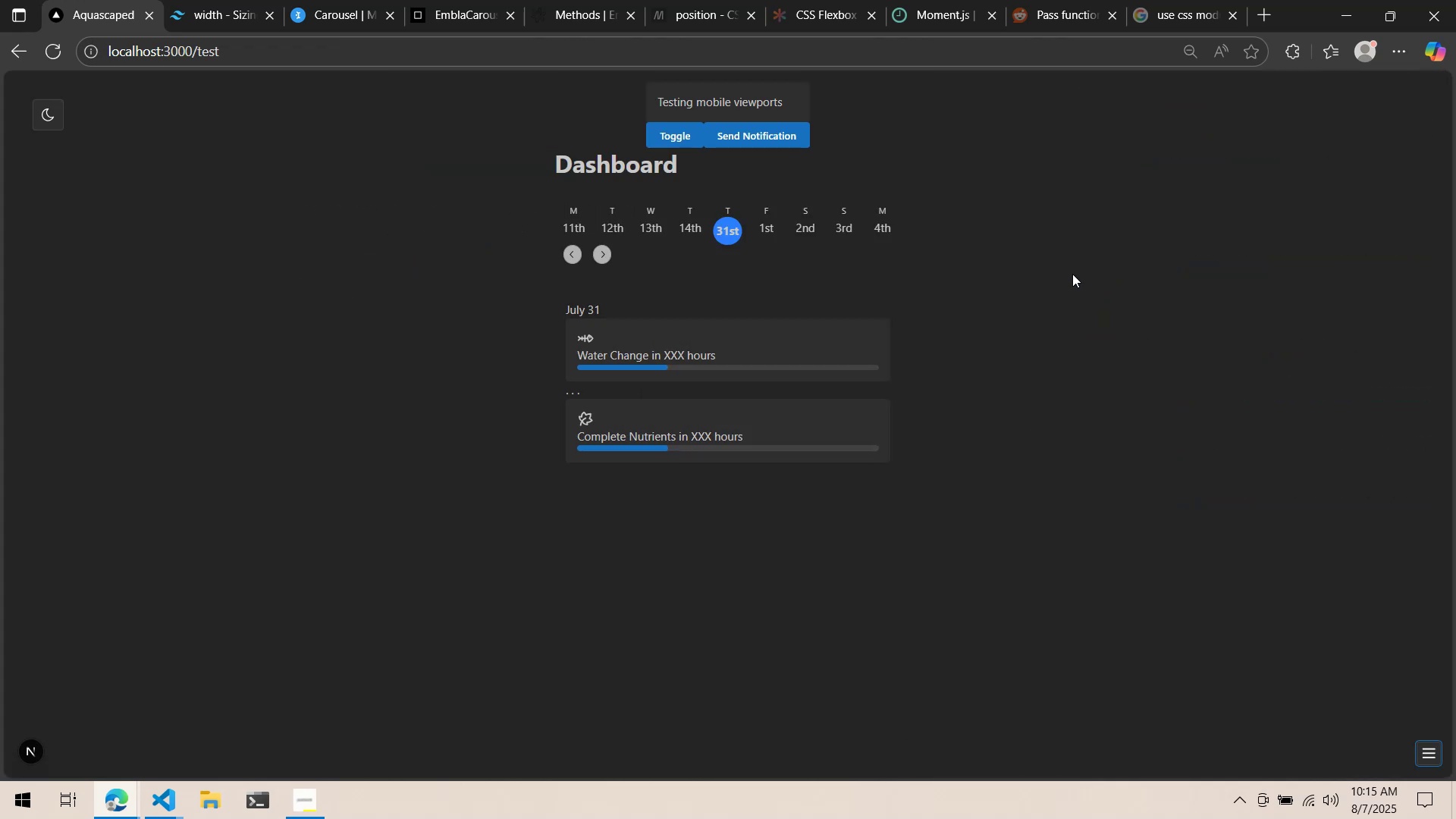 
wait(6.59)
 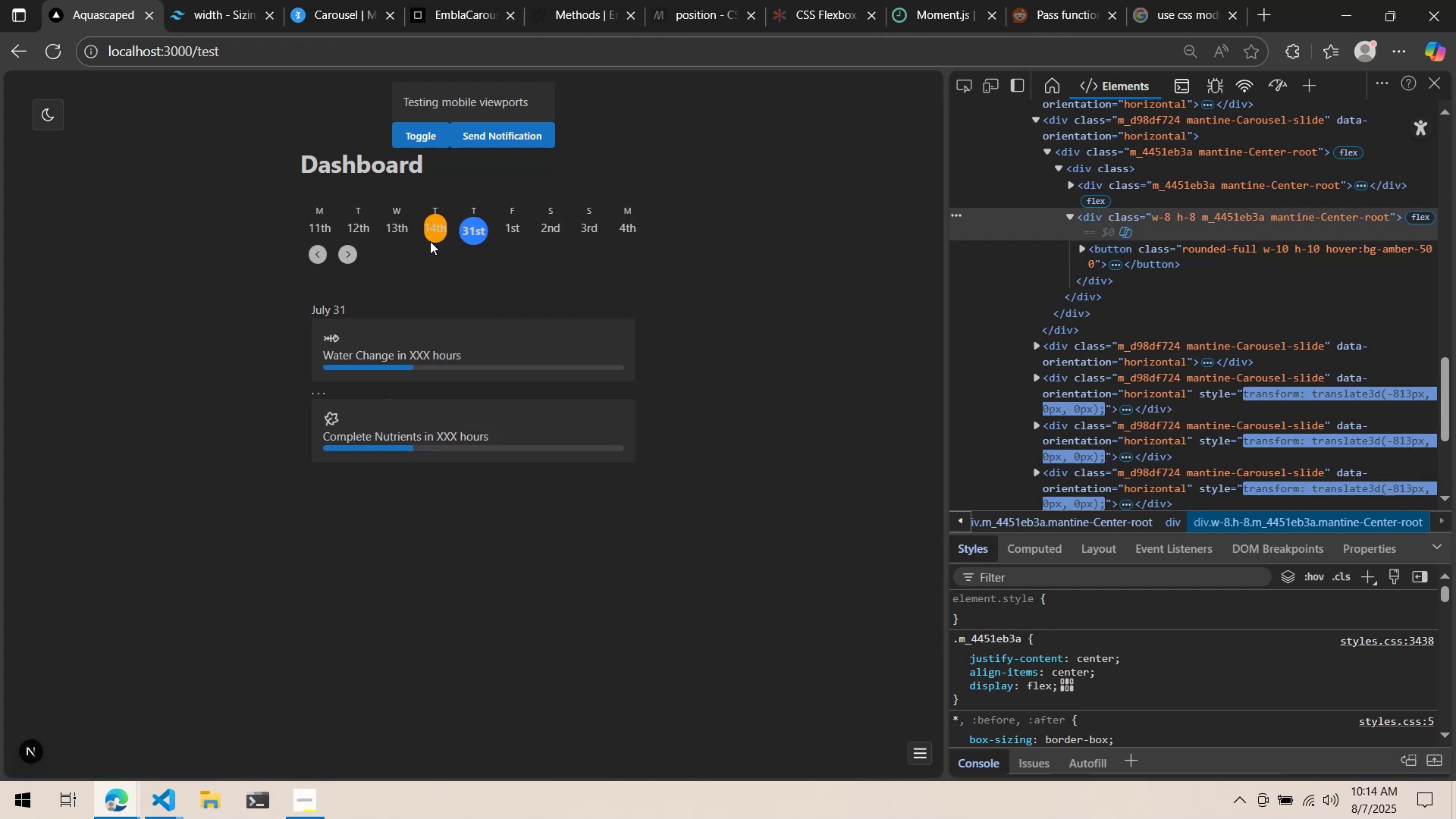 
left_click([579, 256])
 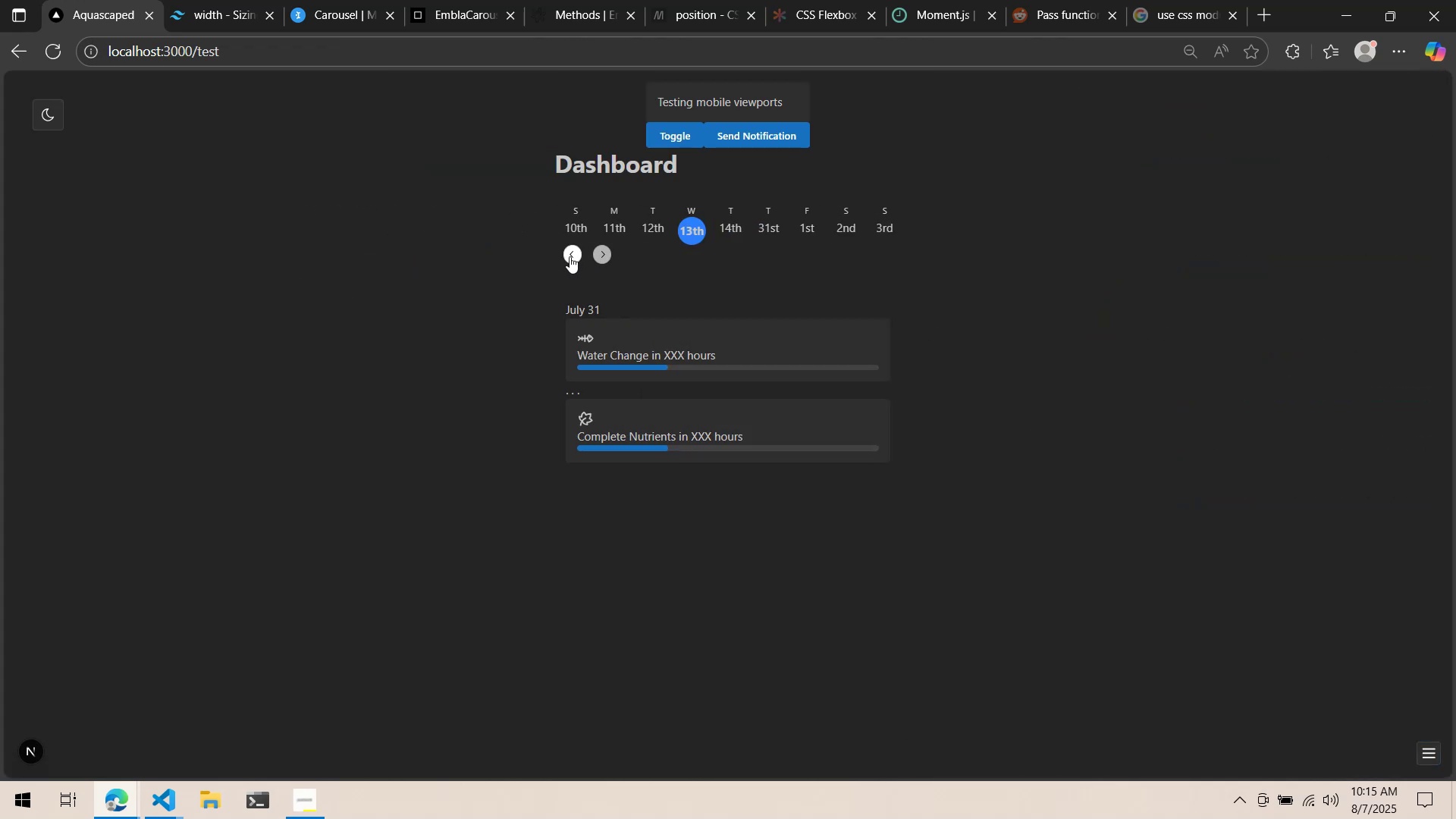 
double_click([581, 256])
 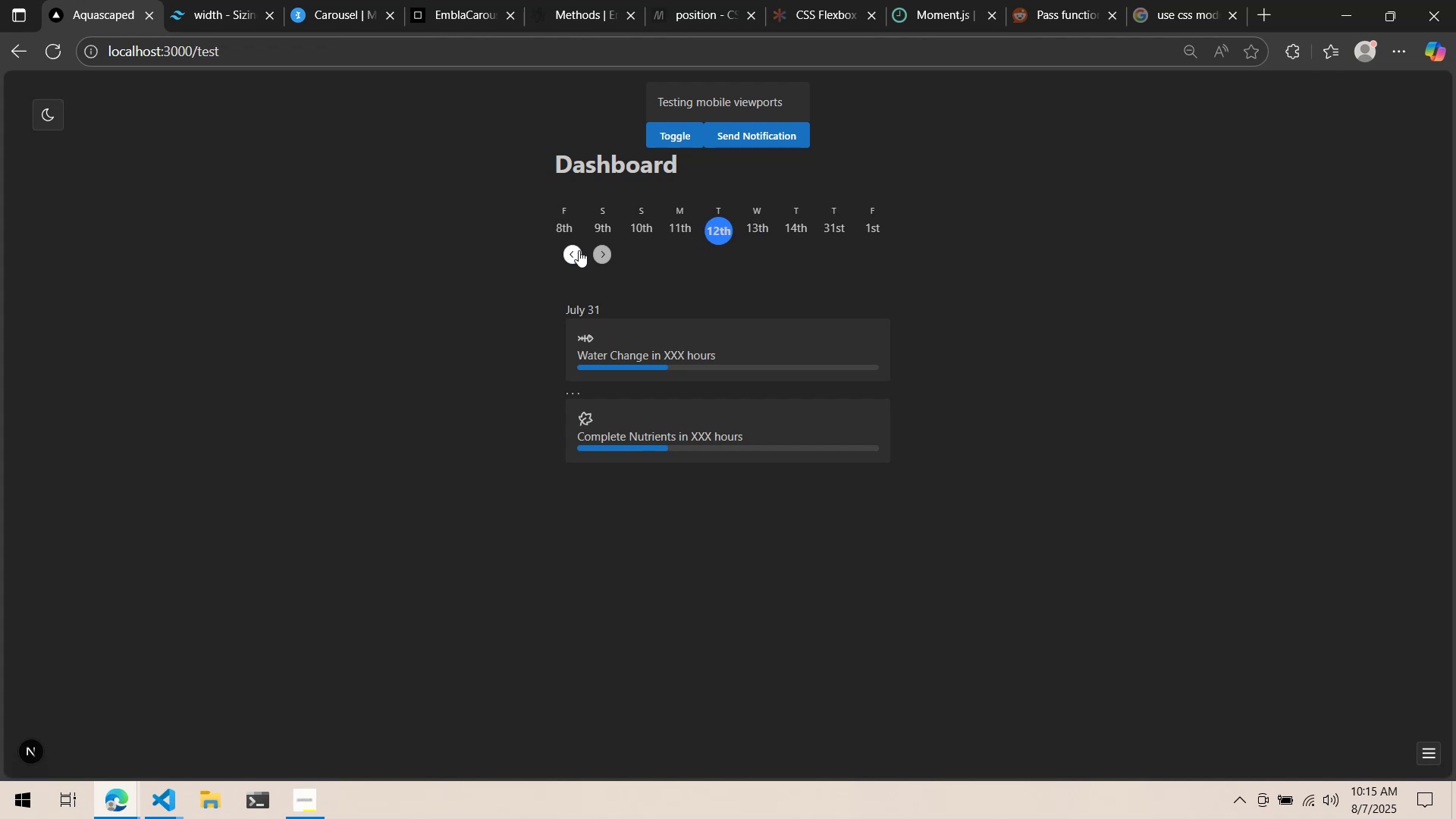 
triple_click([579, 249])
 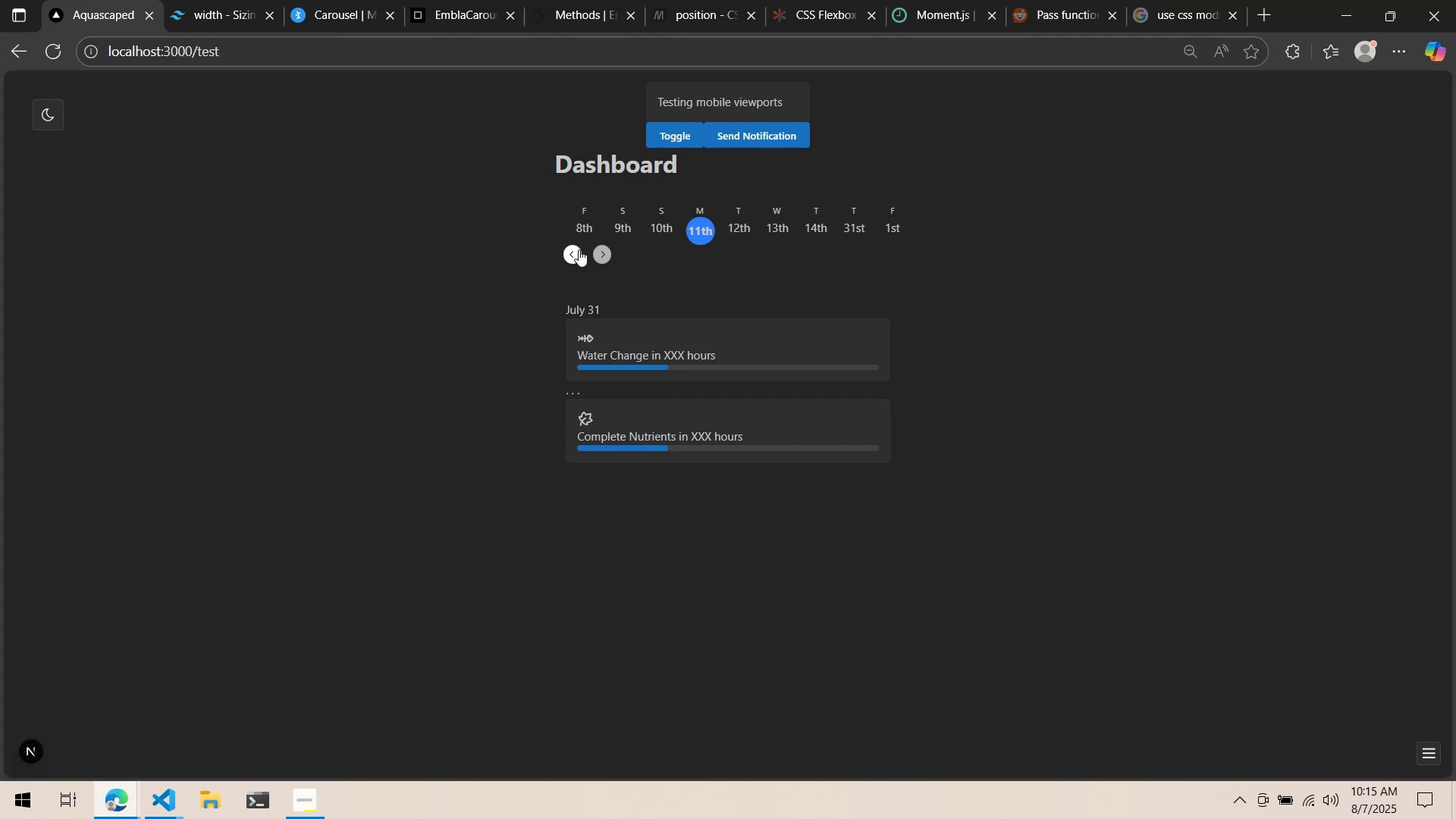 
triple_click([579, 249])
 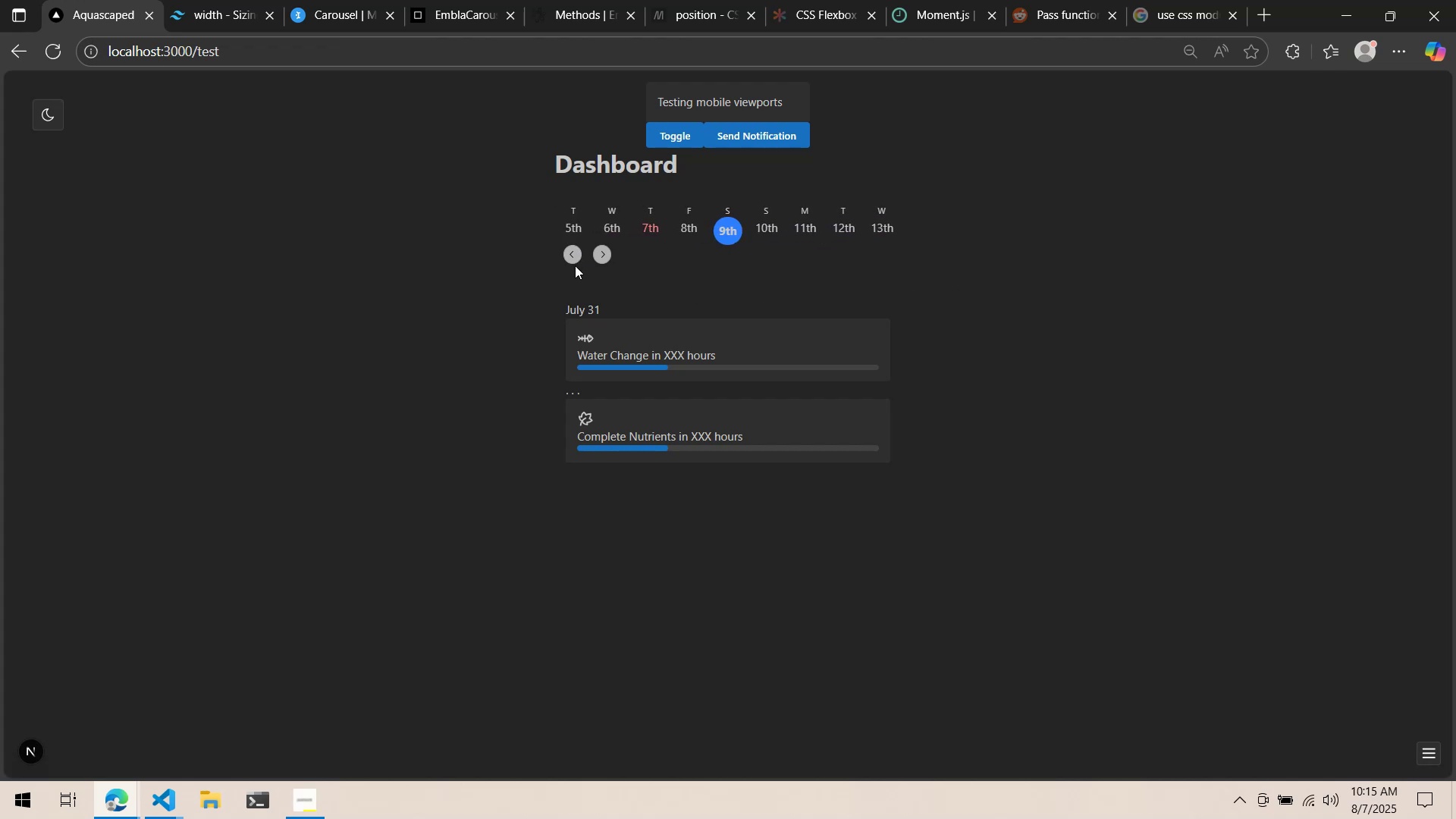 
double_click([568, 253])
 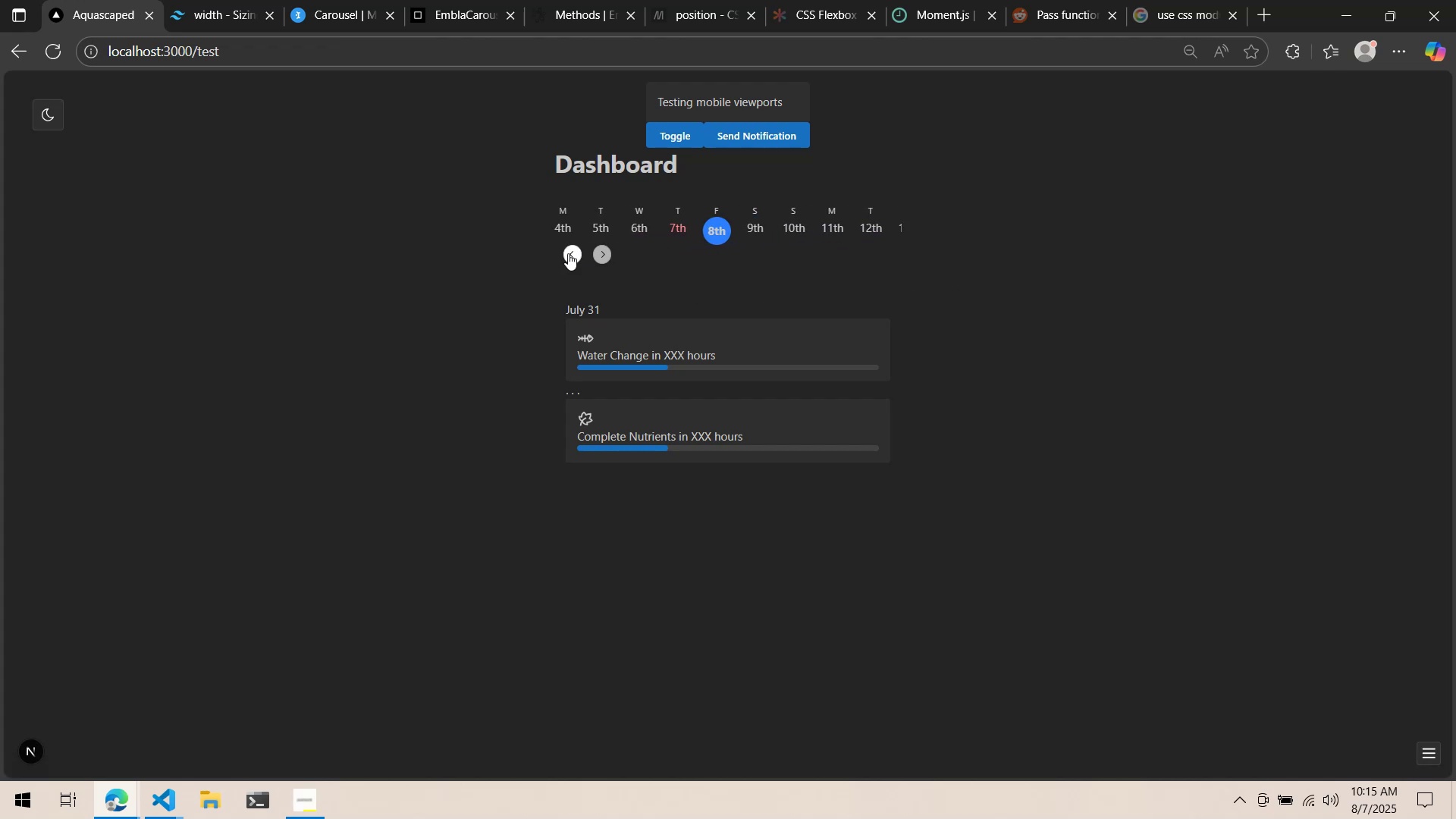 
triple_click([568, 253])
 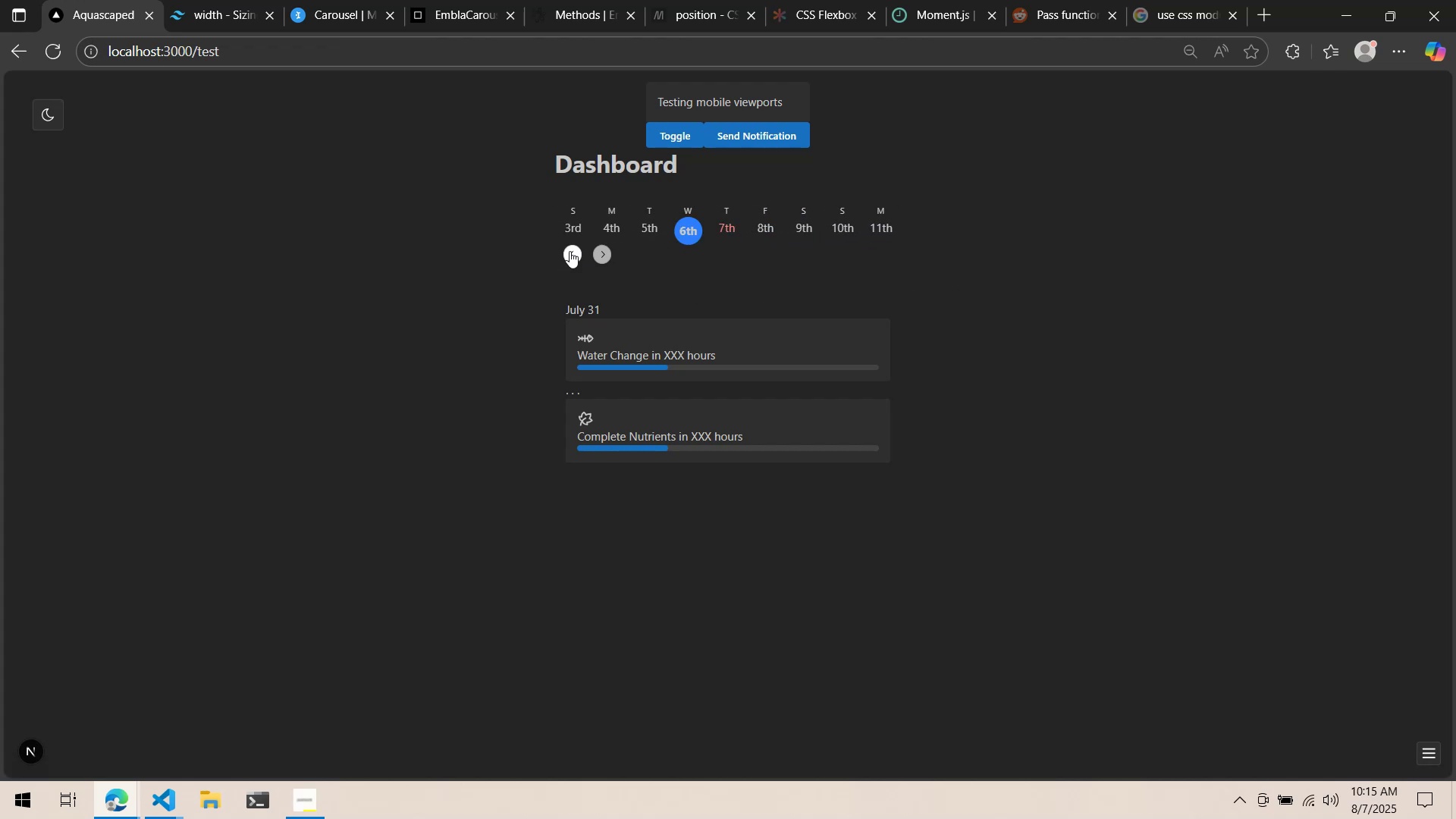 
triple_click([570, 251])
 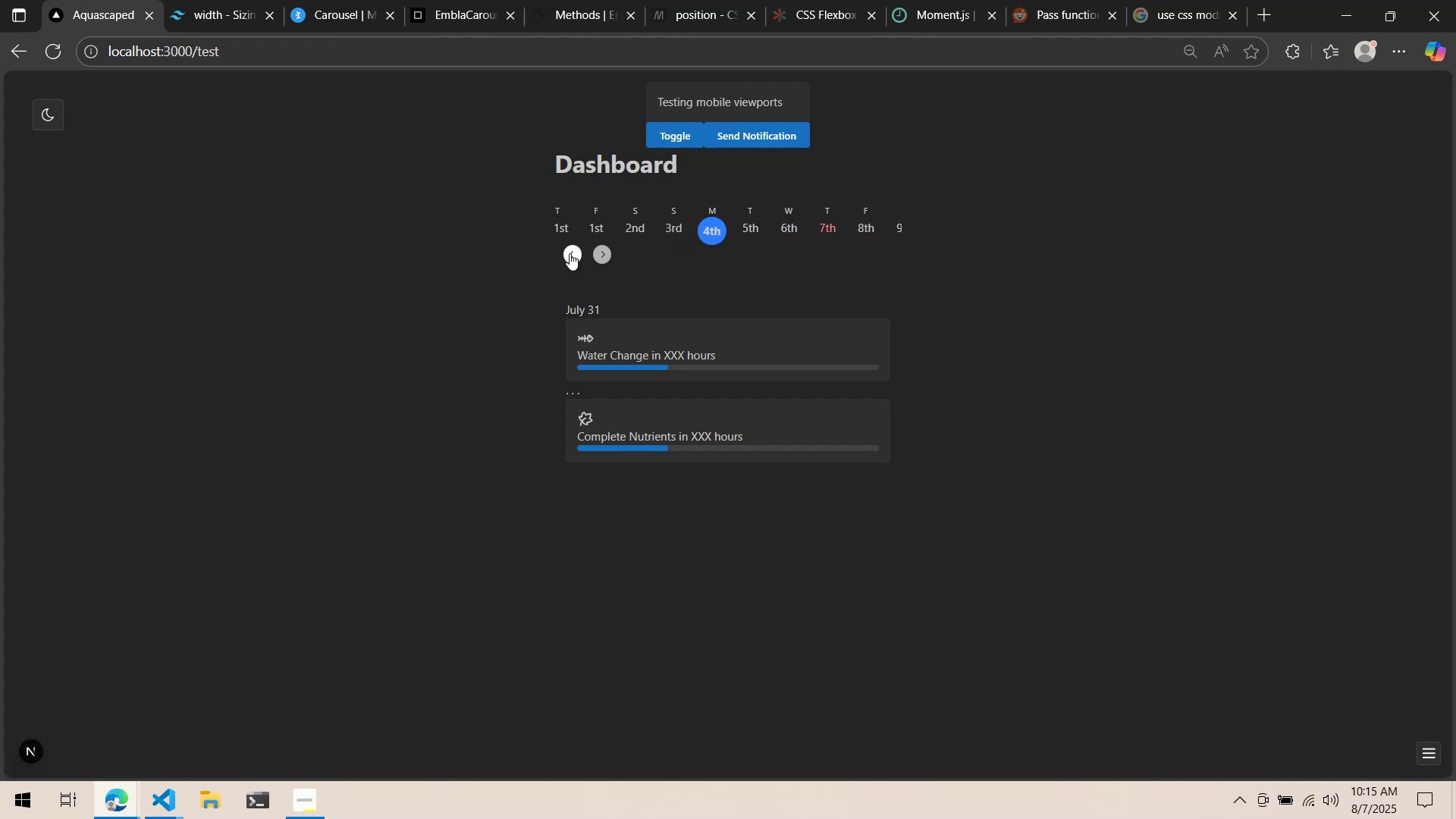 
triple_click([570, 253])
 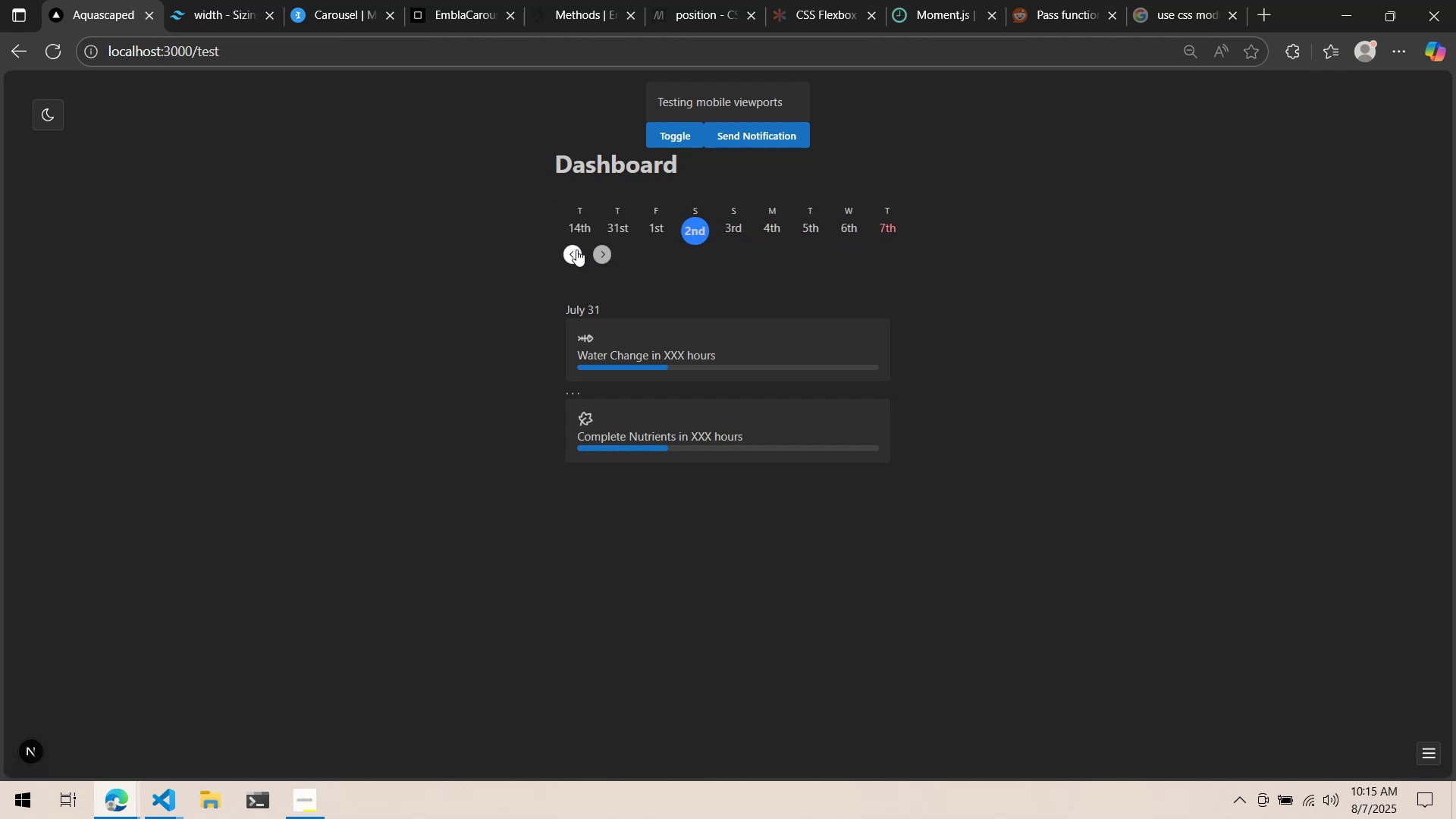 
triple_click([576, 249])
 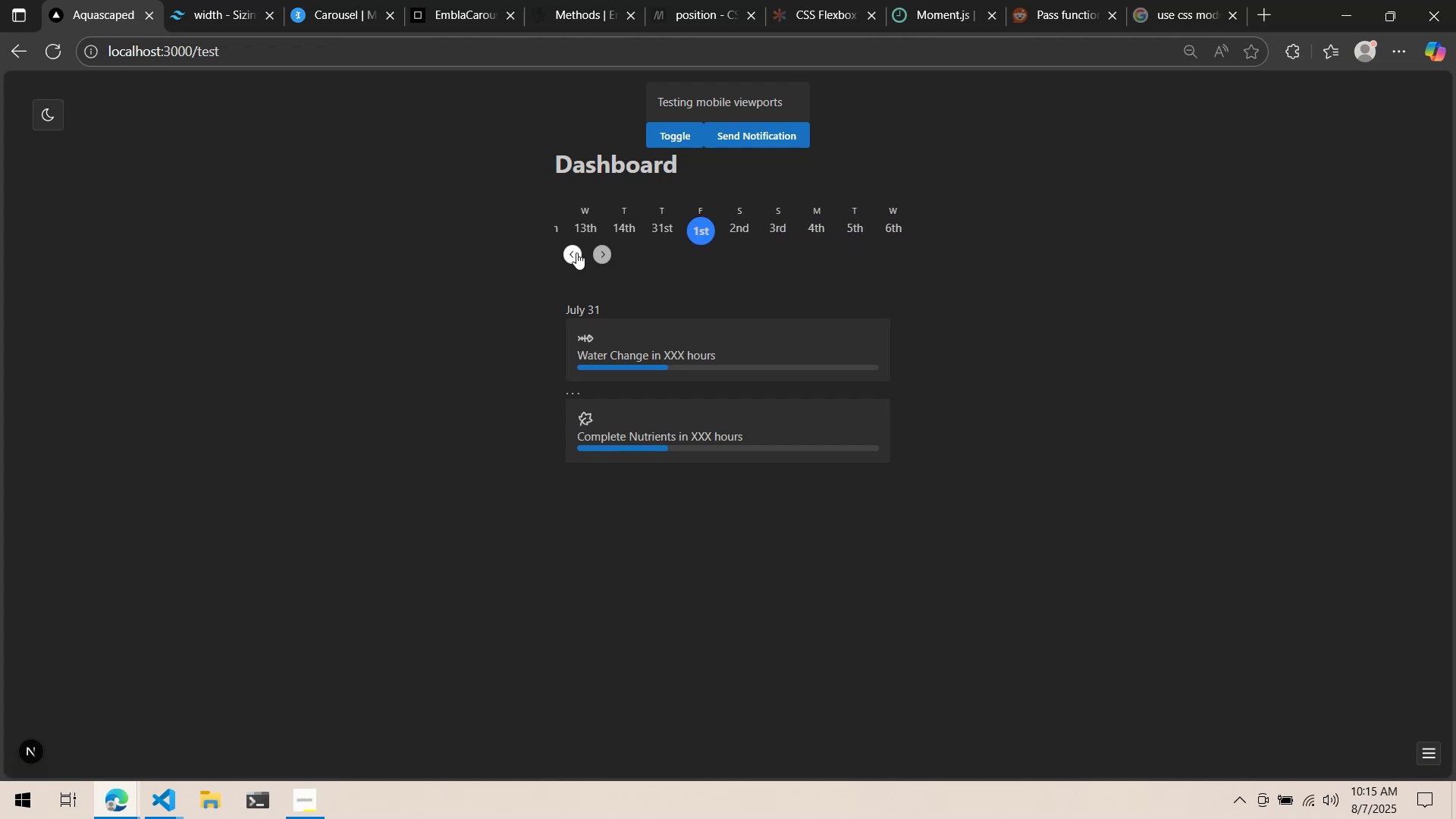 
triple_click([576, 253])
 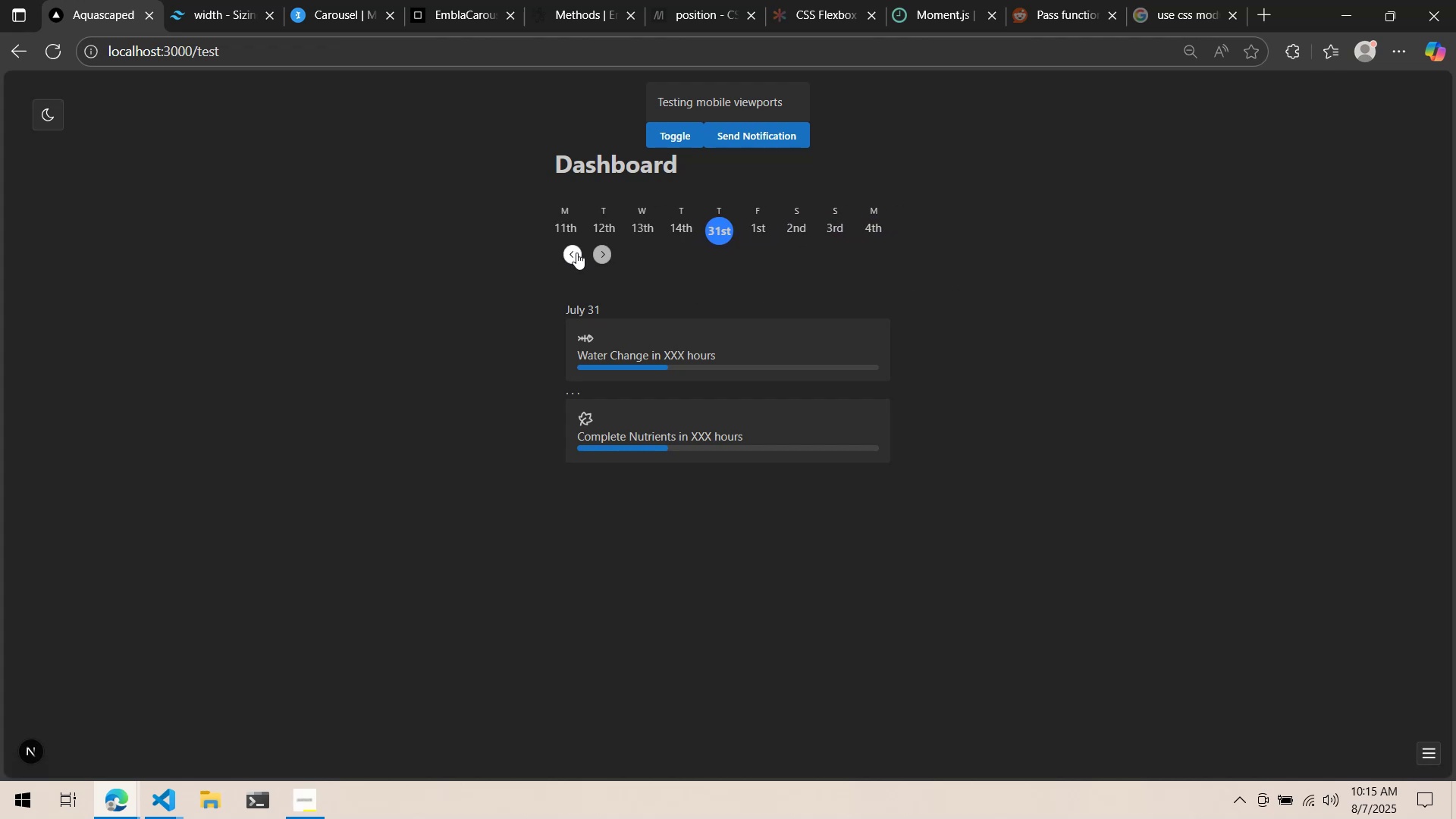 
triple_click([576, 253])
 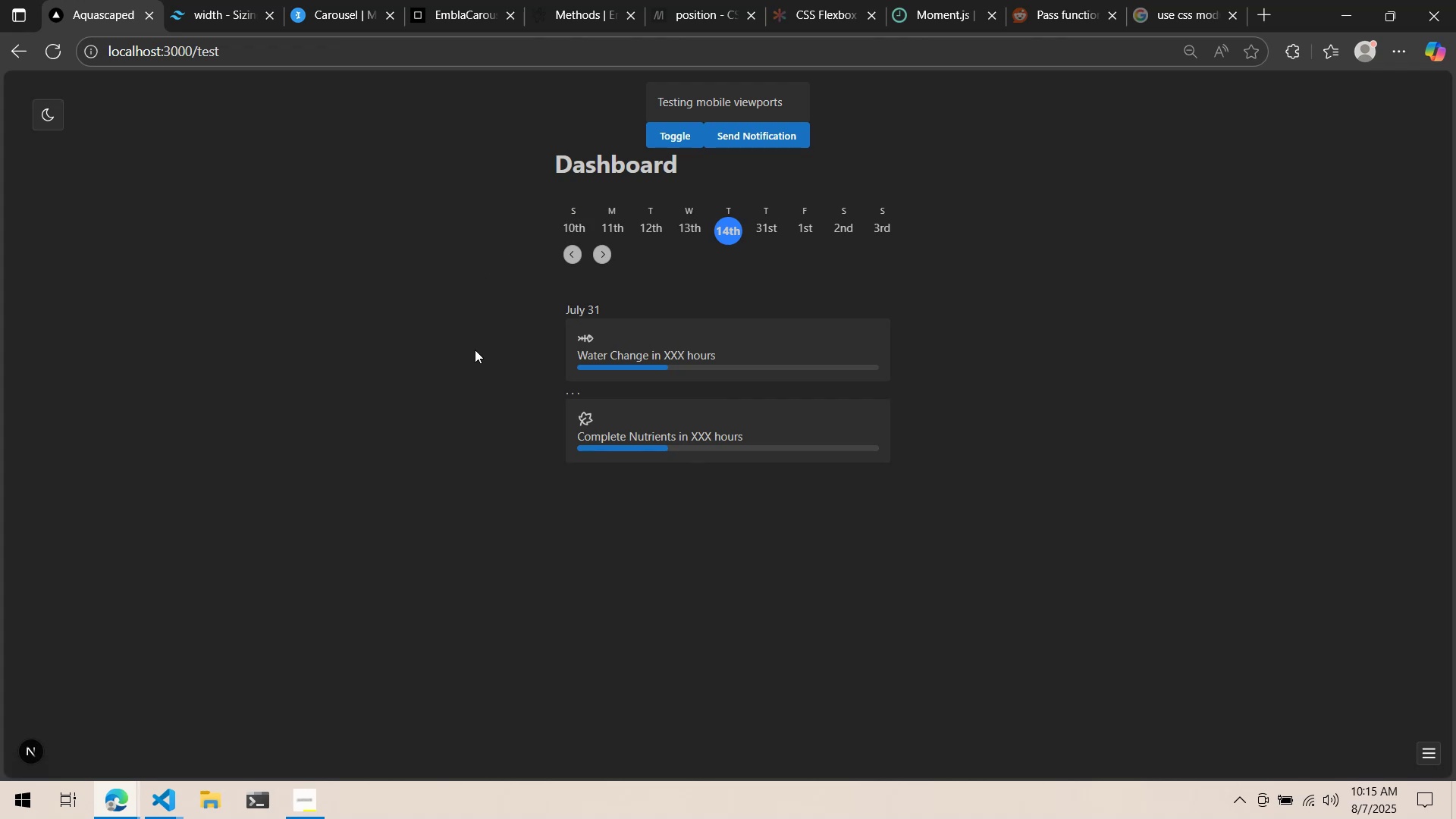 
wait(10.86)
 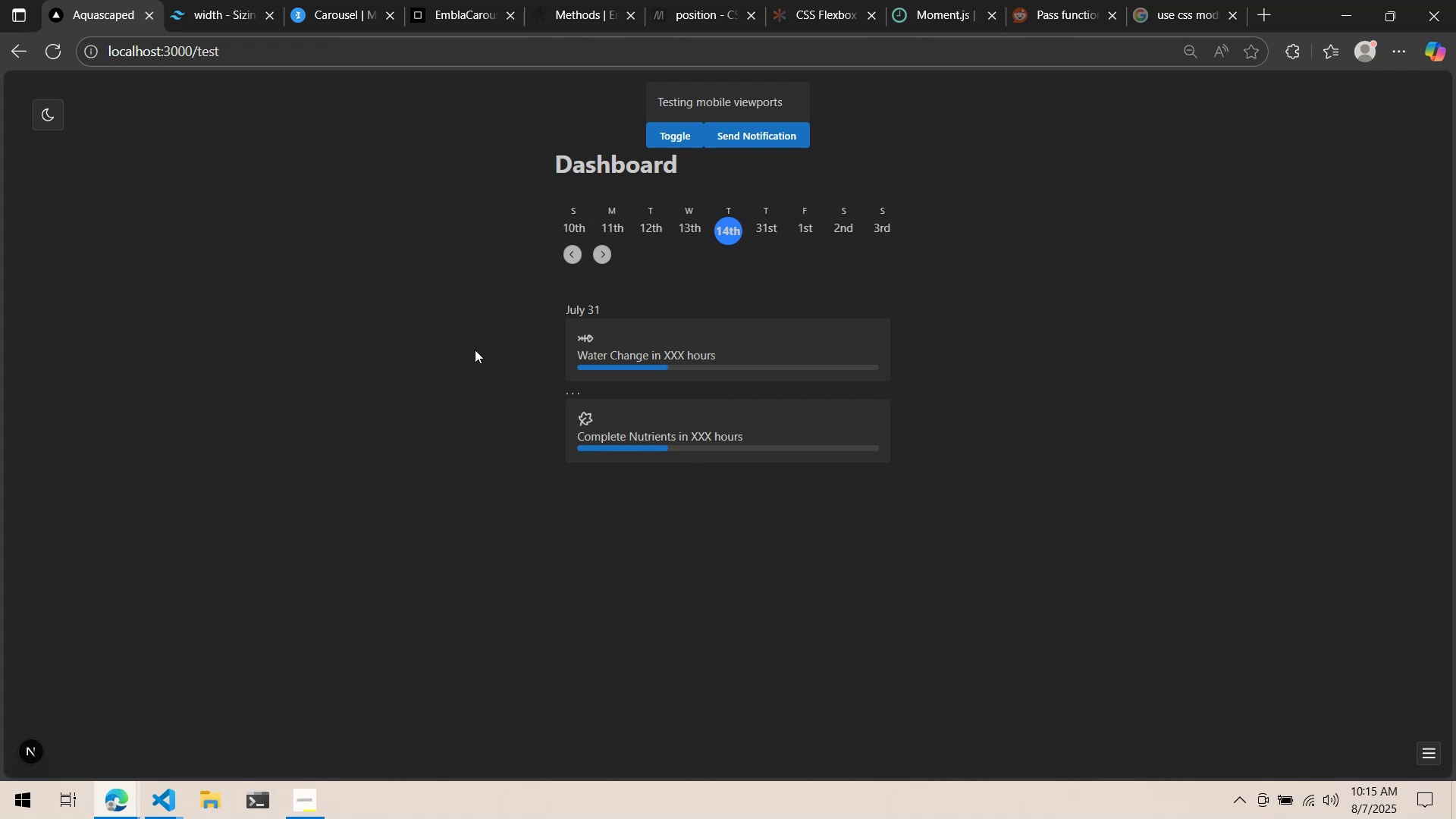 
left_click([570, 259])
 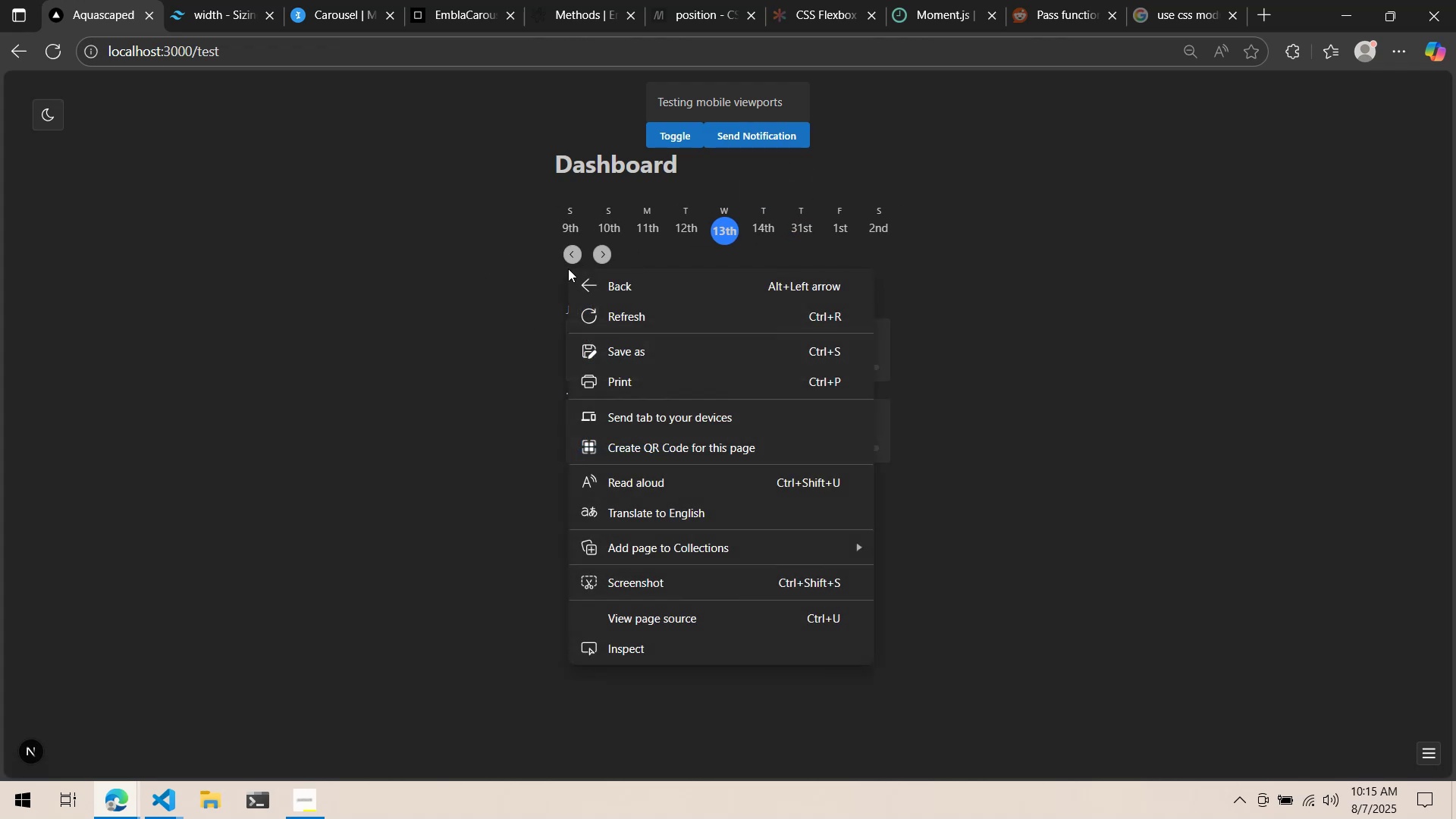 
left_click([568, 268])
 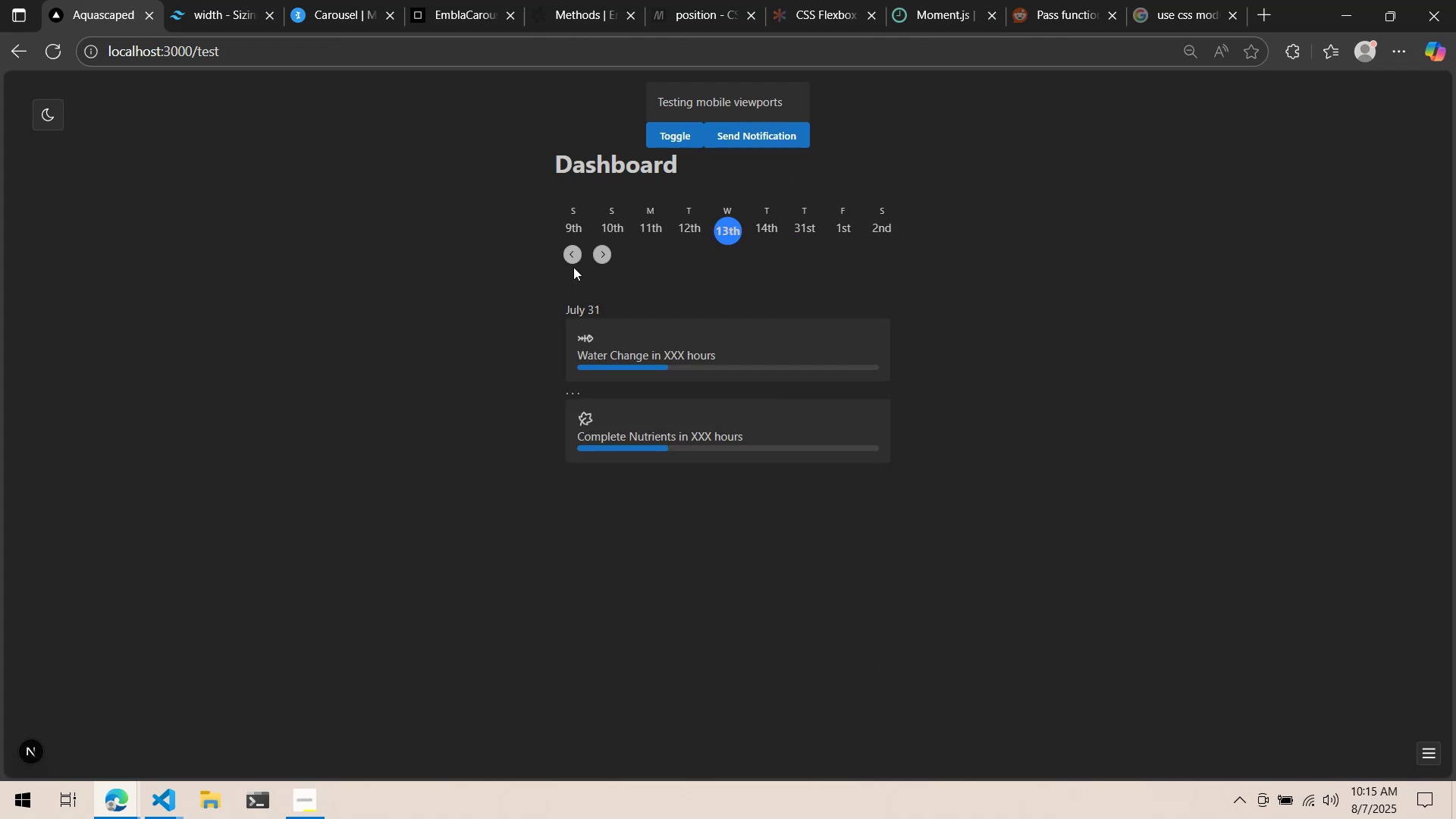 
left_click([575, 267])
 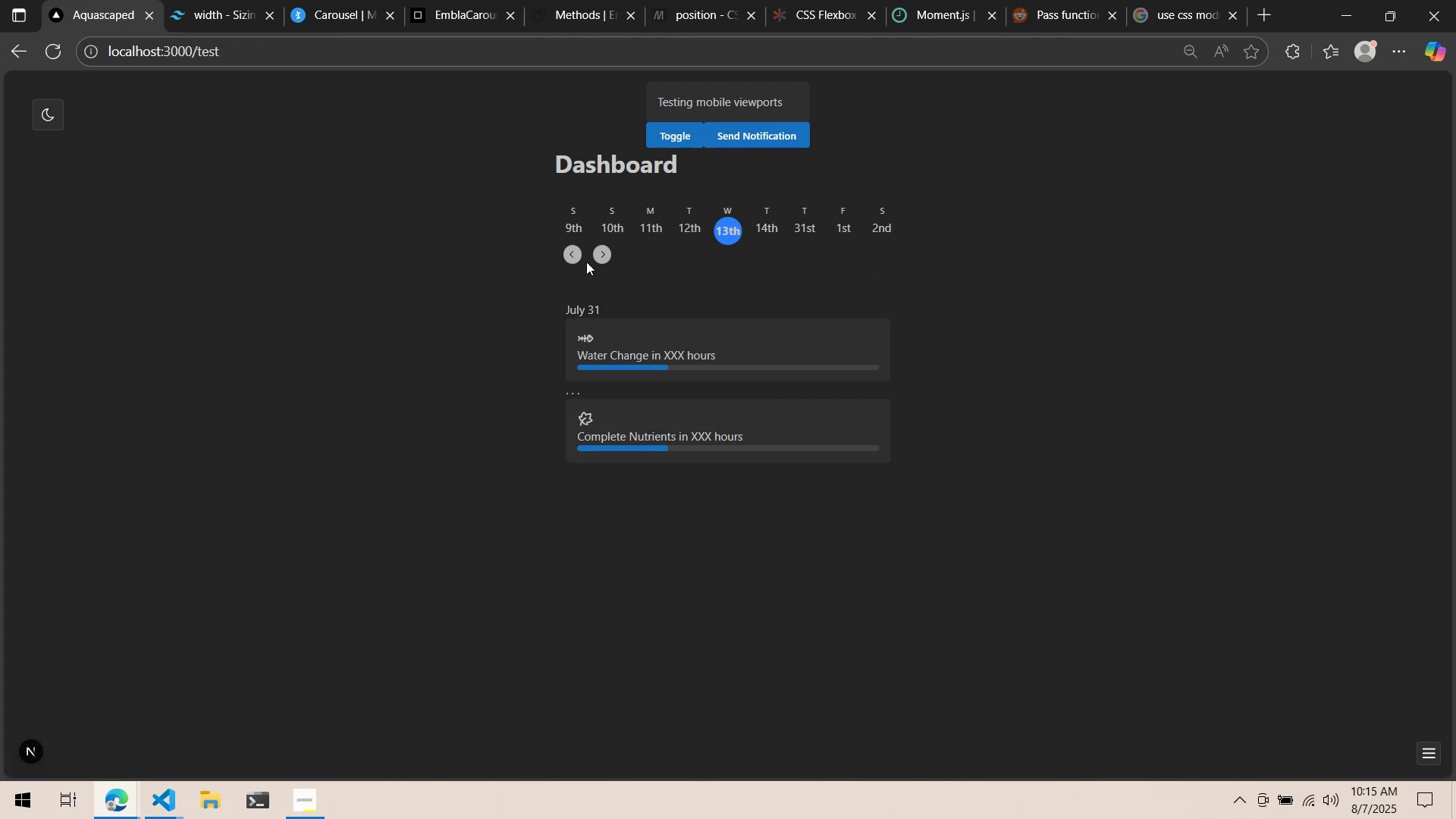 
left_click([582, 258])
 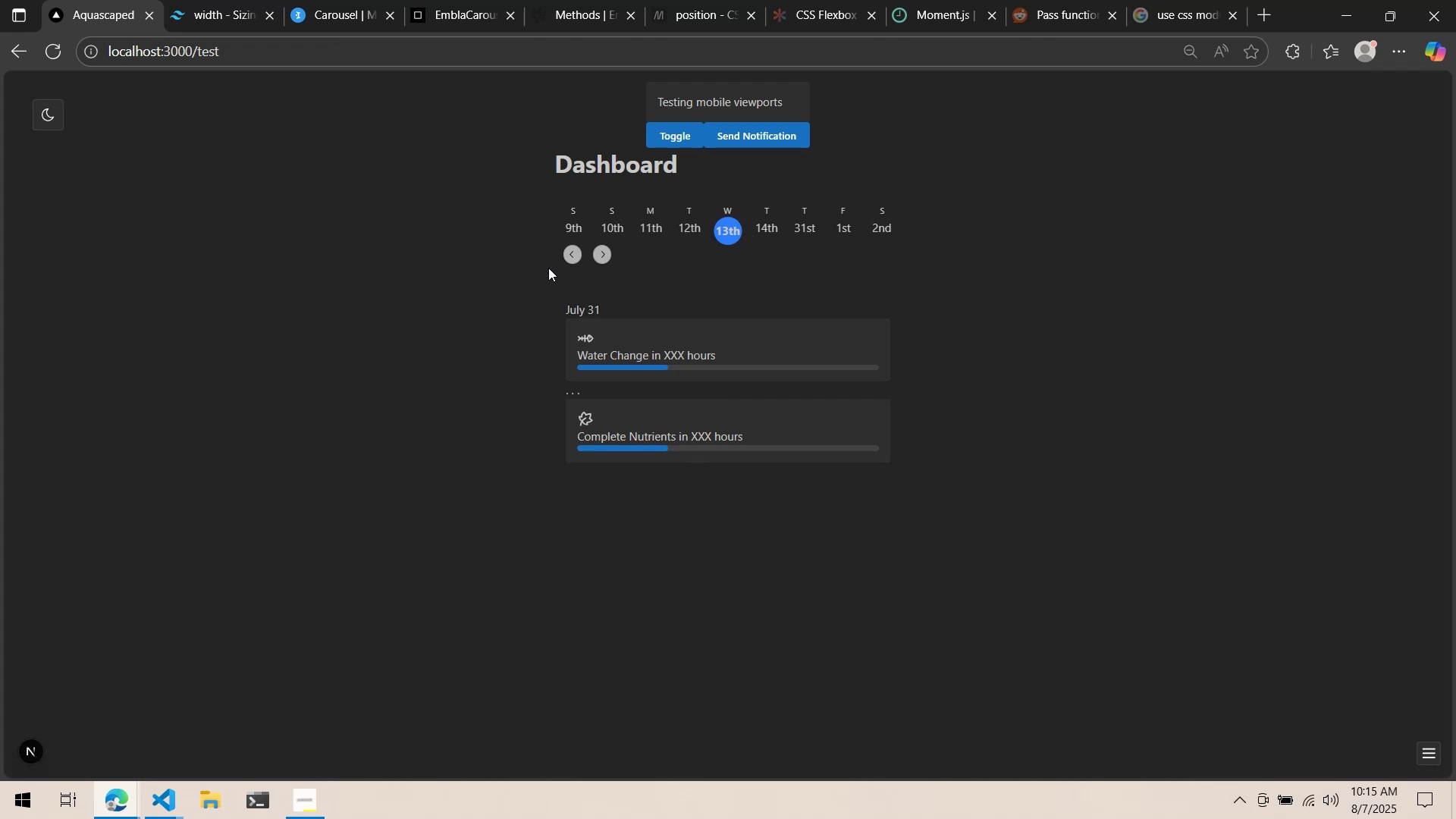 
wait(19.89)
 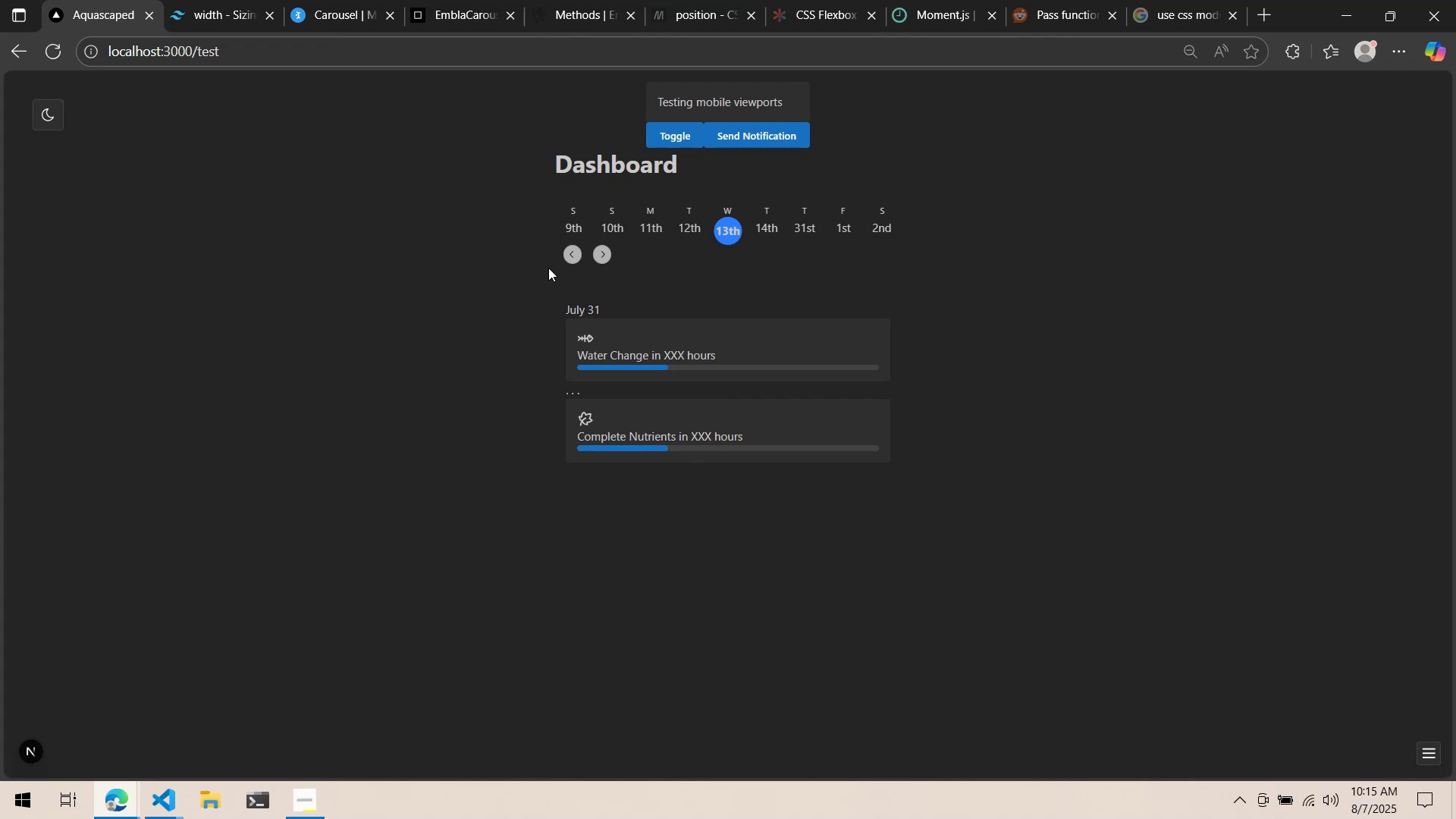 
double_click([560, 257])
 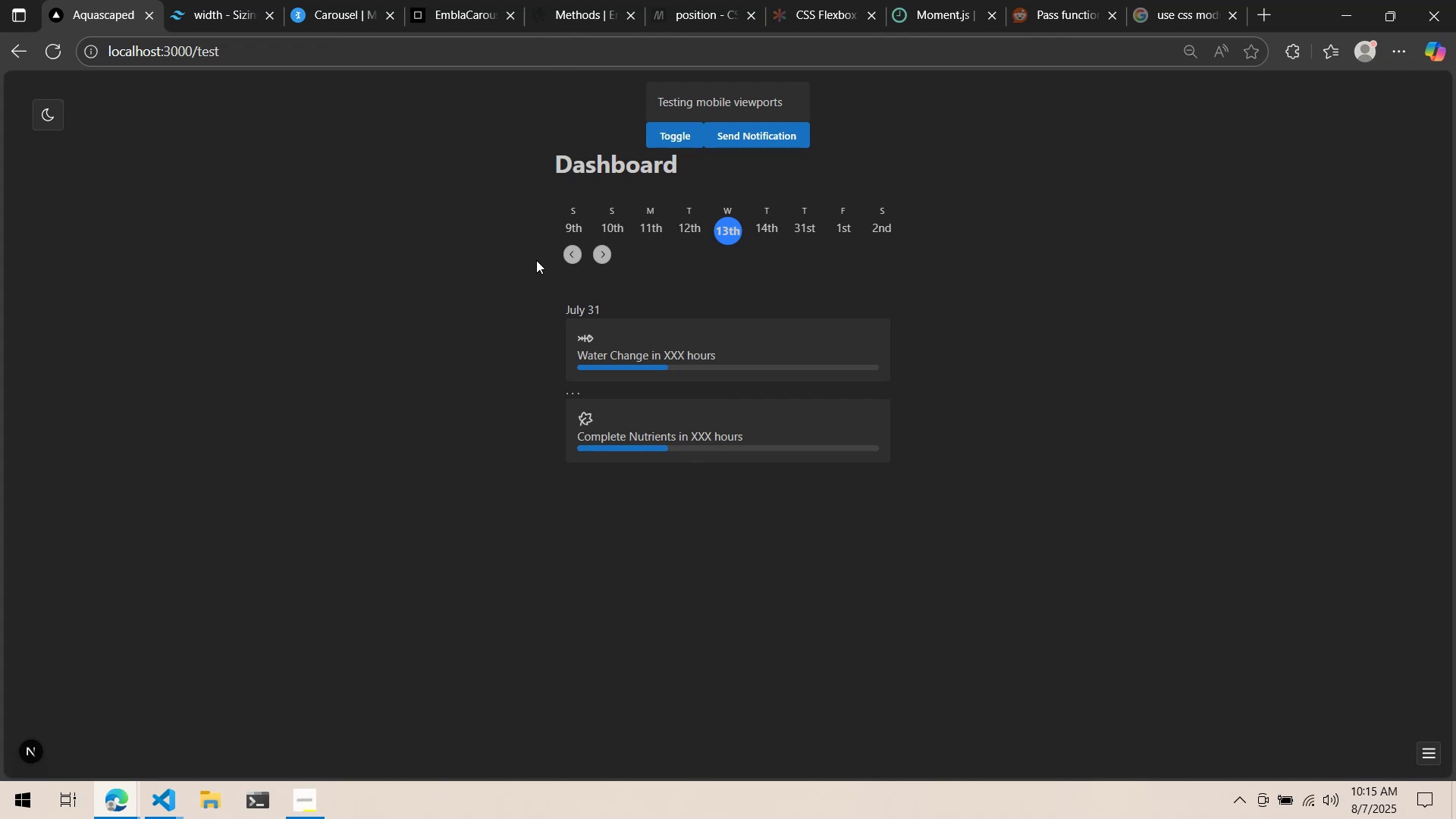 
double_click([575, 259])
 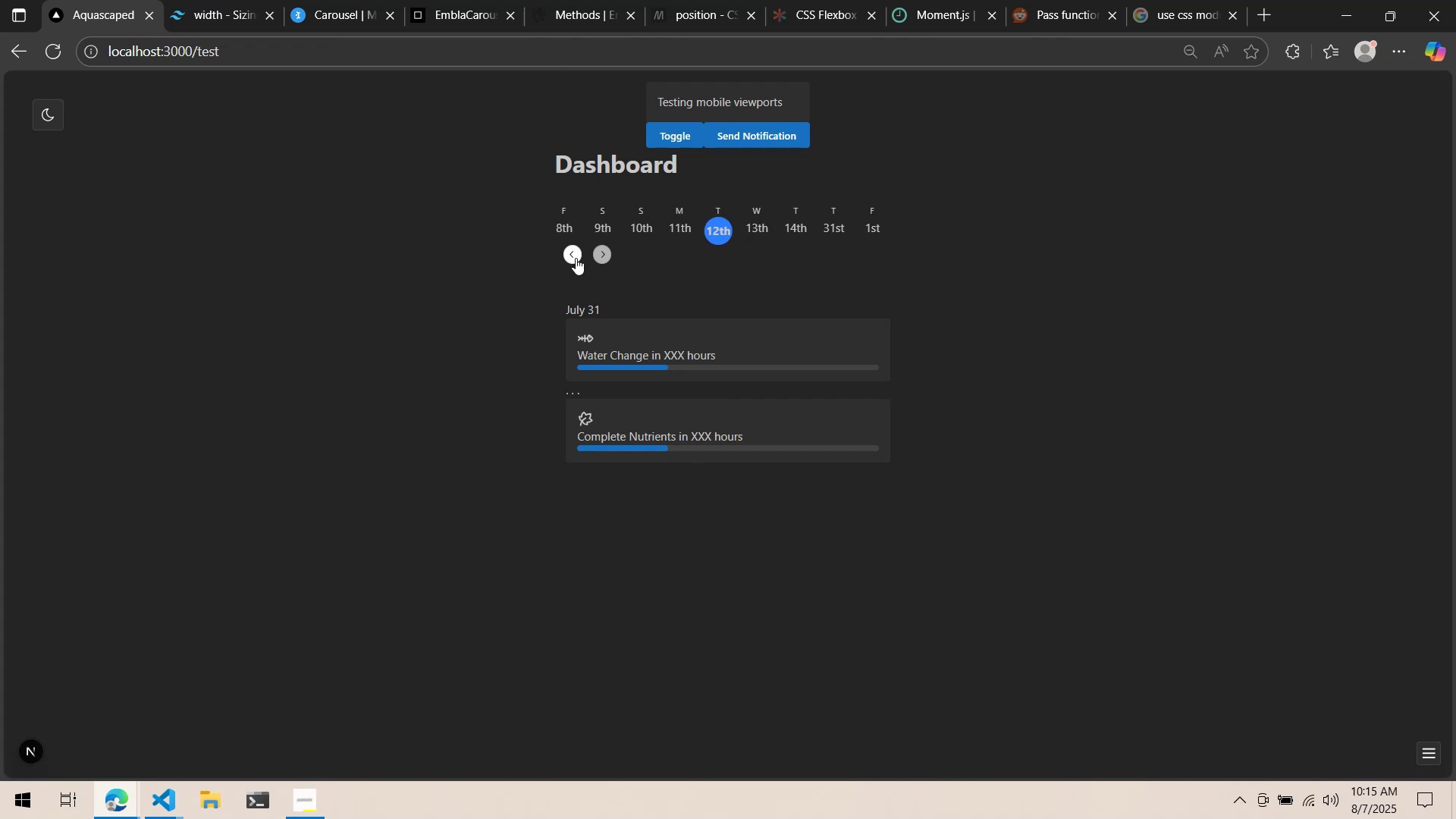 
triple_click([576, 258])
 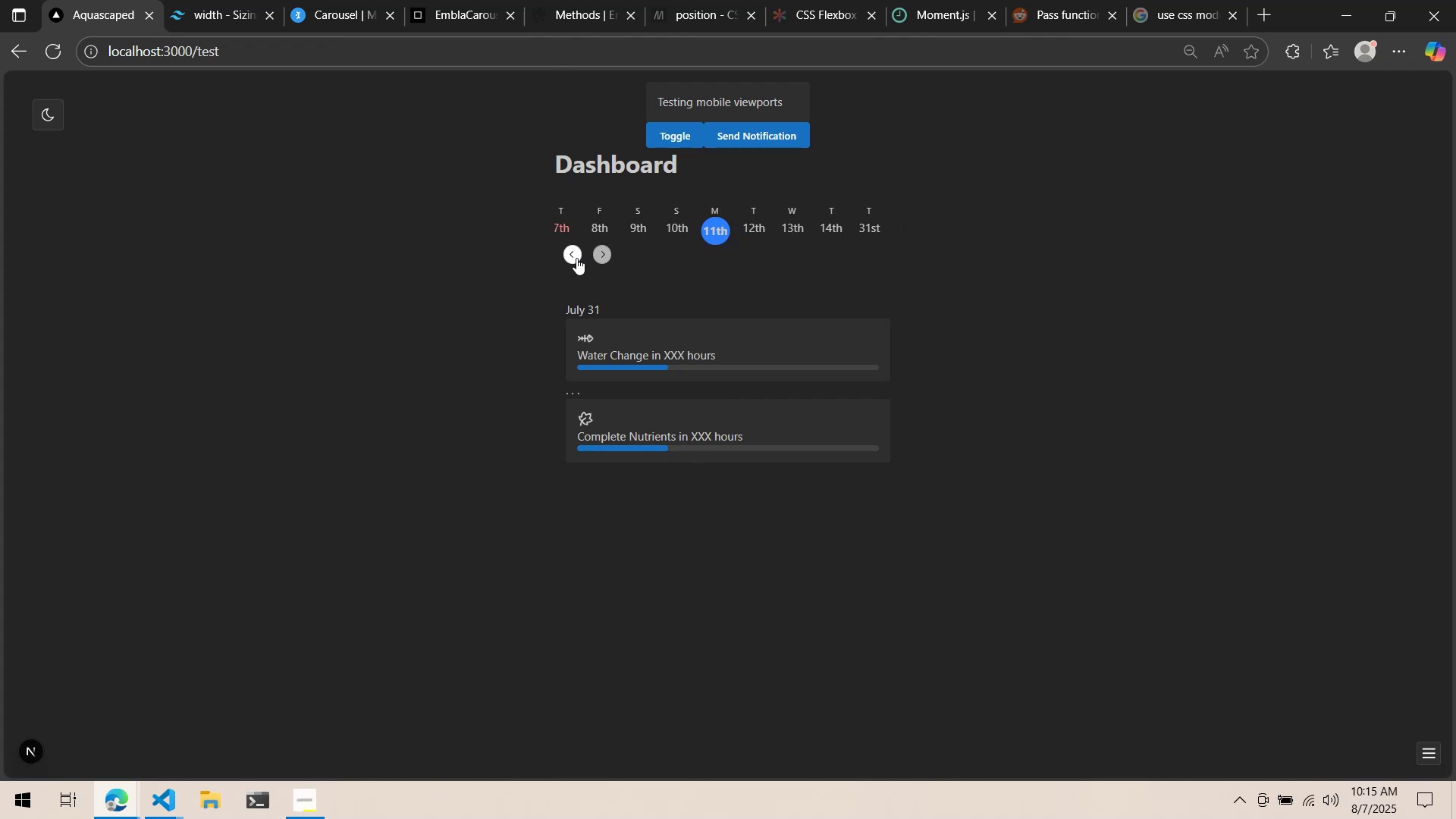 
triple_click([576, 258])
 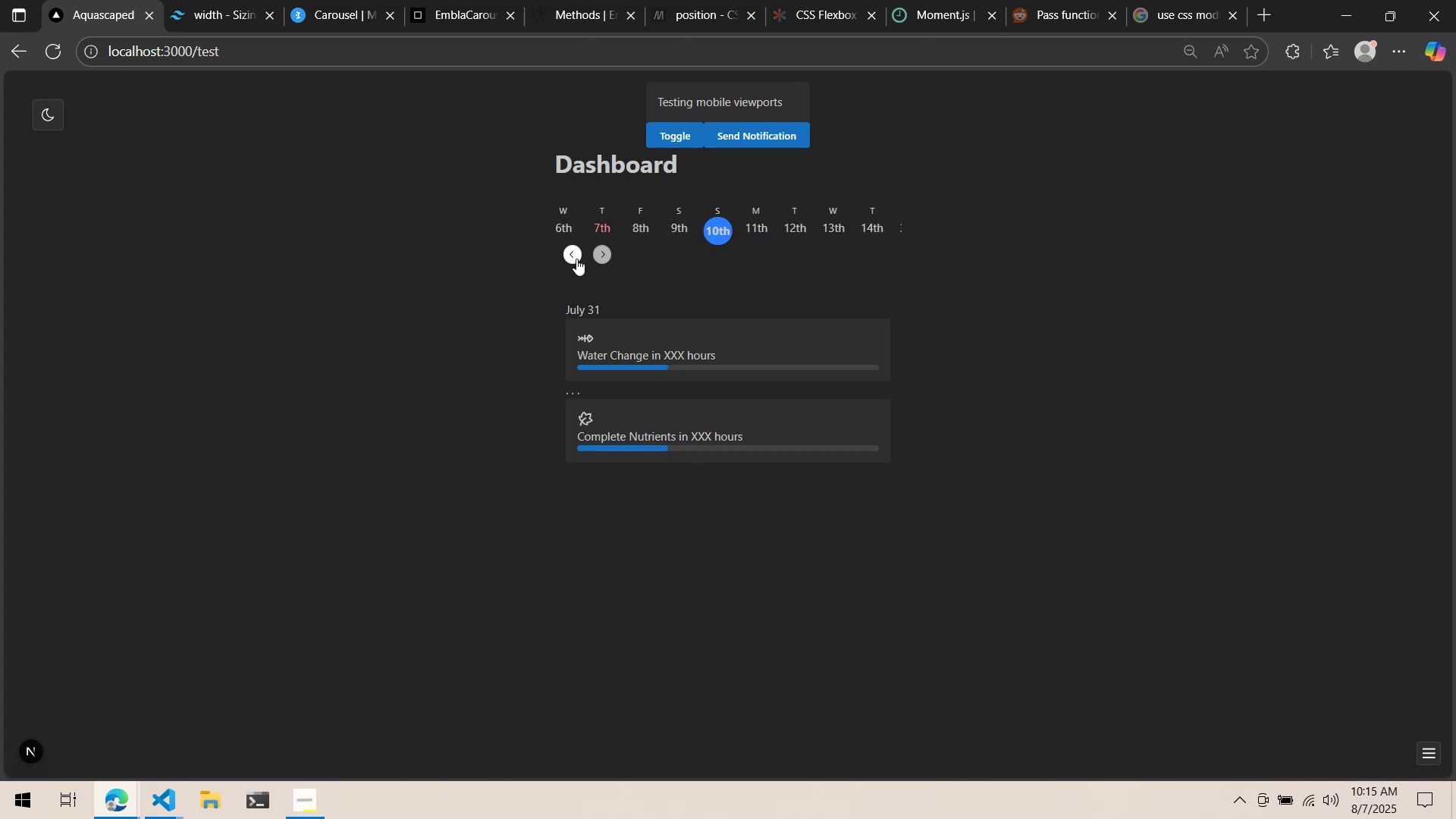 
triple_click([576, 259])
 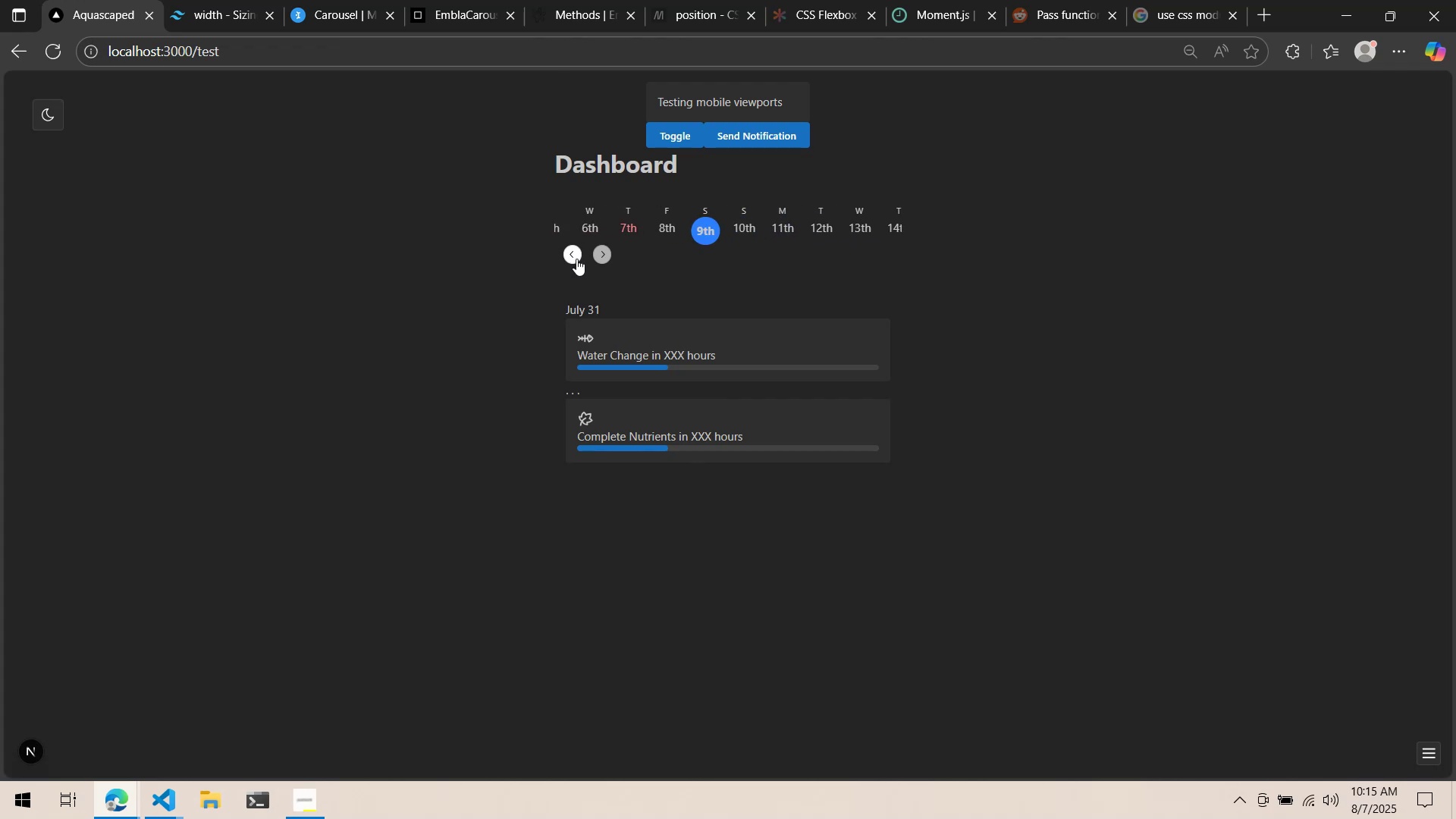 
triple_click([576, 259])
 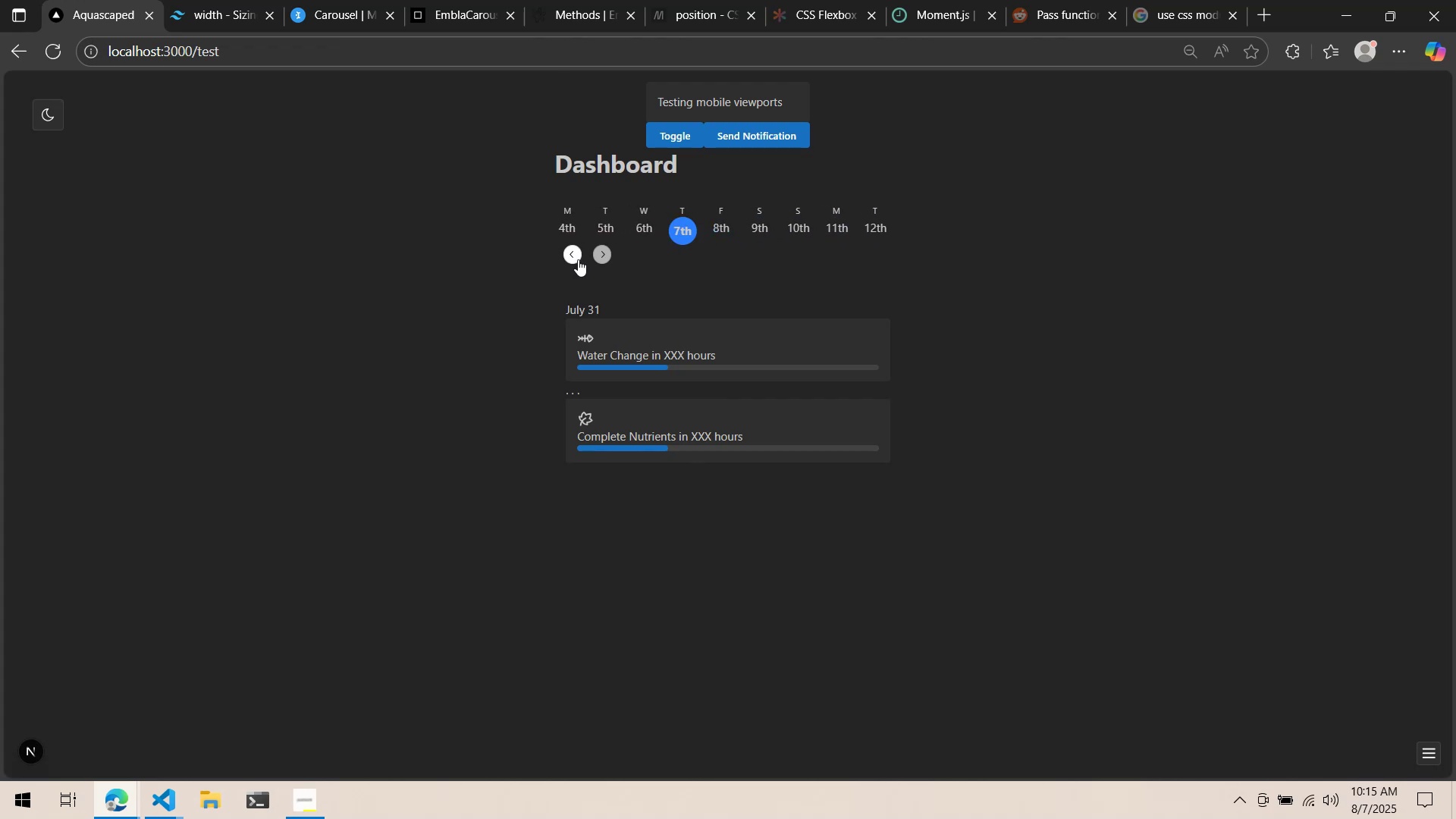 
triple_click([578, 259])
 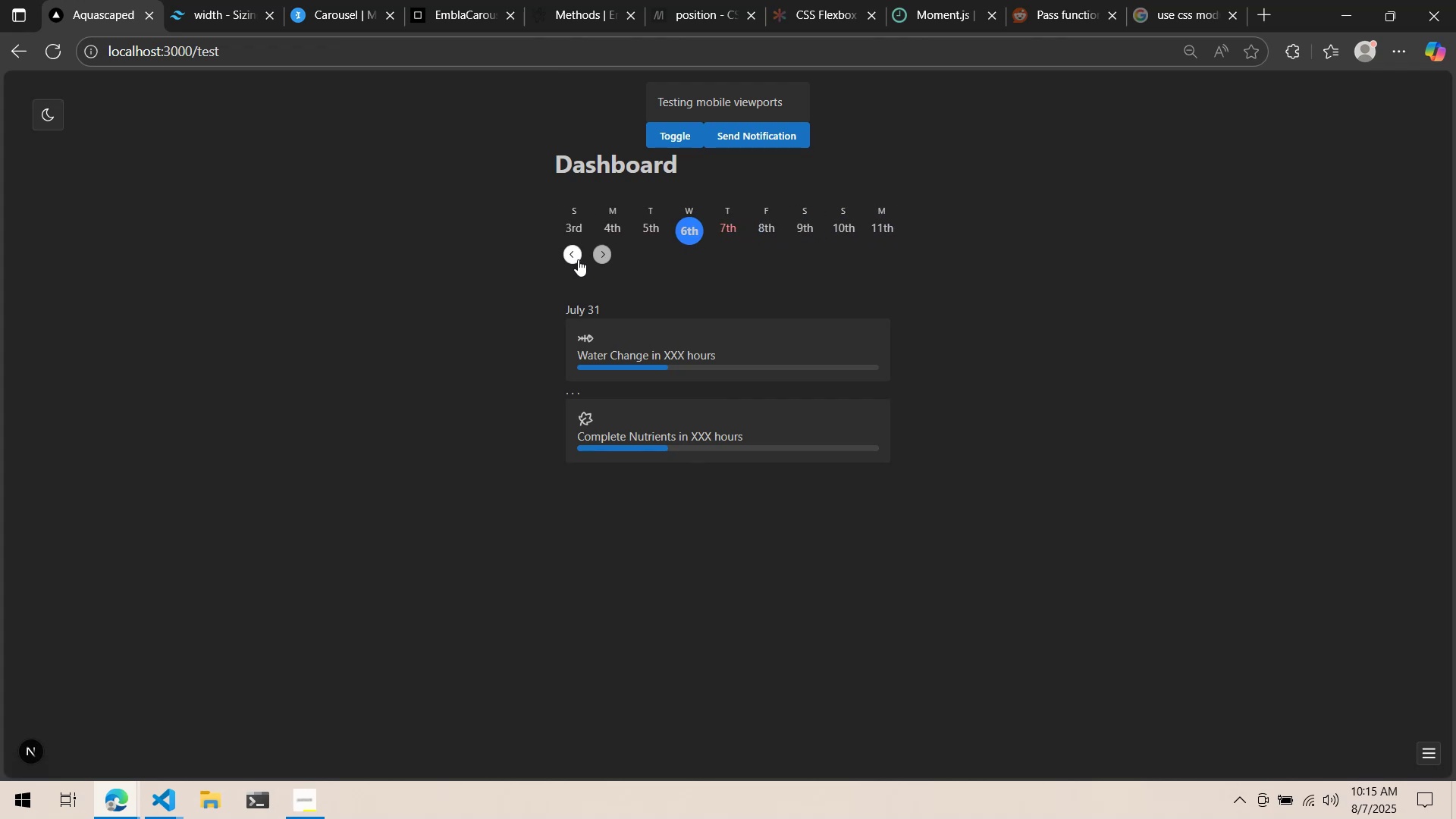 
triple_click([578, 259])
 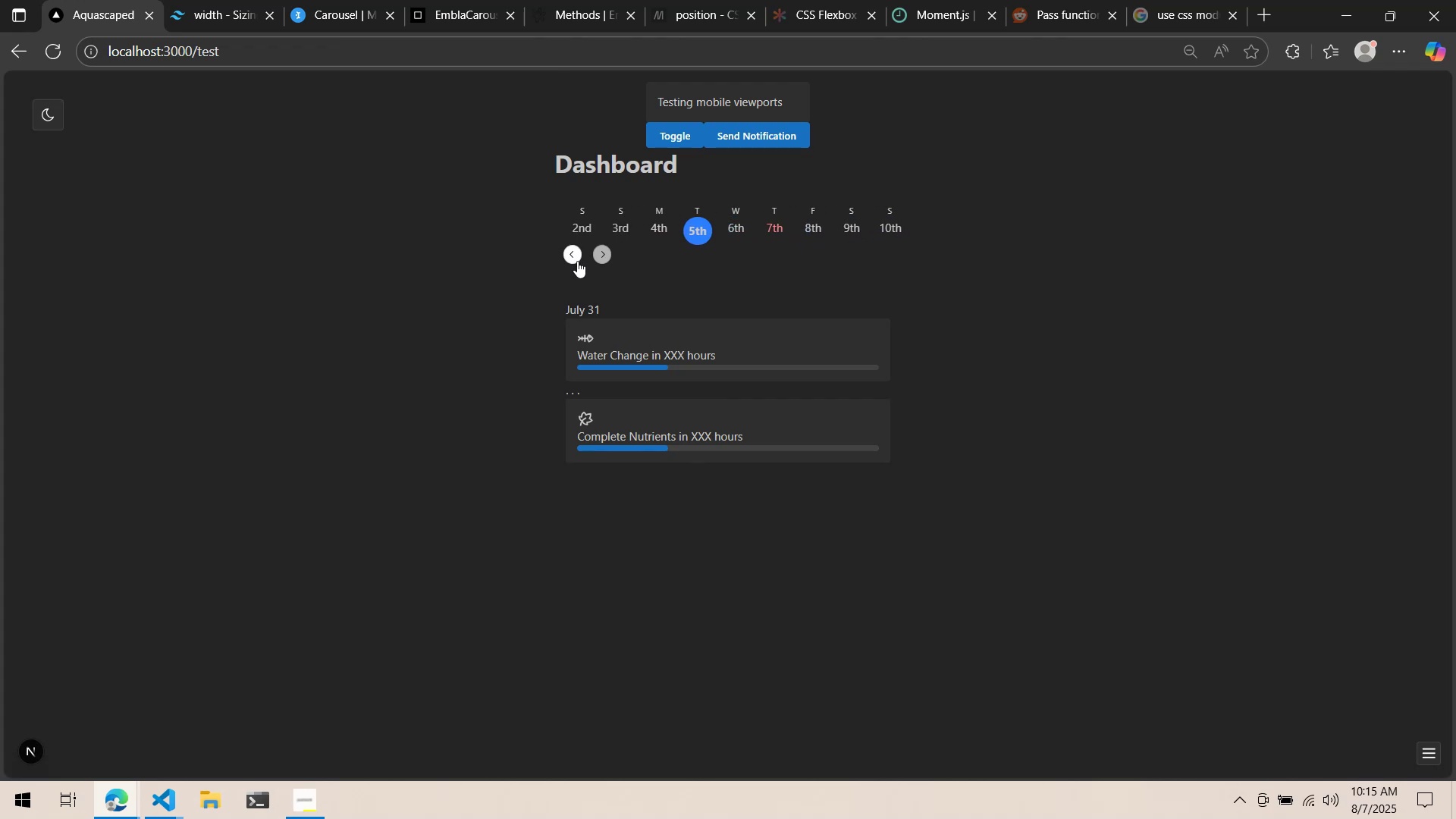 
key(Alt+AltLeft)
 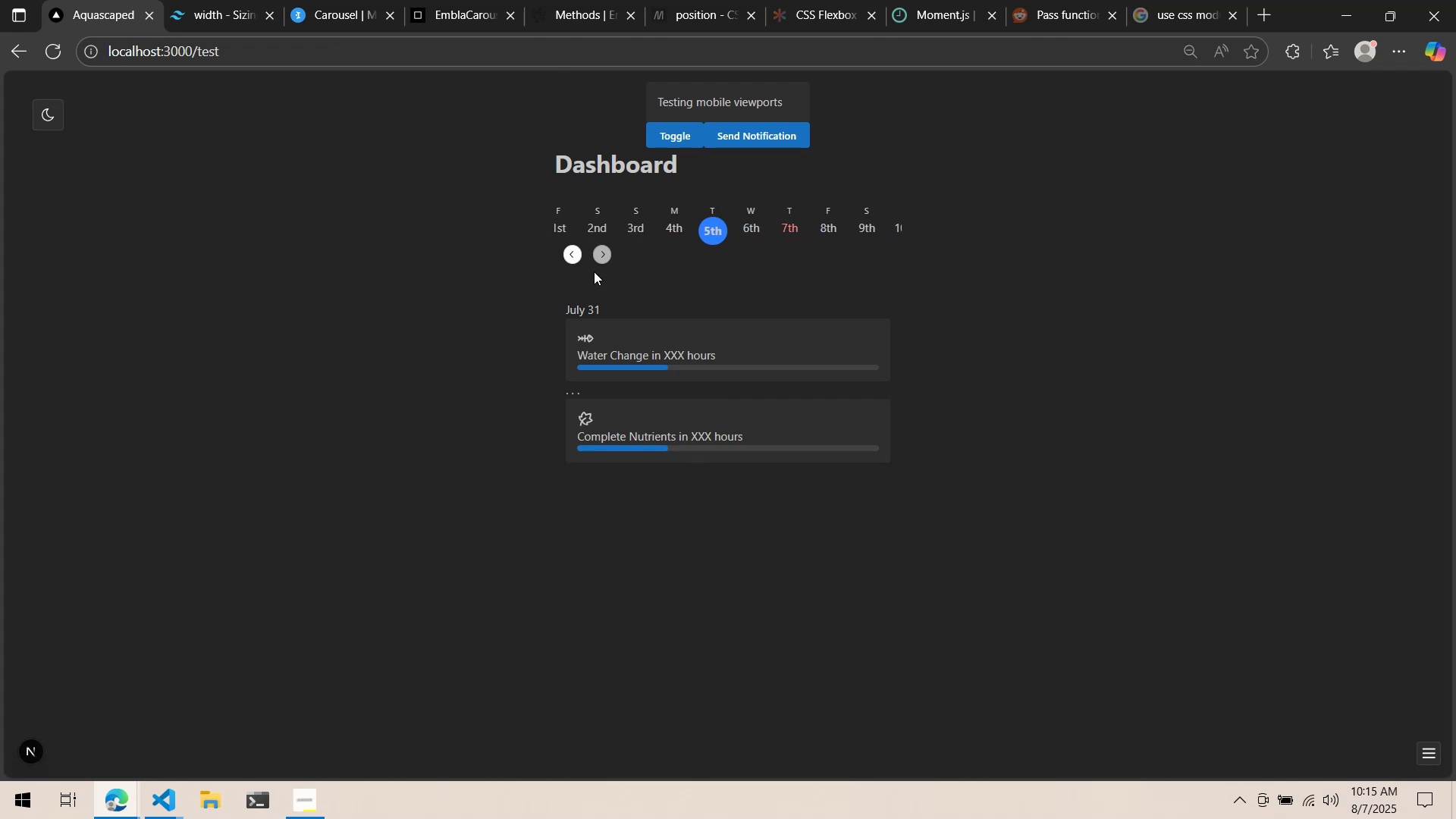 
key(Alt+Tab)
 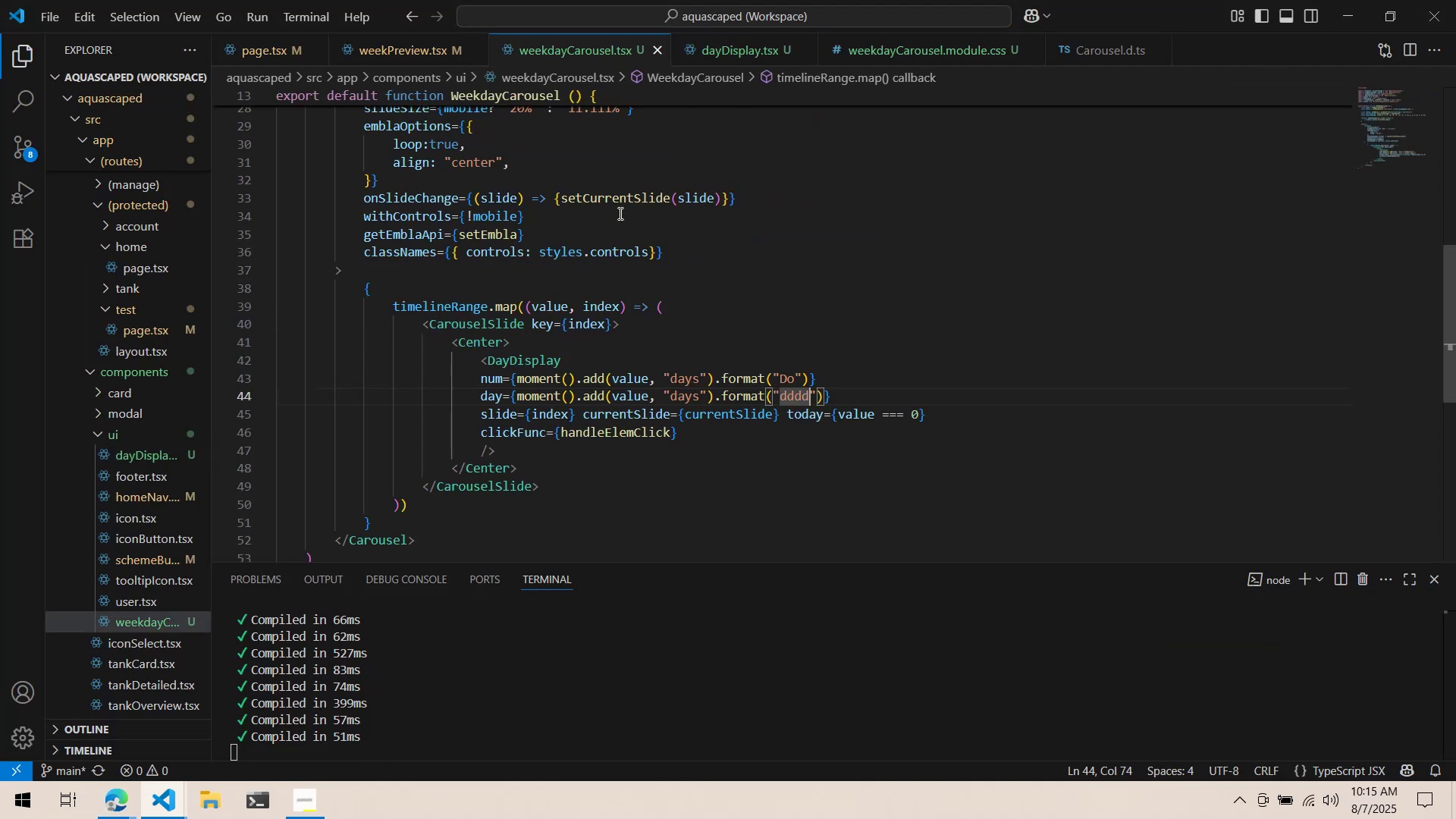 
scroll: coordinate [626, 231], scroll_direction: up, amount: 3.0
 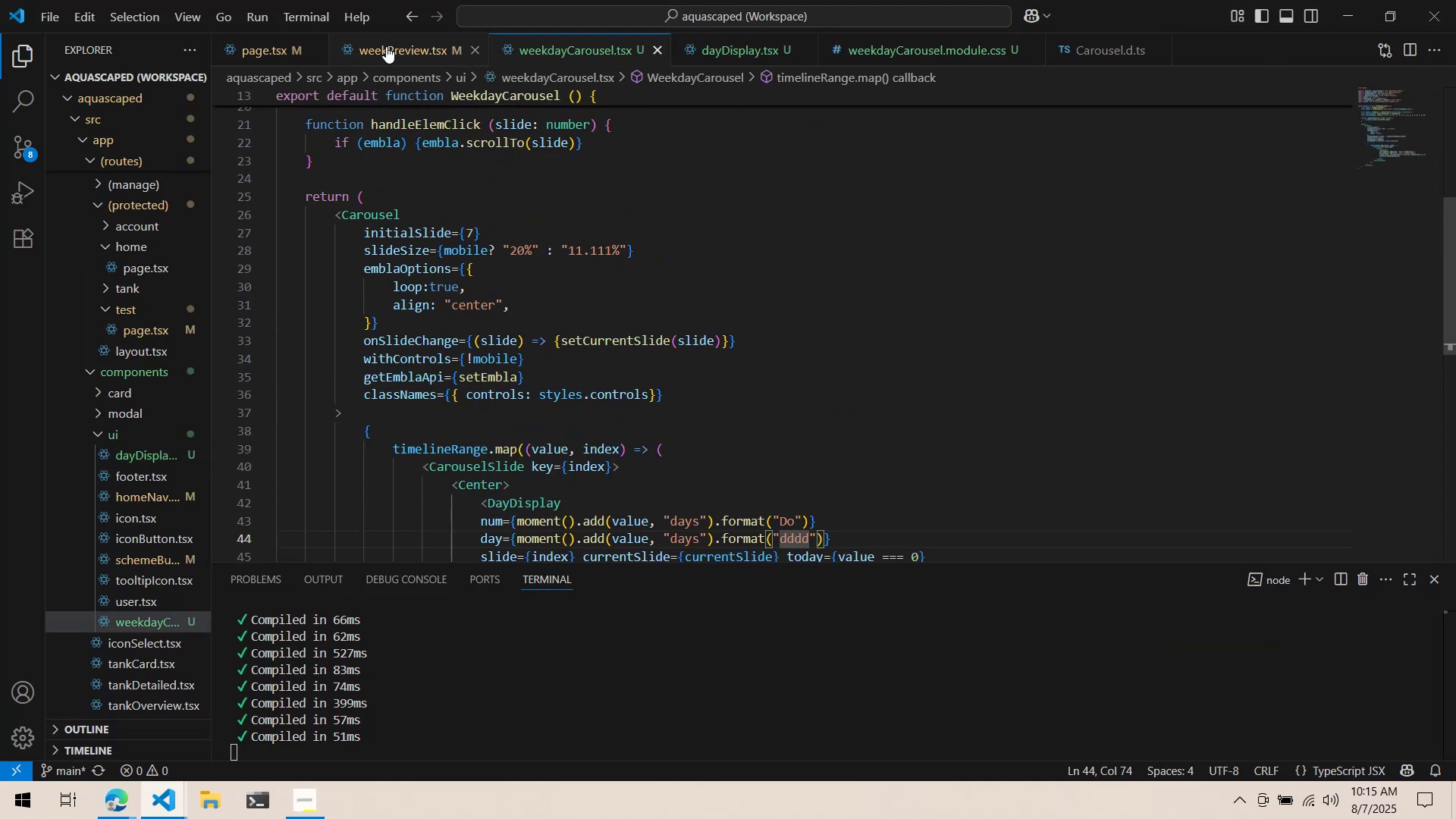 
left_click([386, 52])
 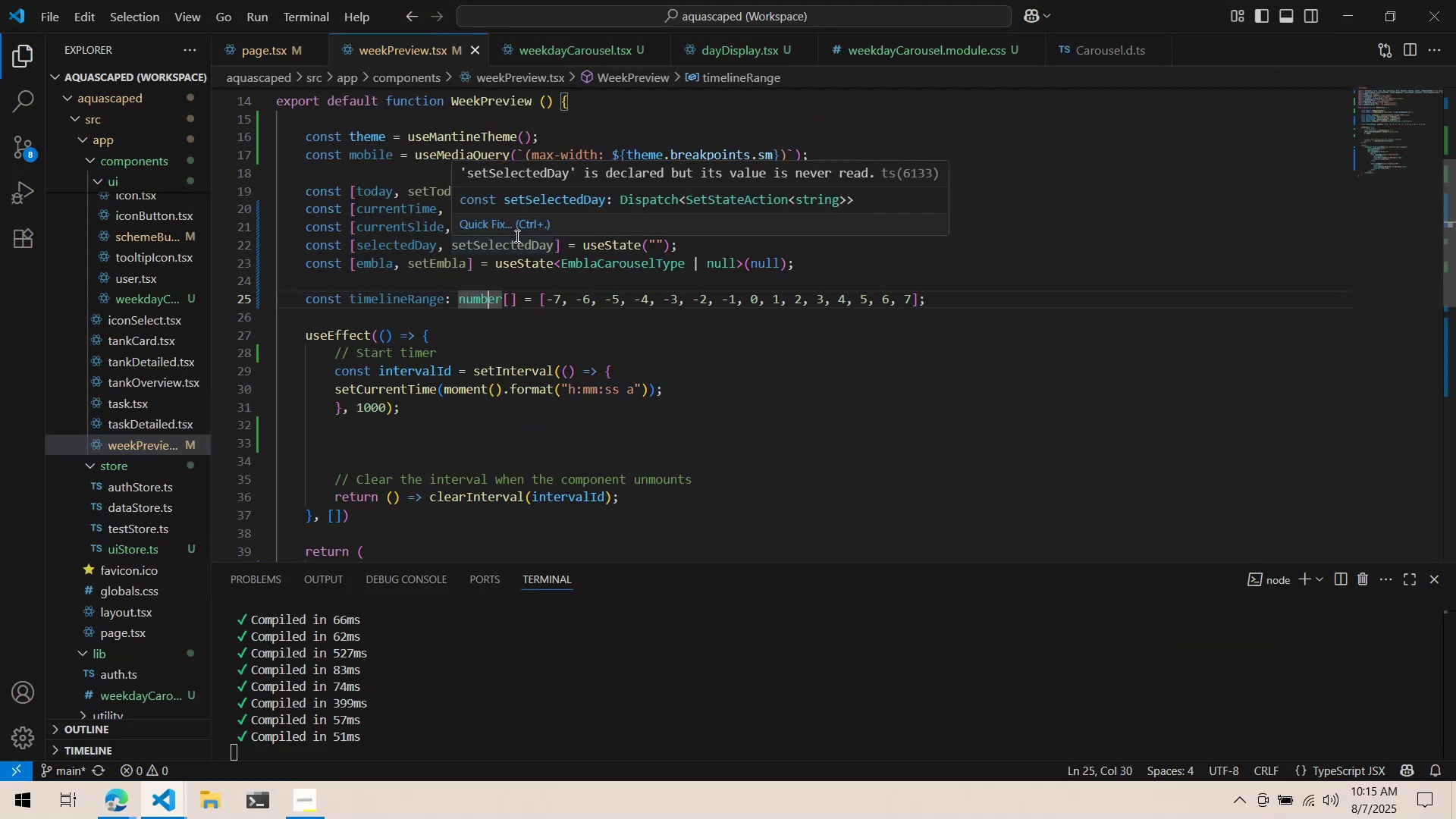 
scroll: coordinate [531, 231], scroll_direction: up, amount: 1.0
 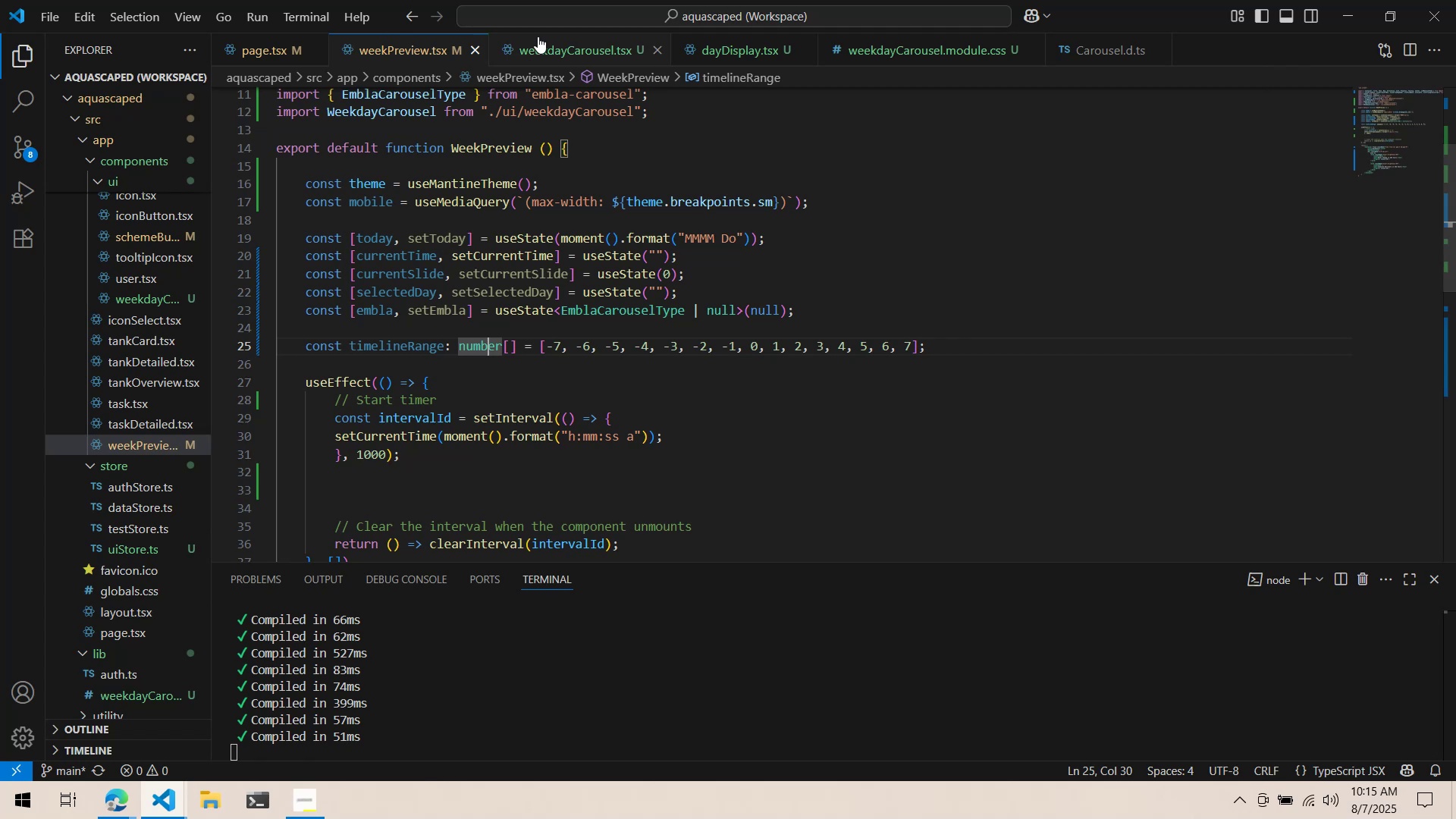 
left_click([538, 39])
 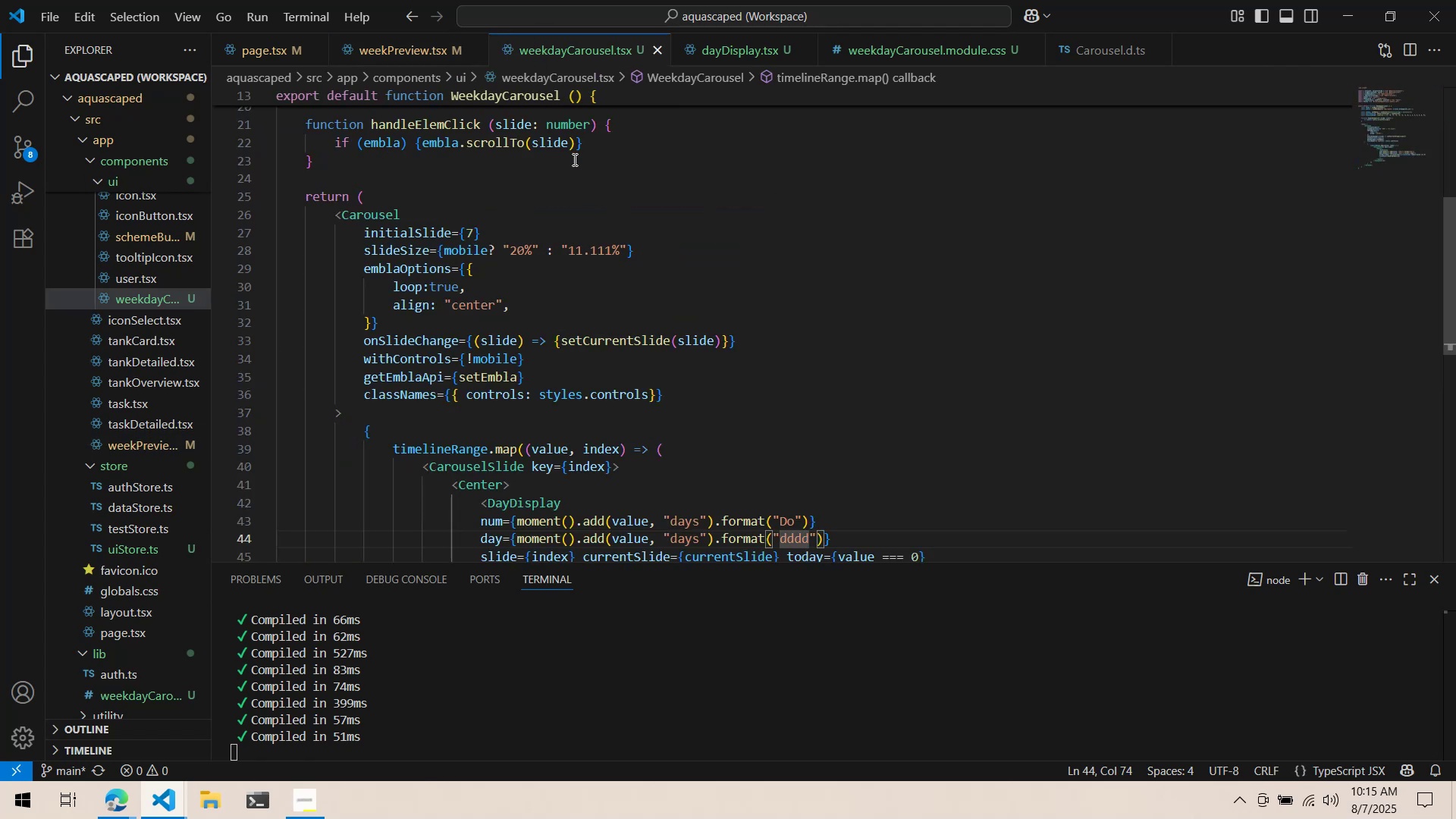 
scroll: coordinate [574, 163], scroll_direction: down, amount: 2.0
 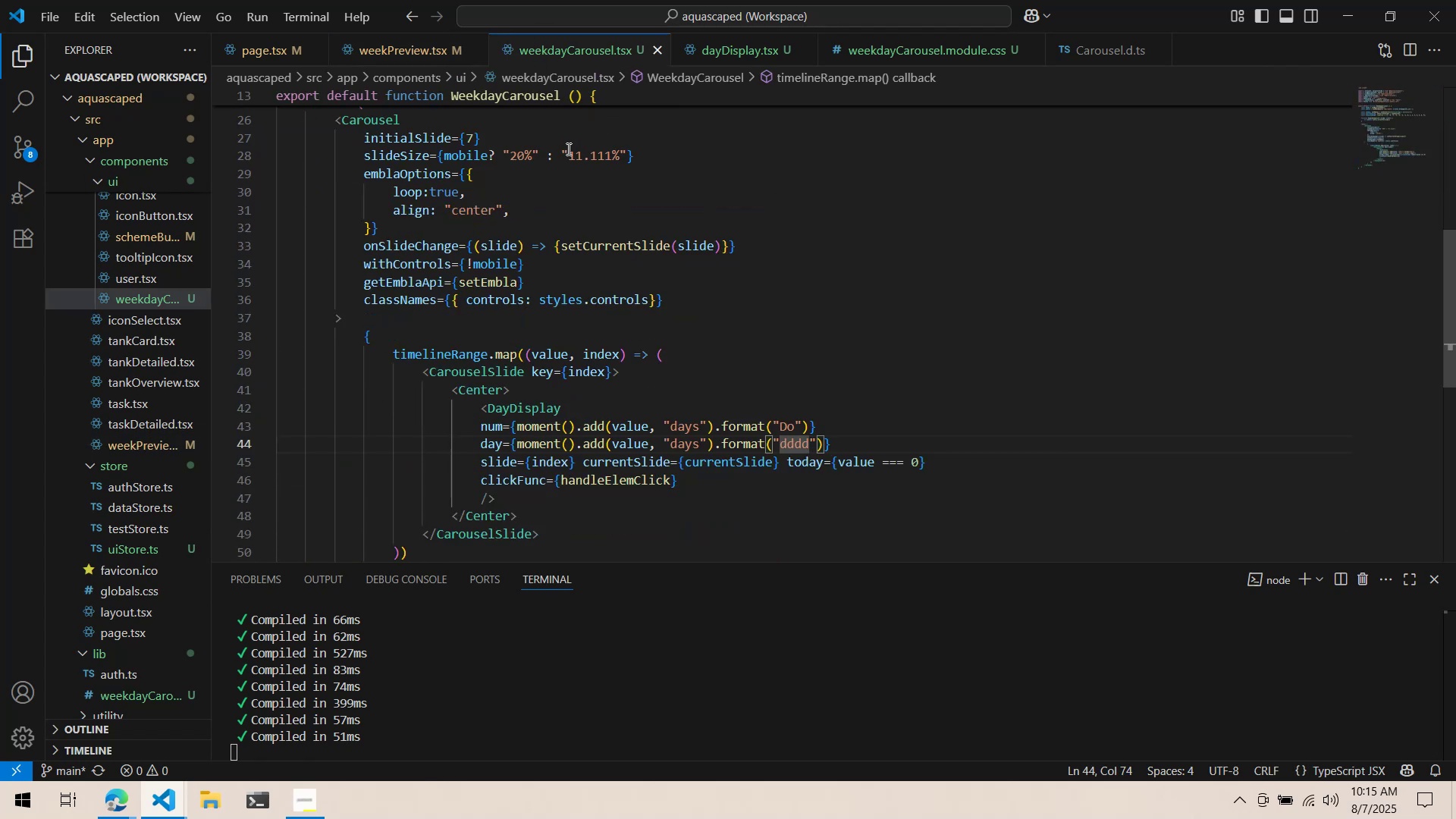 
scroll: coordinate [585, 115], scroll_direction: up, amount: 6.0
 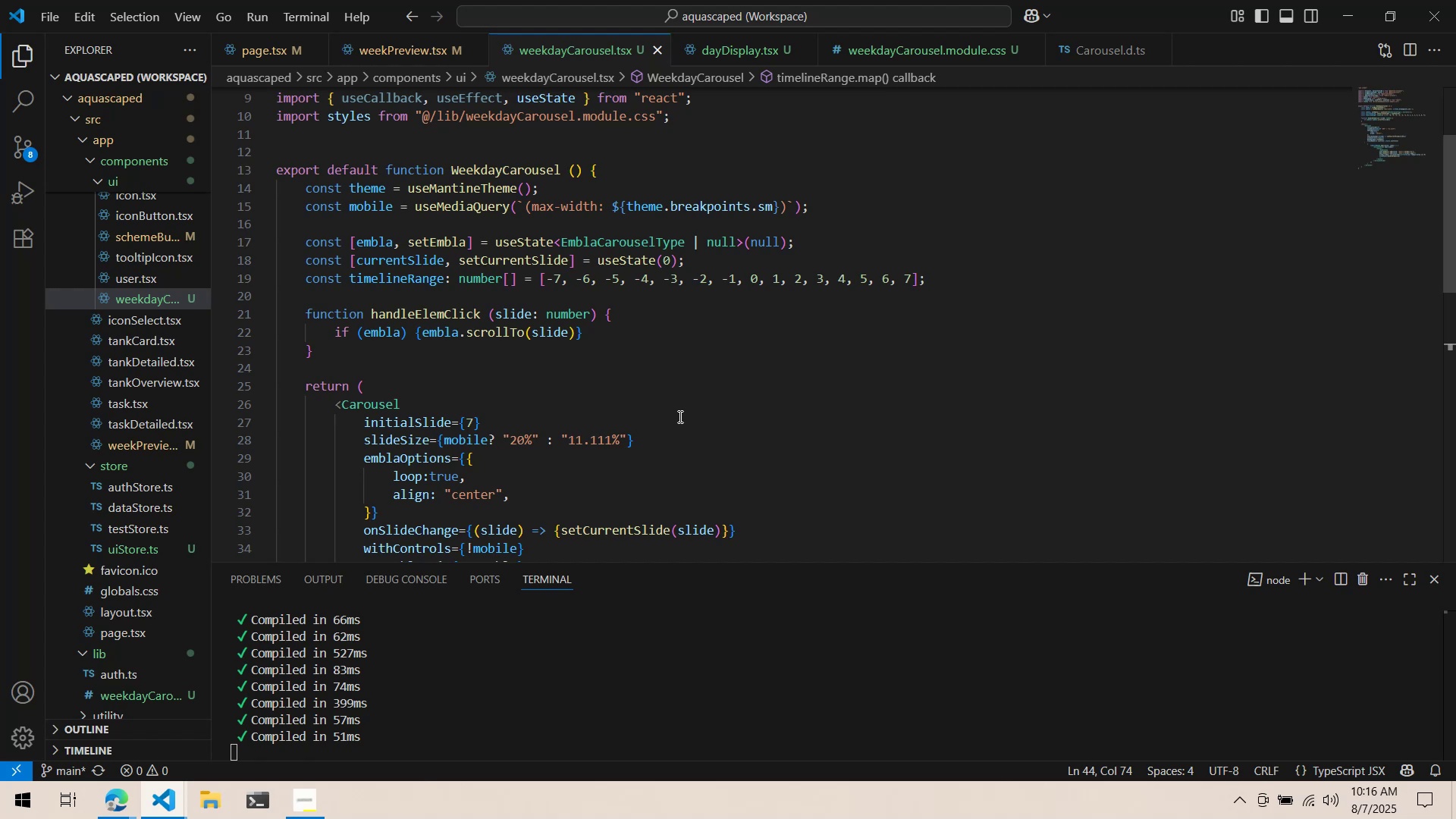 
wait(56.76)
 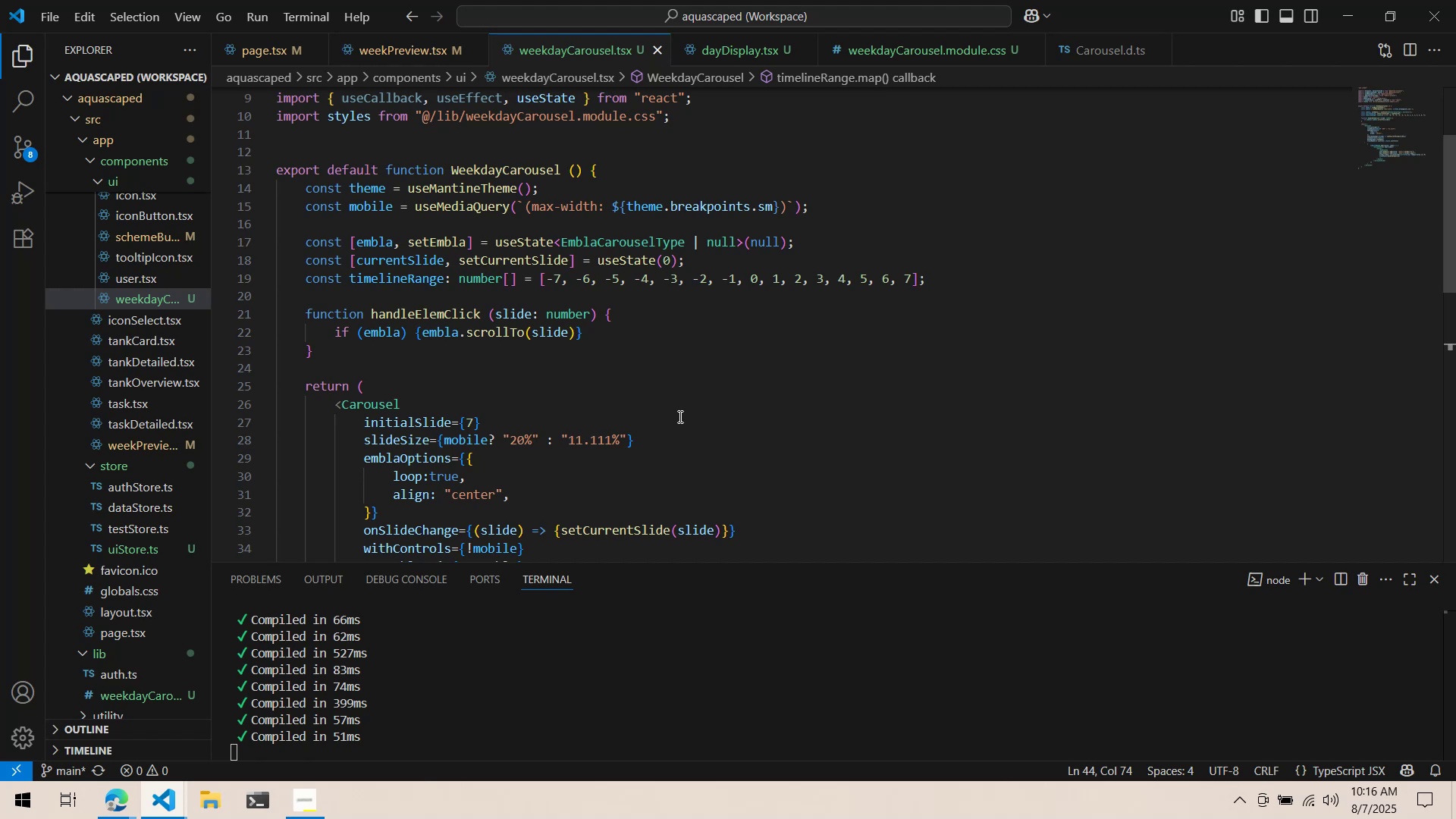 
left_click([748, 134])
 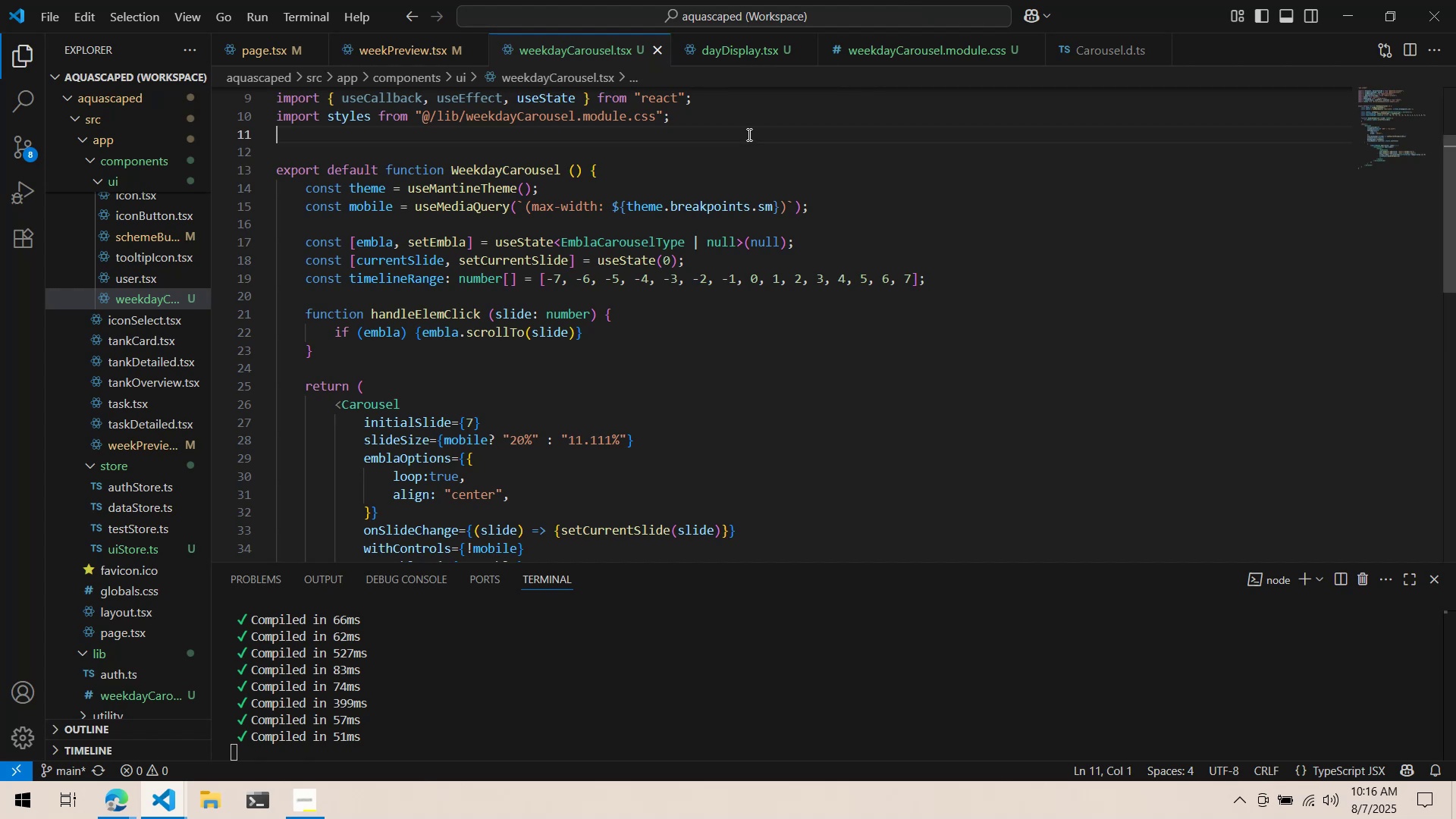 
key(Control+ControlLeft)
 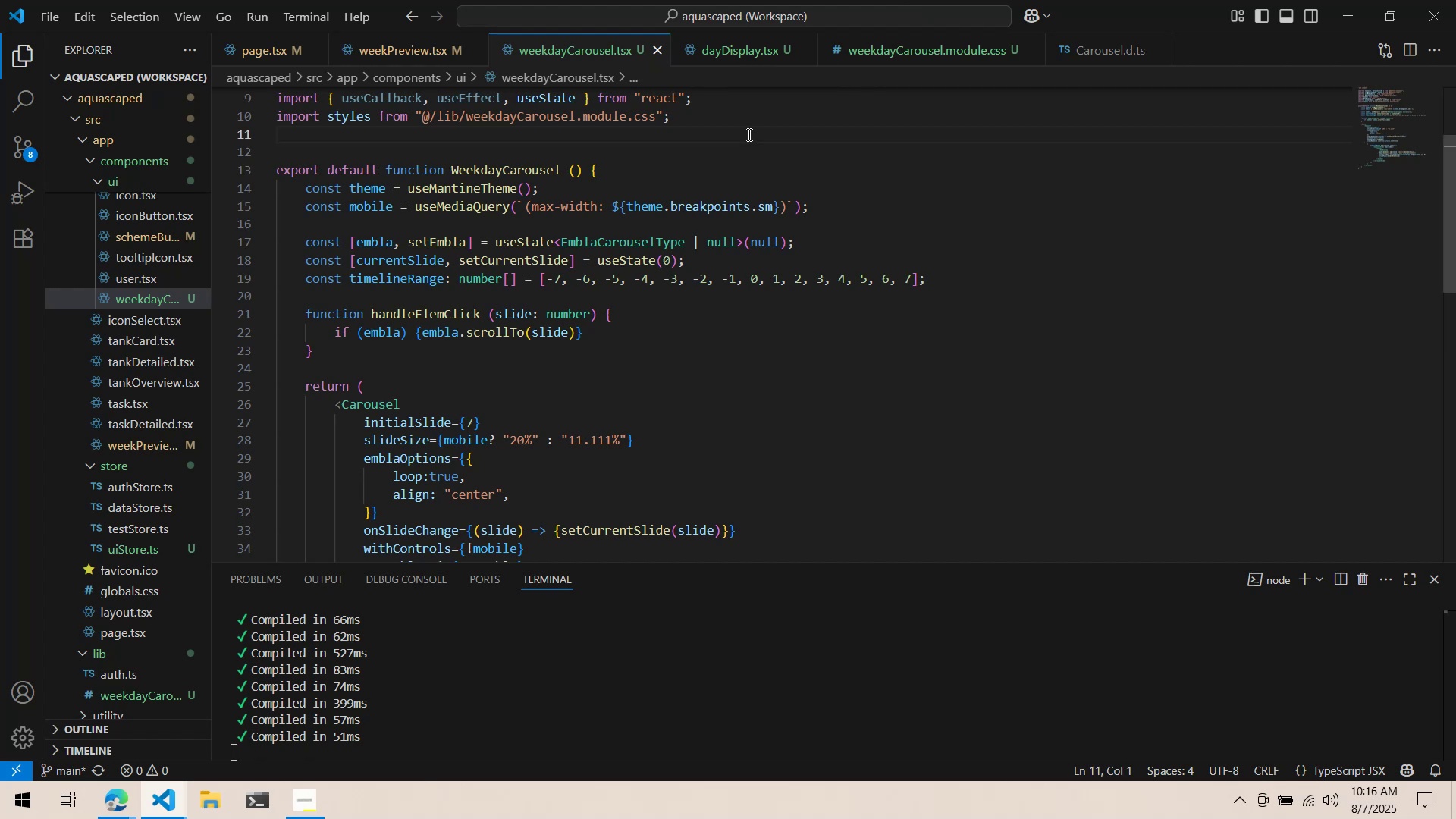 
key(Control+P)
 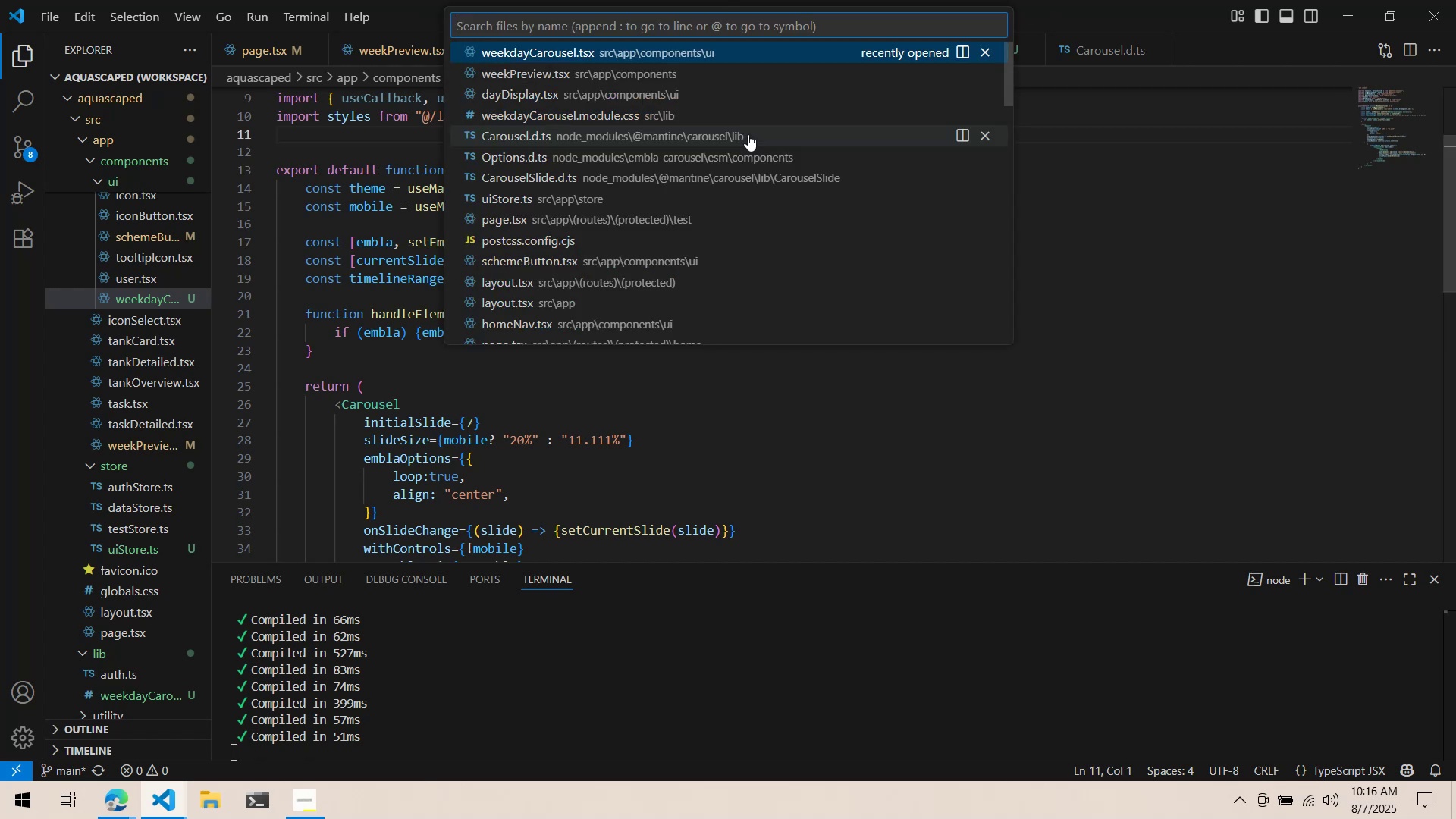 
type(uist)
 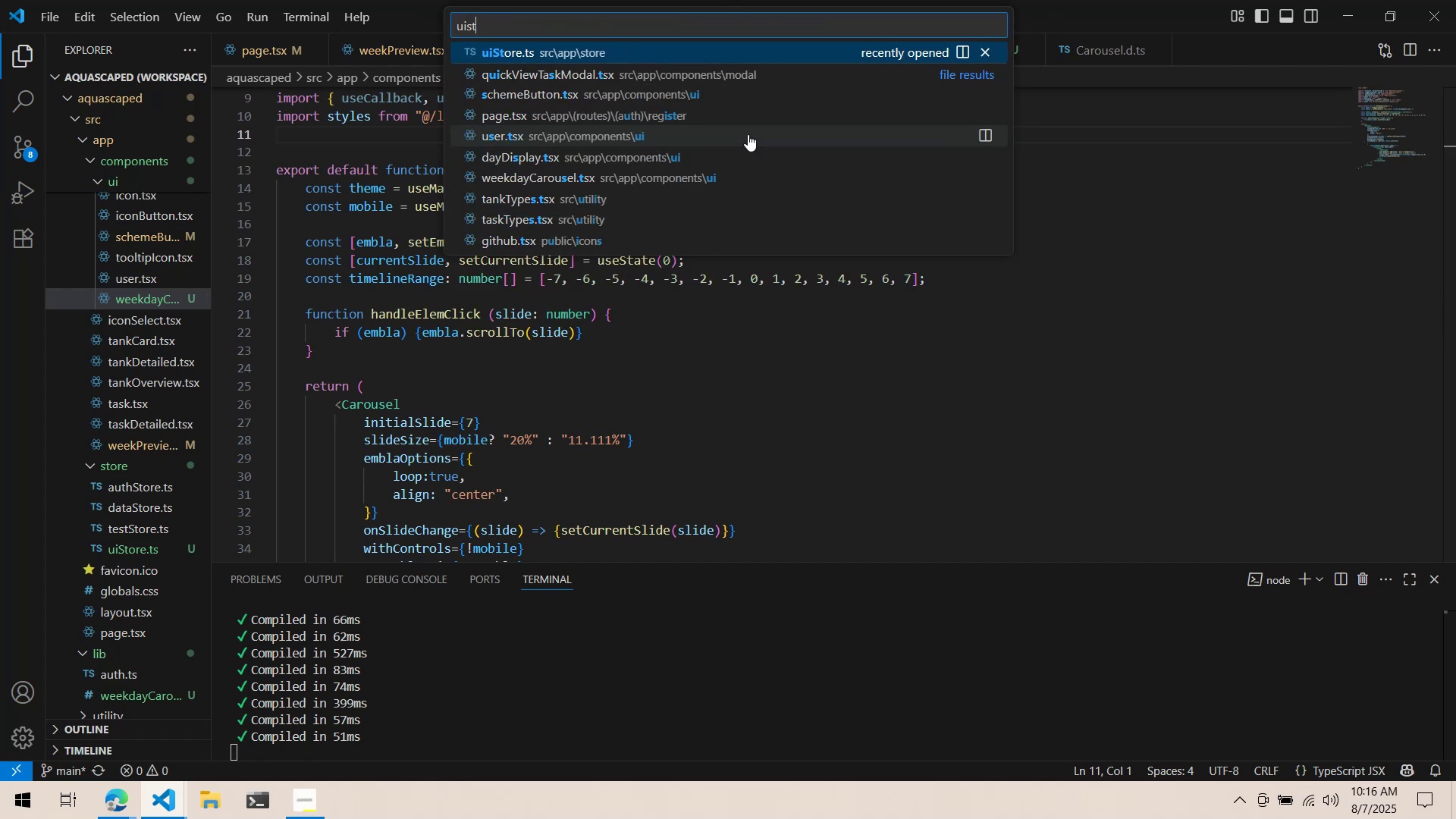 
key(Enter)
 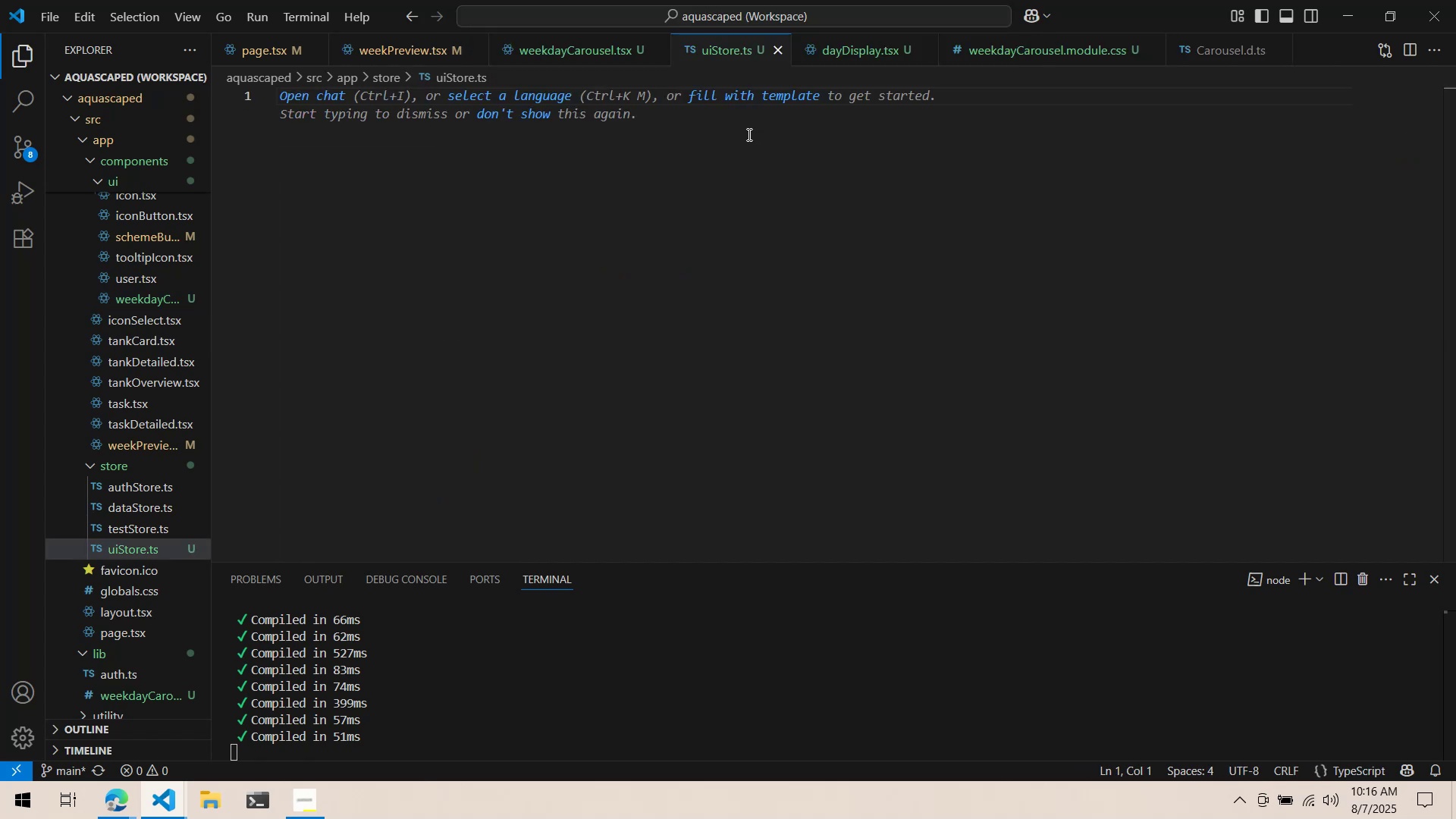 
left_click([748, 134])
 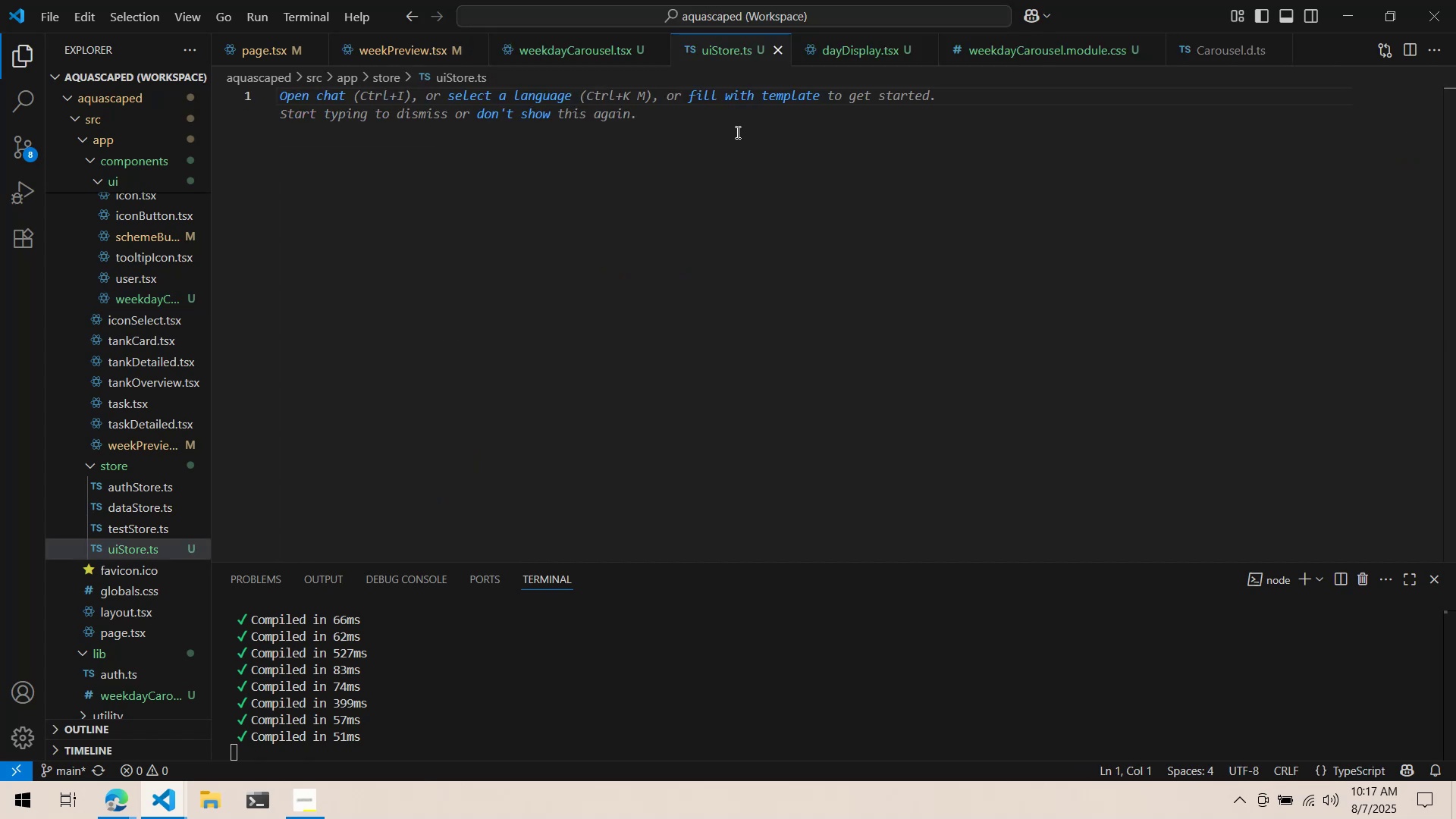 
left_click([93, 510])
 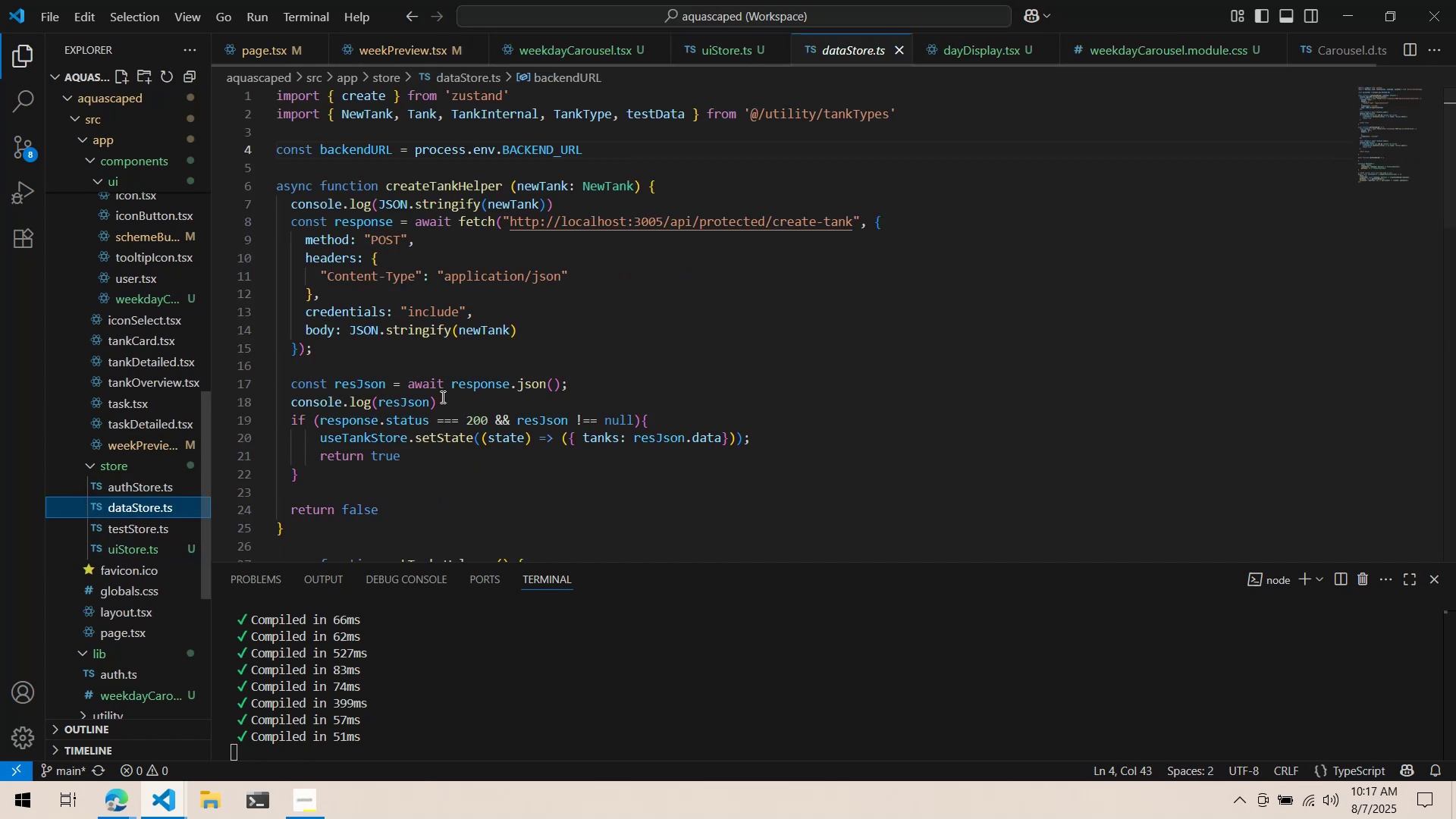 
left_click([441, 397])
 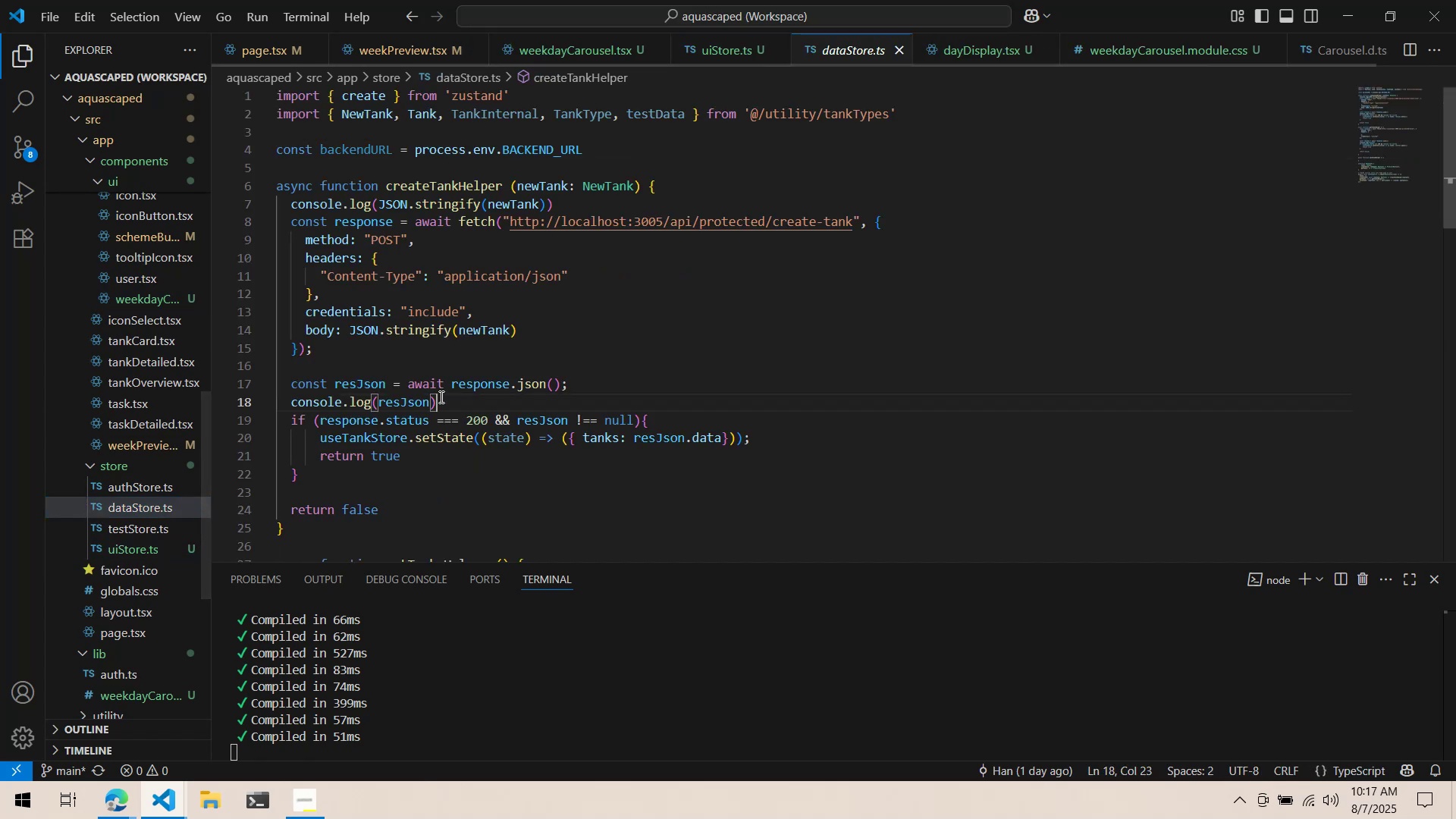 
scroll: coordinate [524, 209], scroll_direction: down, amount: 19.0
 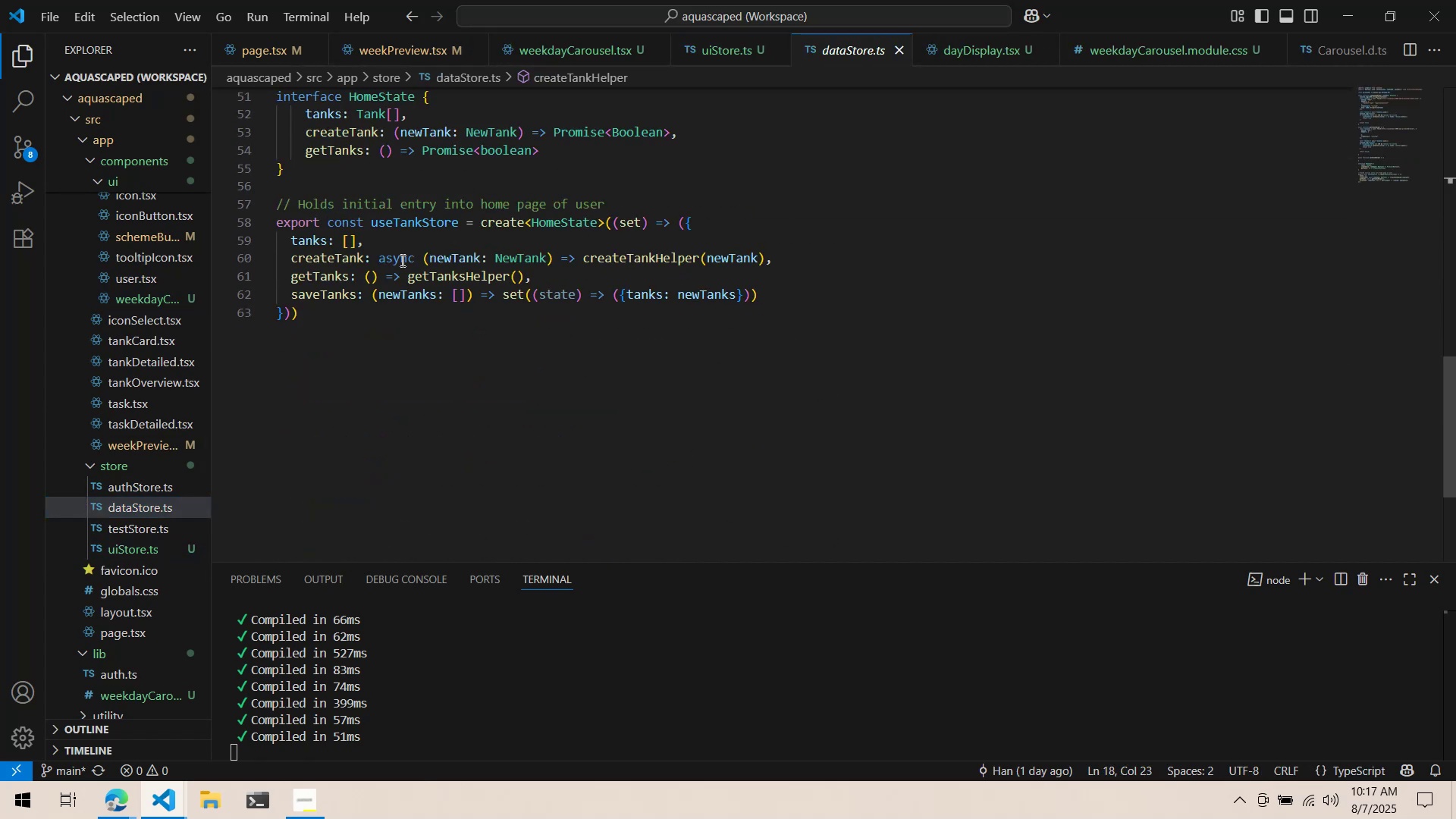 
scroll: coordinate [417, 226], scroll_direction: up, amount: 8.0
 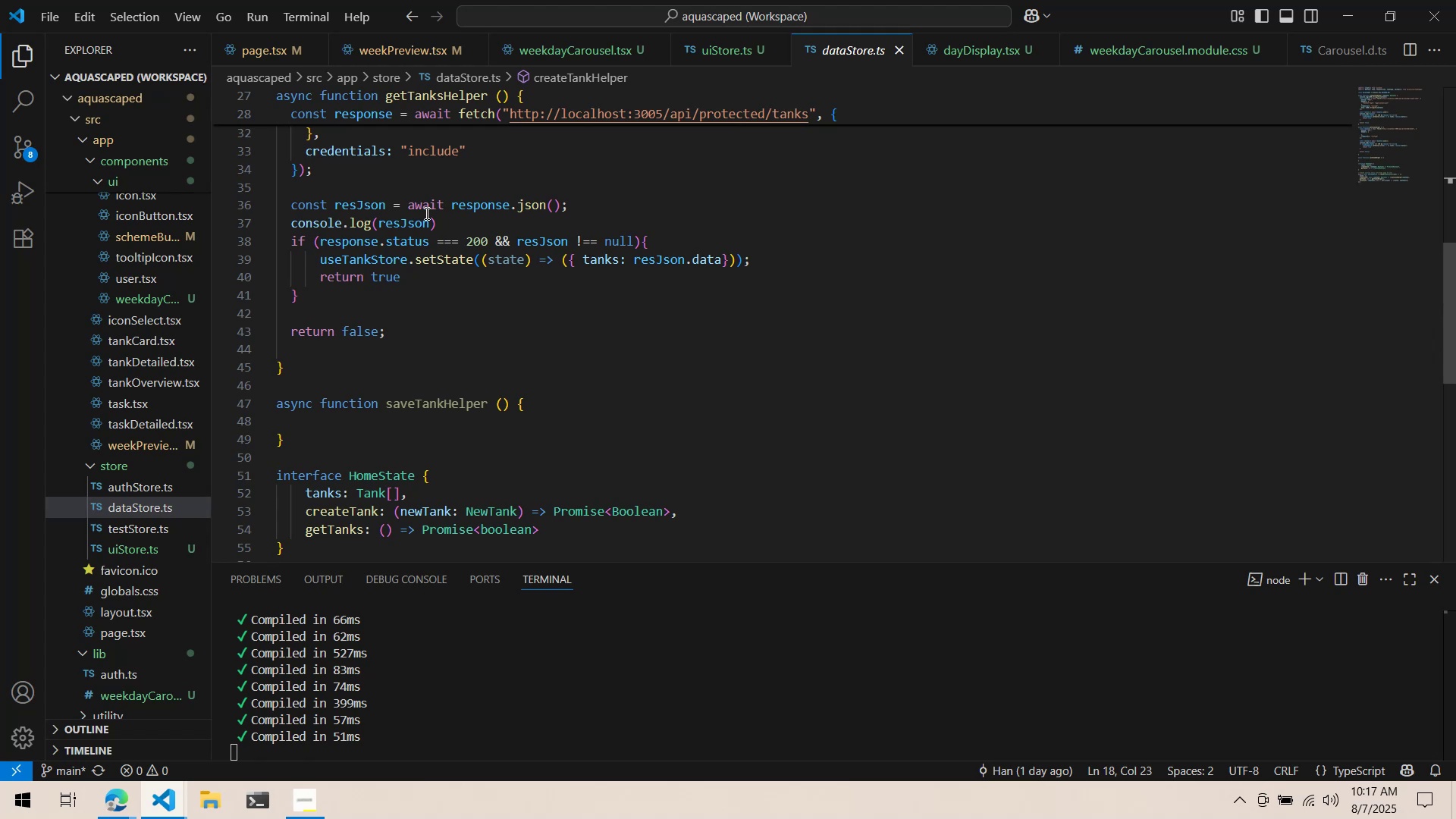 
scroll: coordinate [425, 213], scroll_direction: down, amount: 4.0
 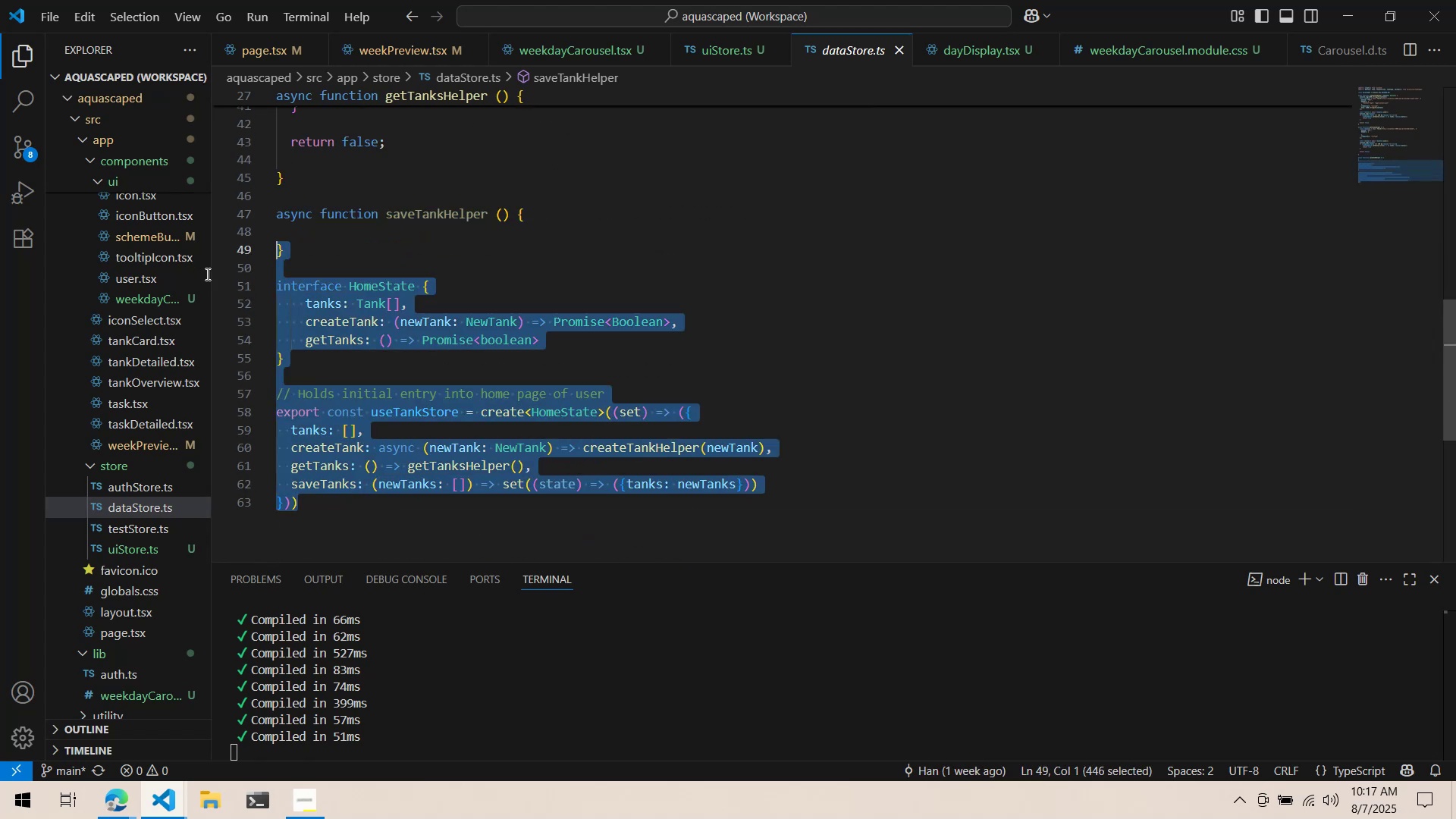 
key(Control+C)
 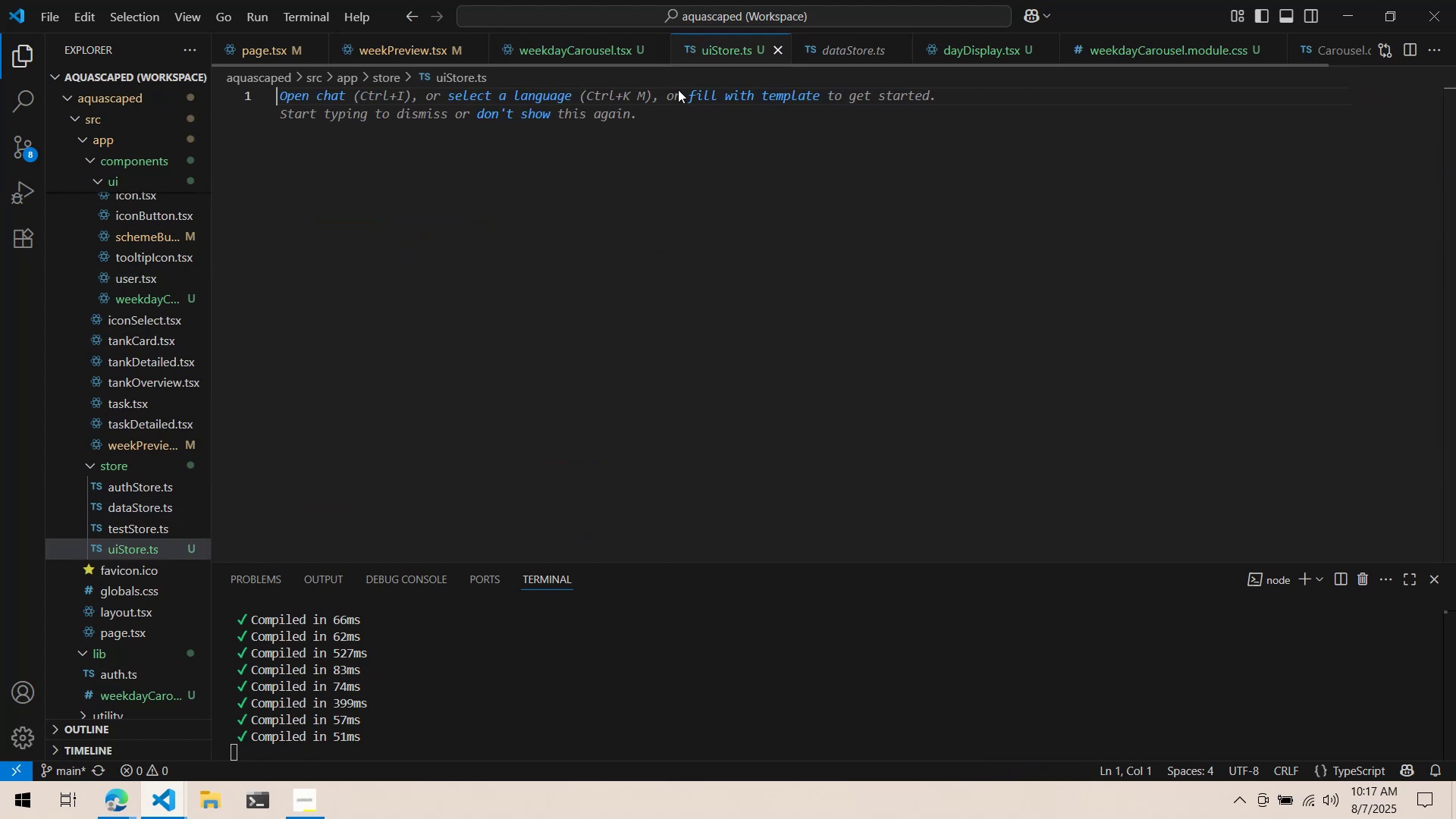 
double_click([657, 204])
 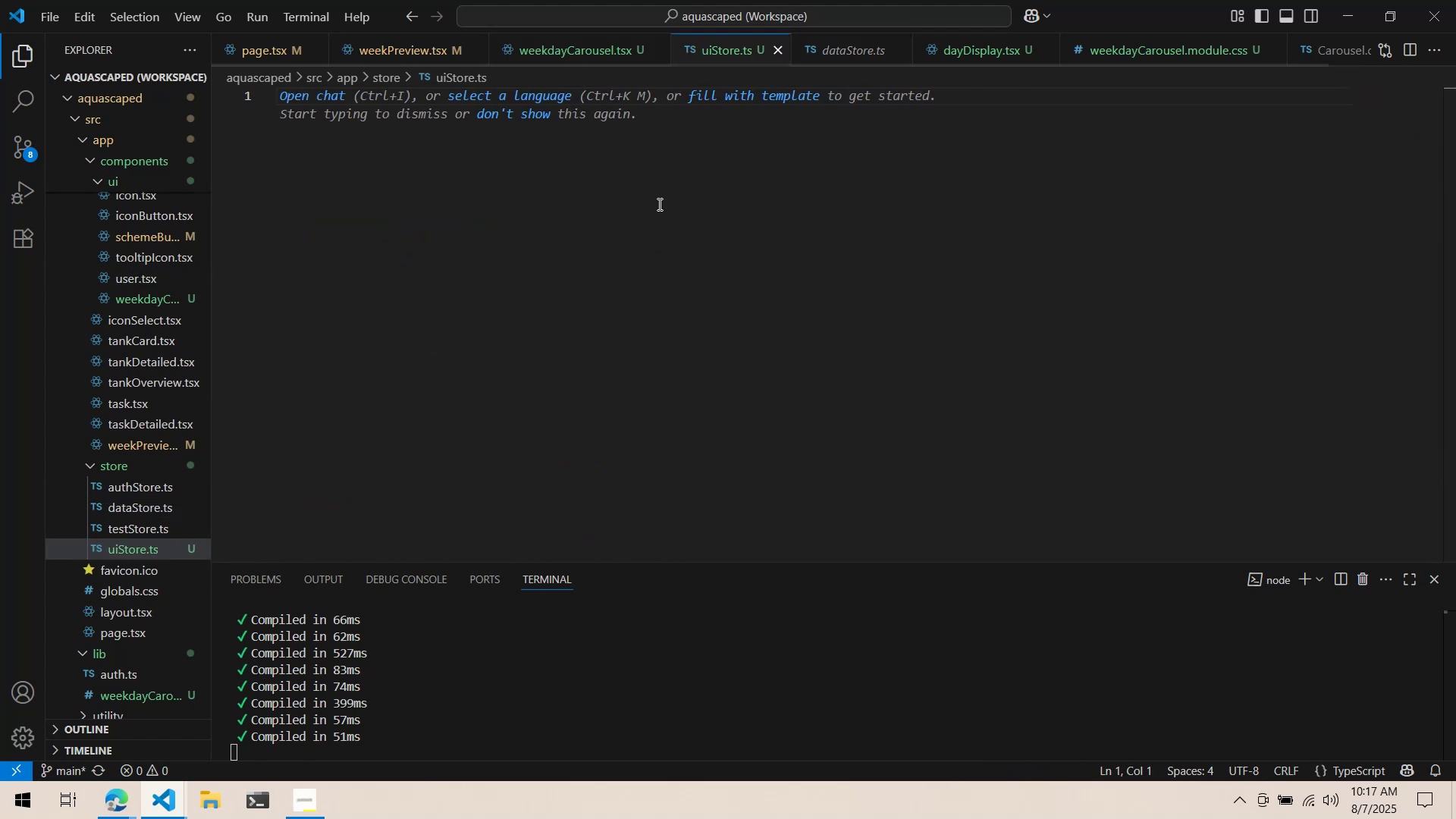 
key(Control+ControlLeft)
 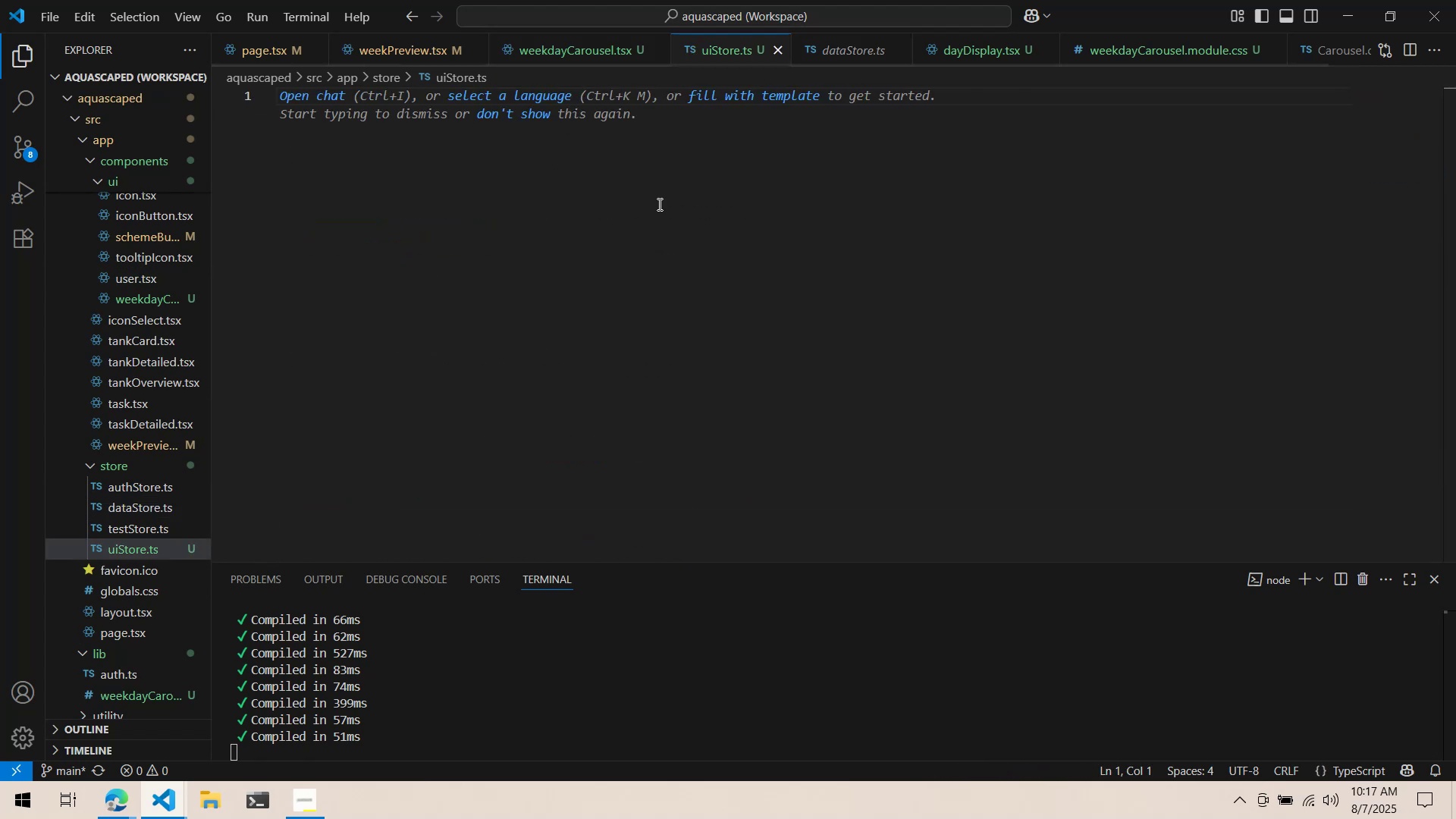 
key(Control+V)
 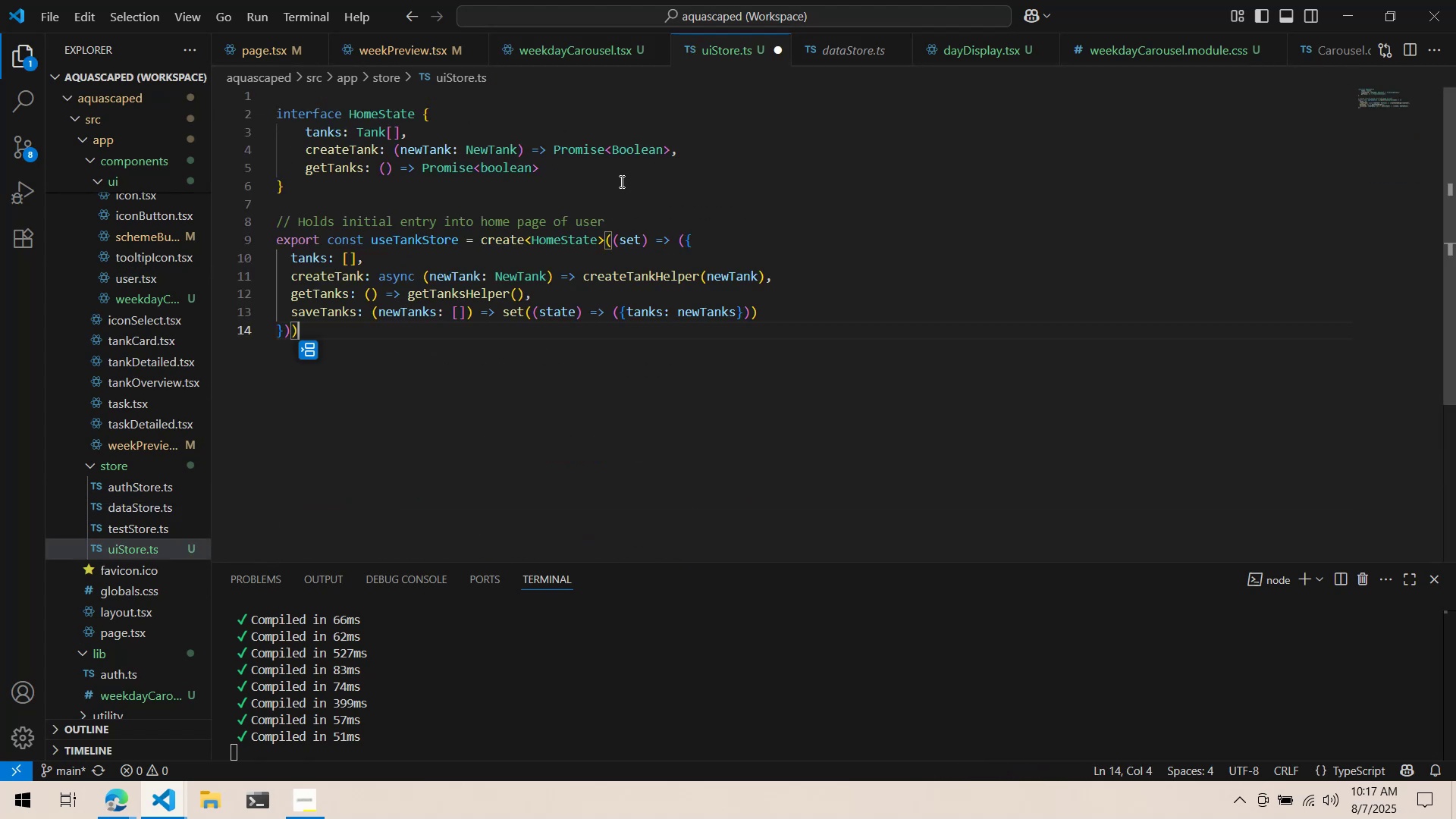 
scroll: coordinate [583, 194], scroll_direction: up, amount: 2.0
 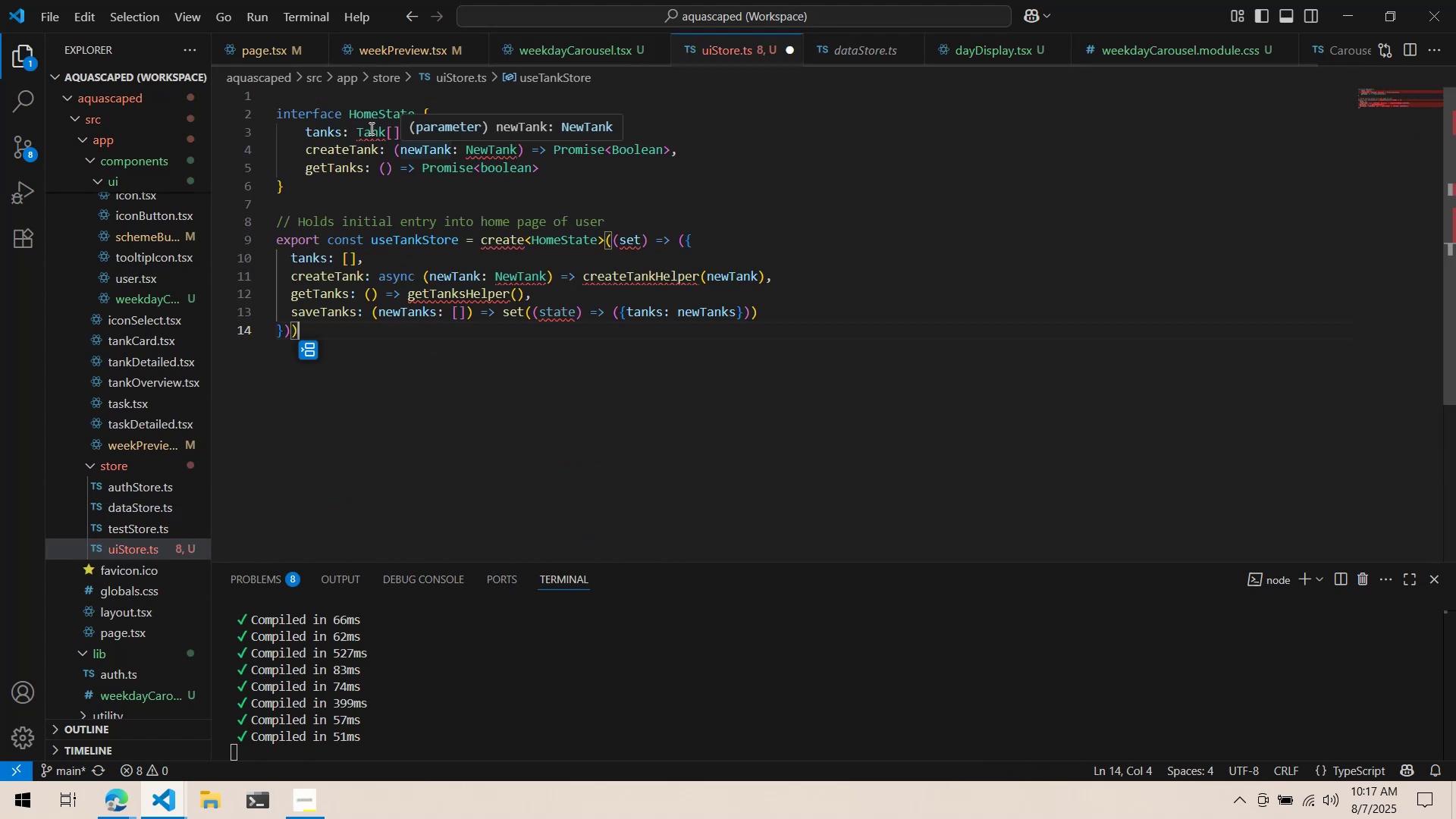 
left_click([369, 131])
 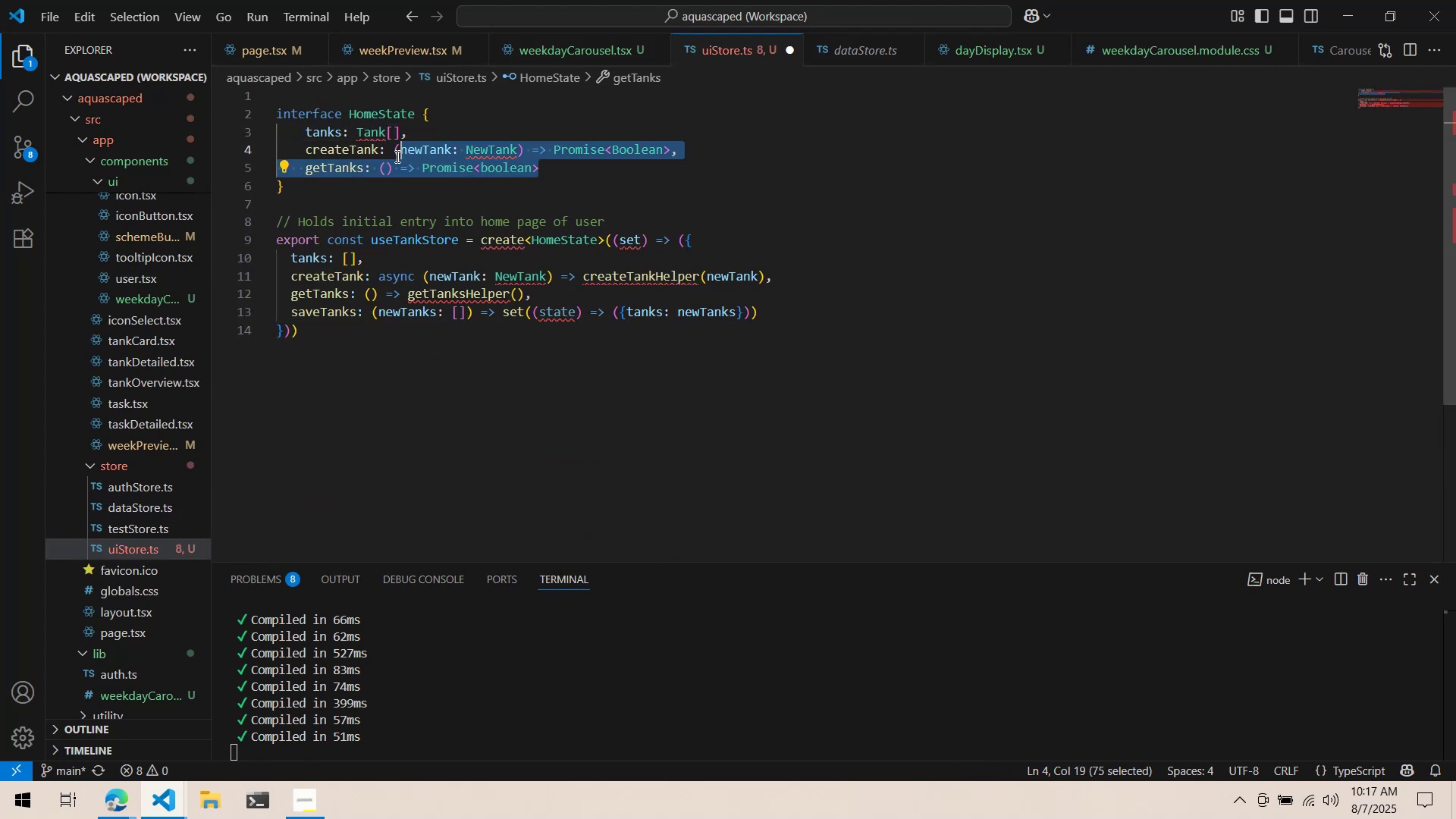 
left_click([410, 182])
 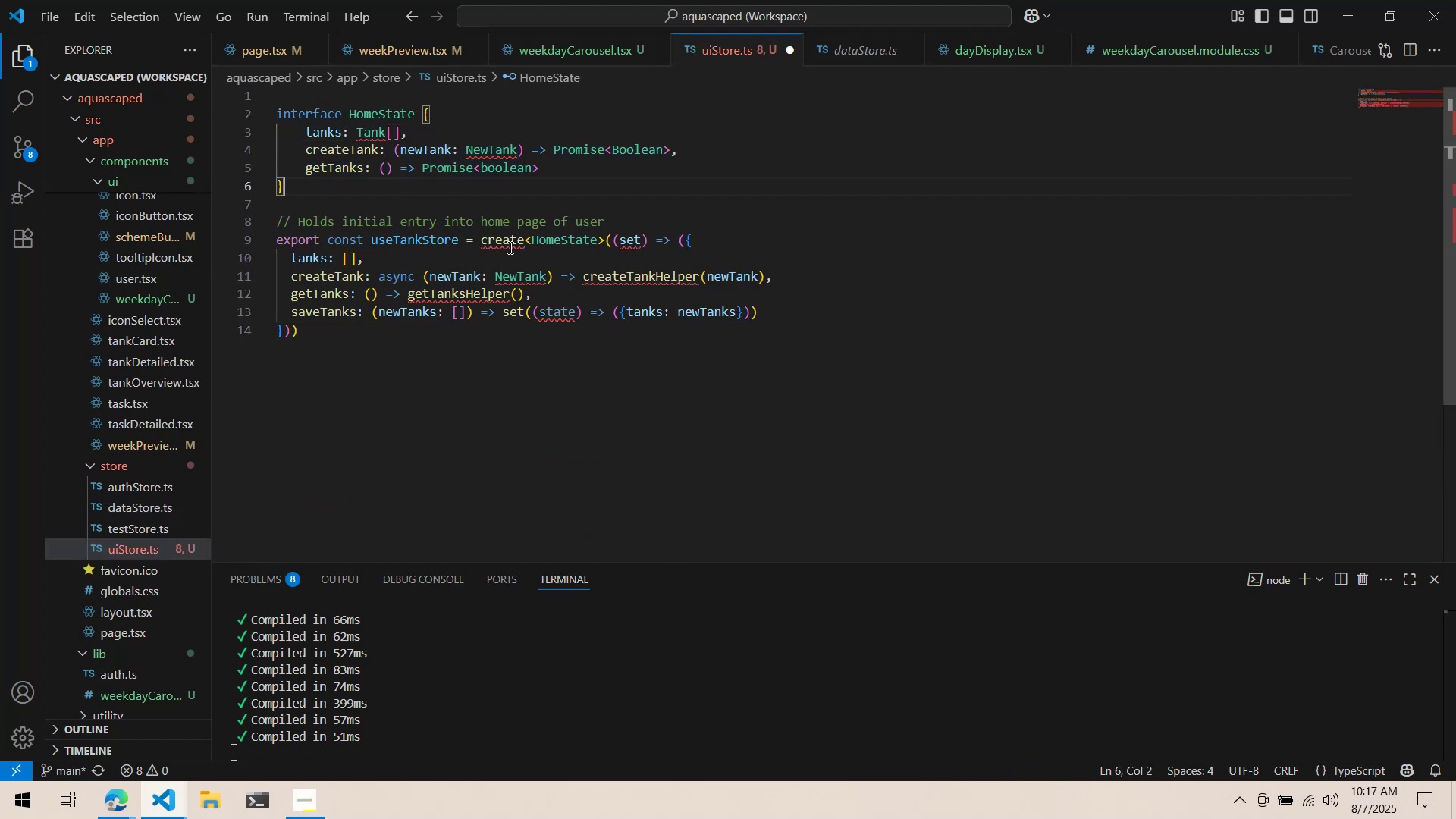 
left_click([510, 246])
 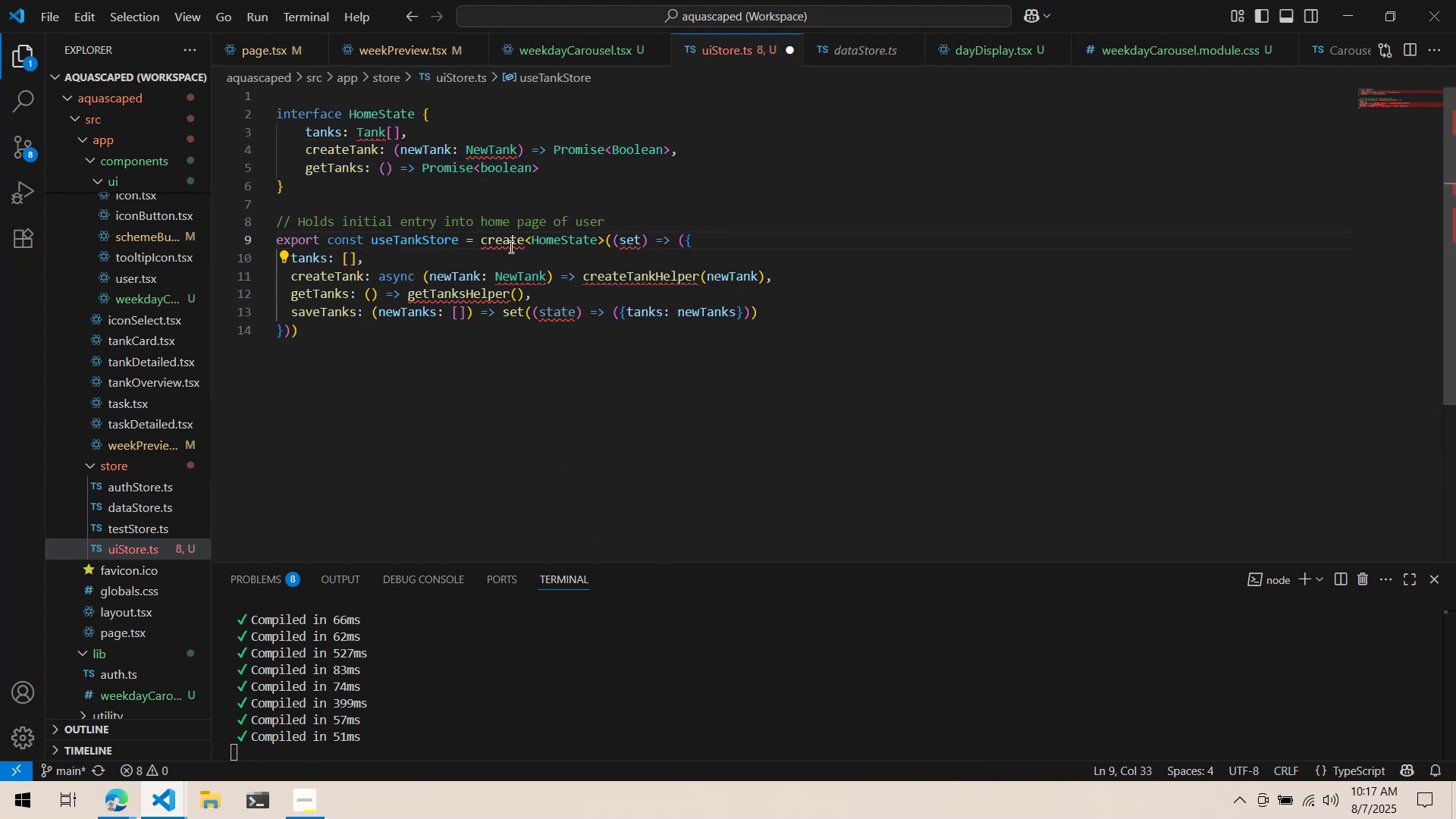 
key(Control+Period)
 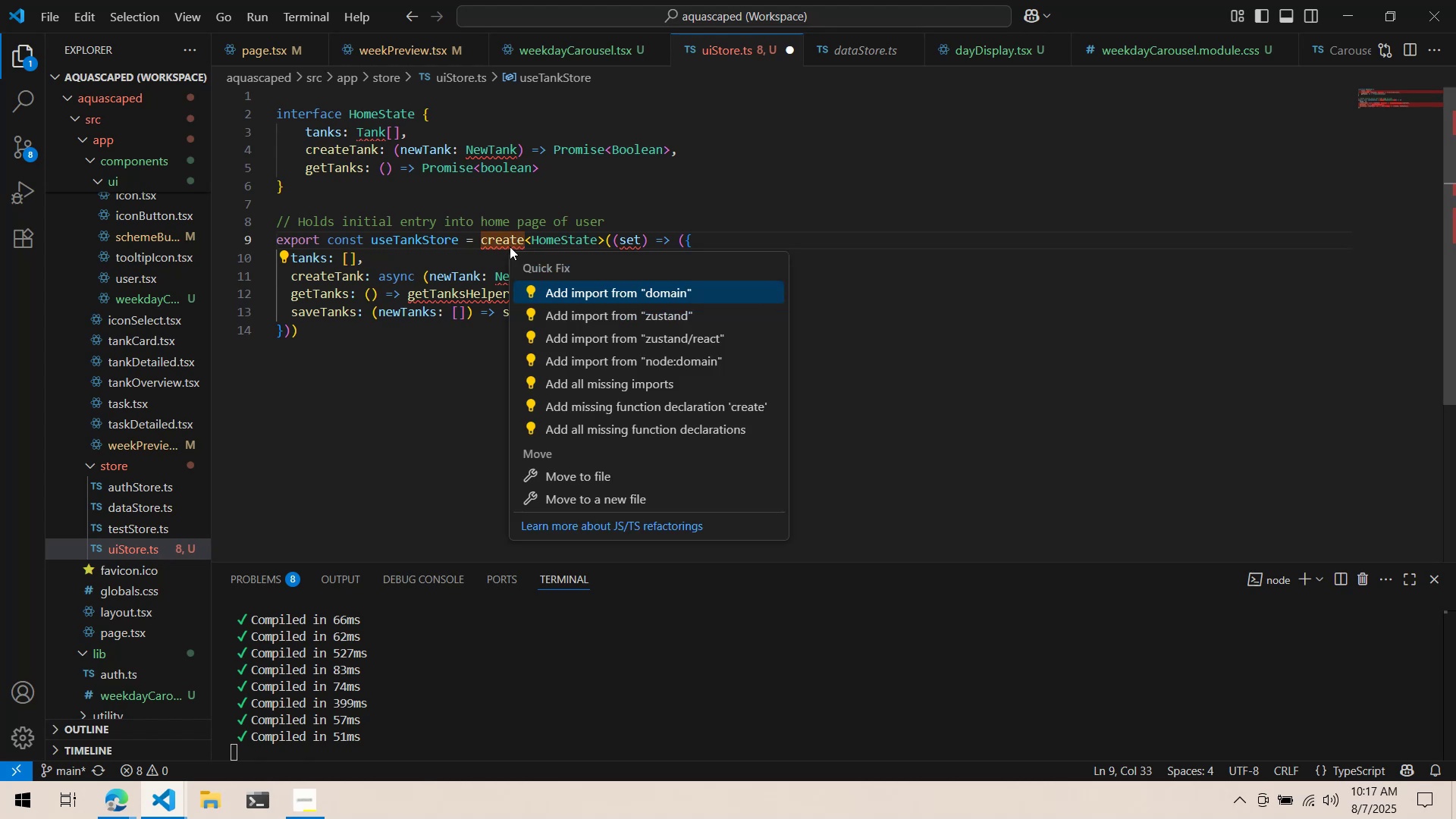 
key(ArrowDown)
 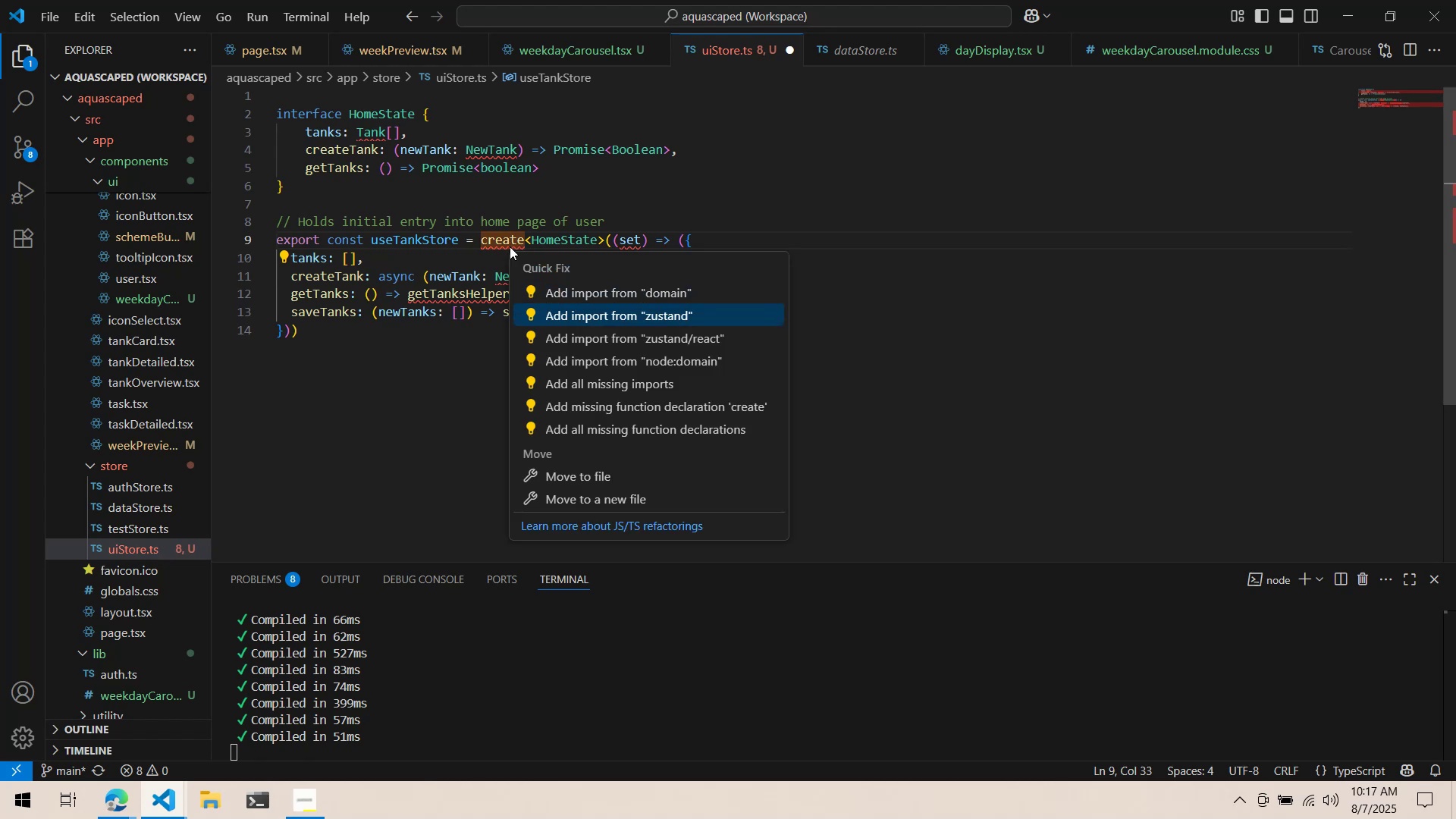 
key(Enter)
 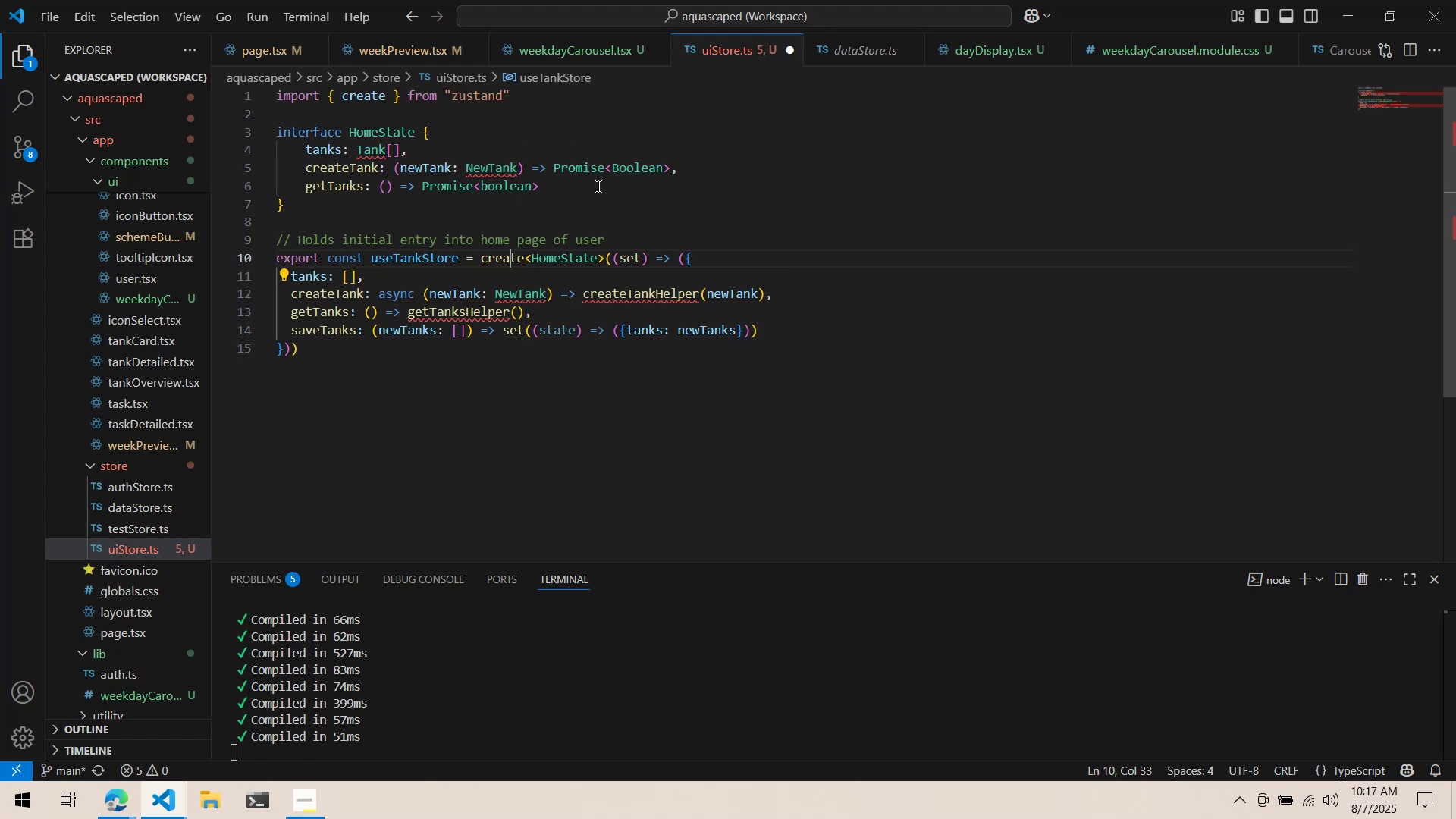 
wait(8.49)
 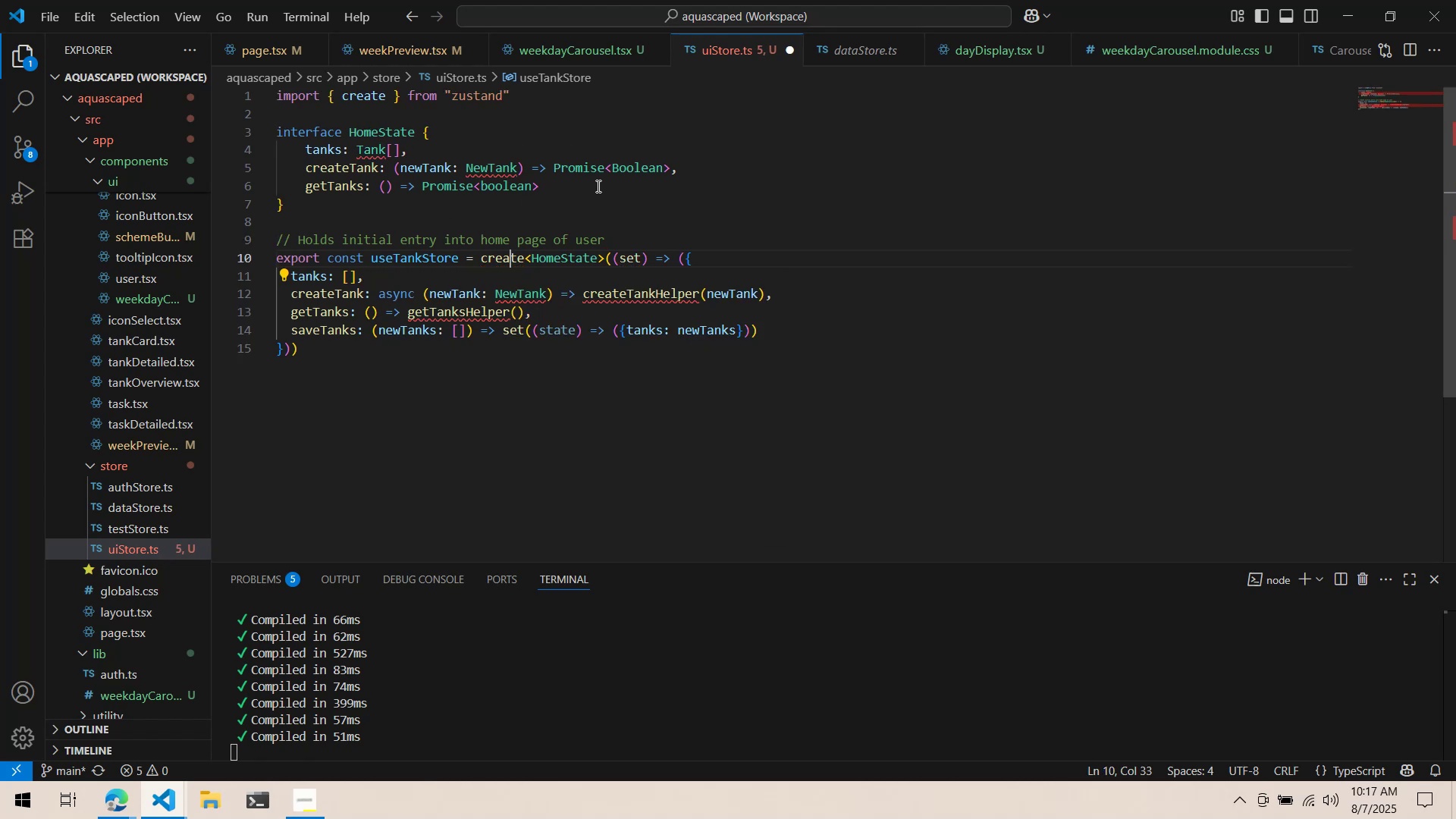 
type(selectedDay)
 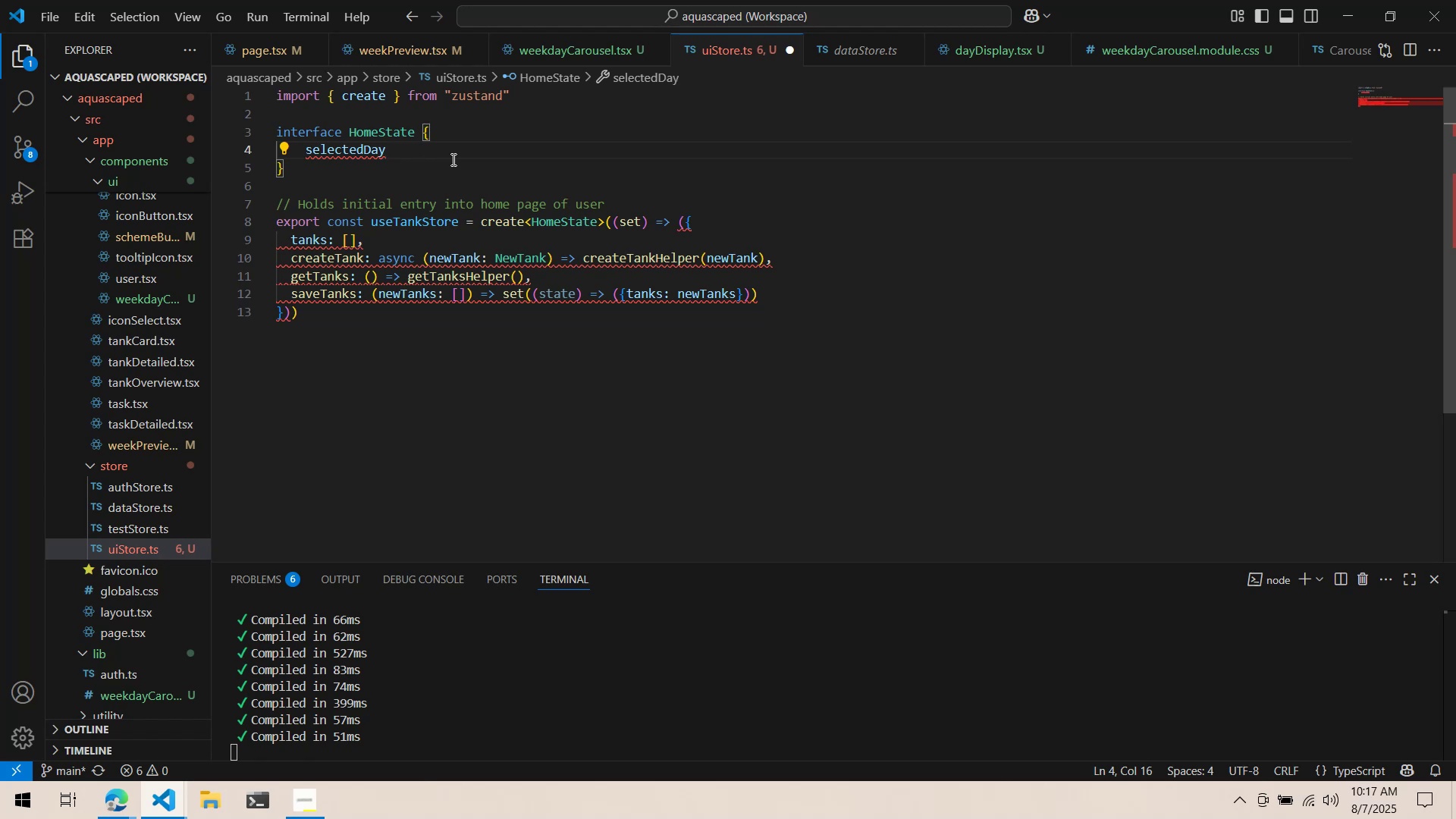 
wait(13.52)
 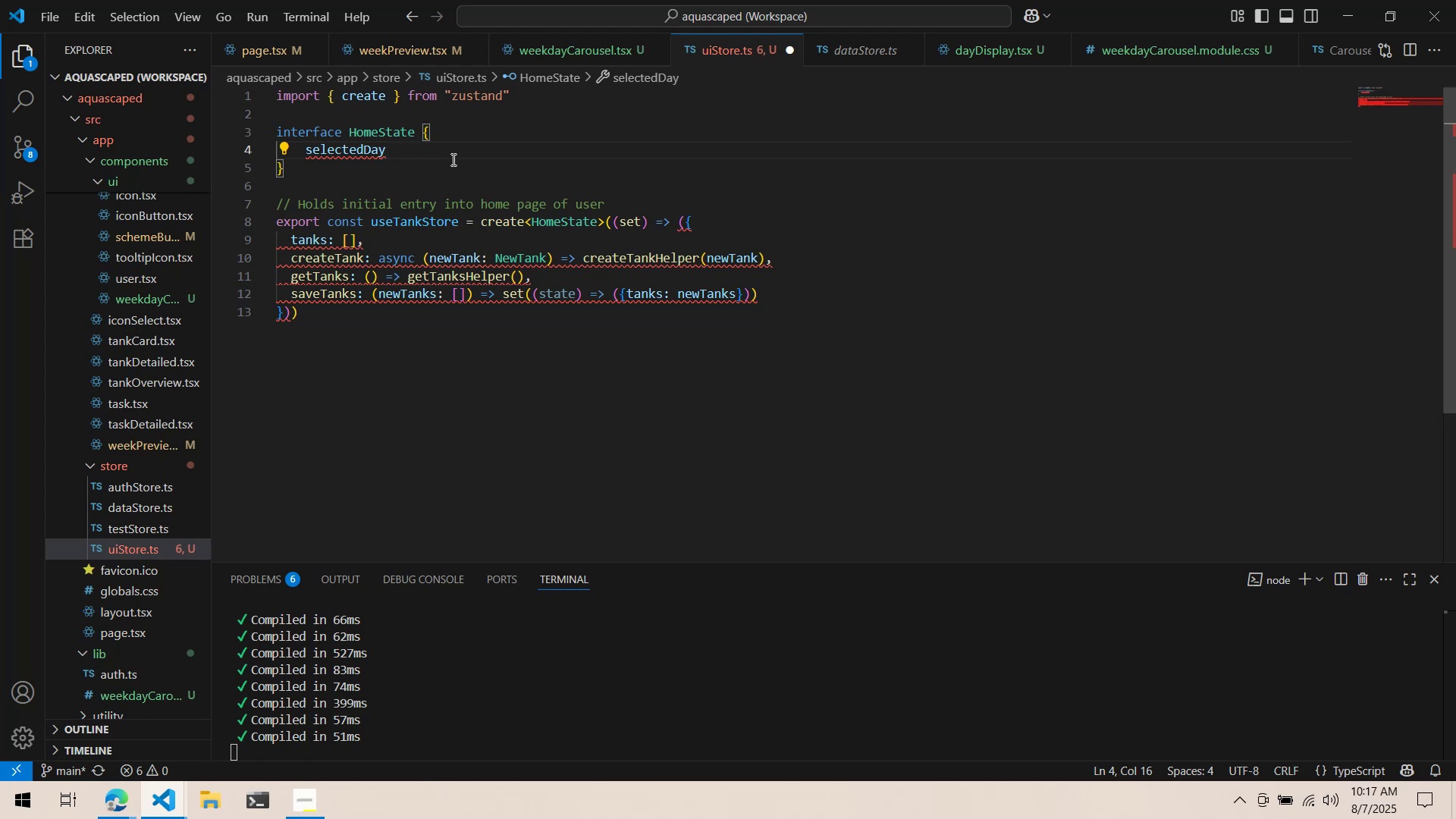 
left_click([700, 99])
 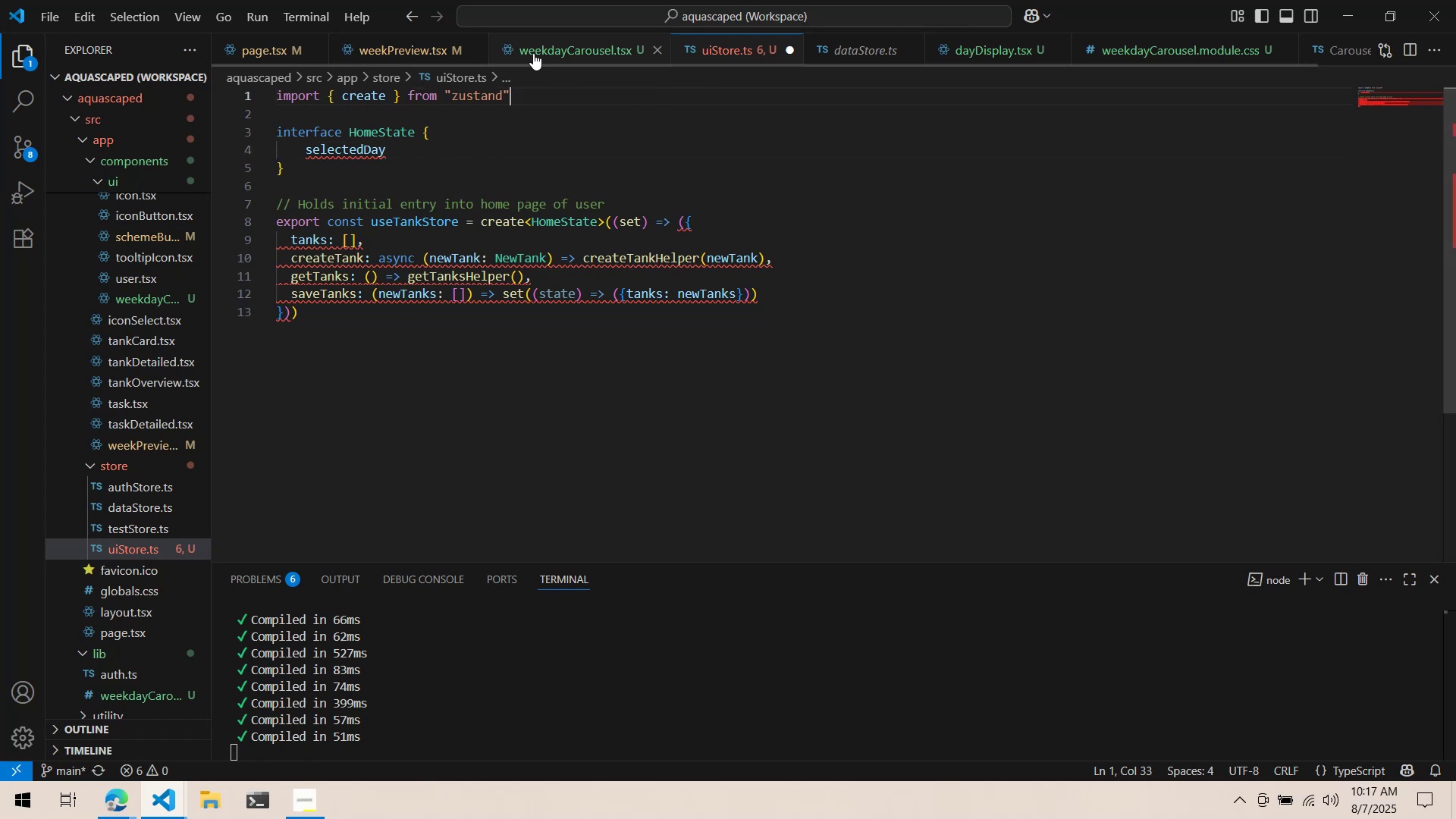 
left_click([533, 53])
 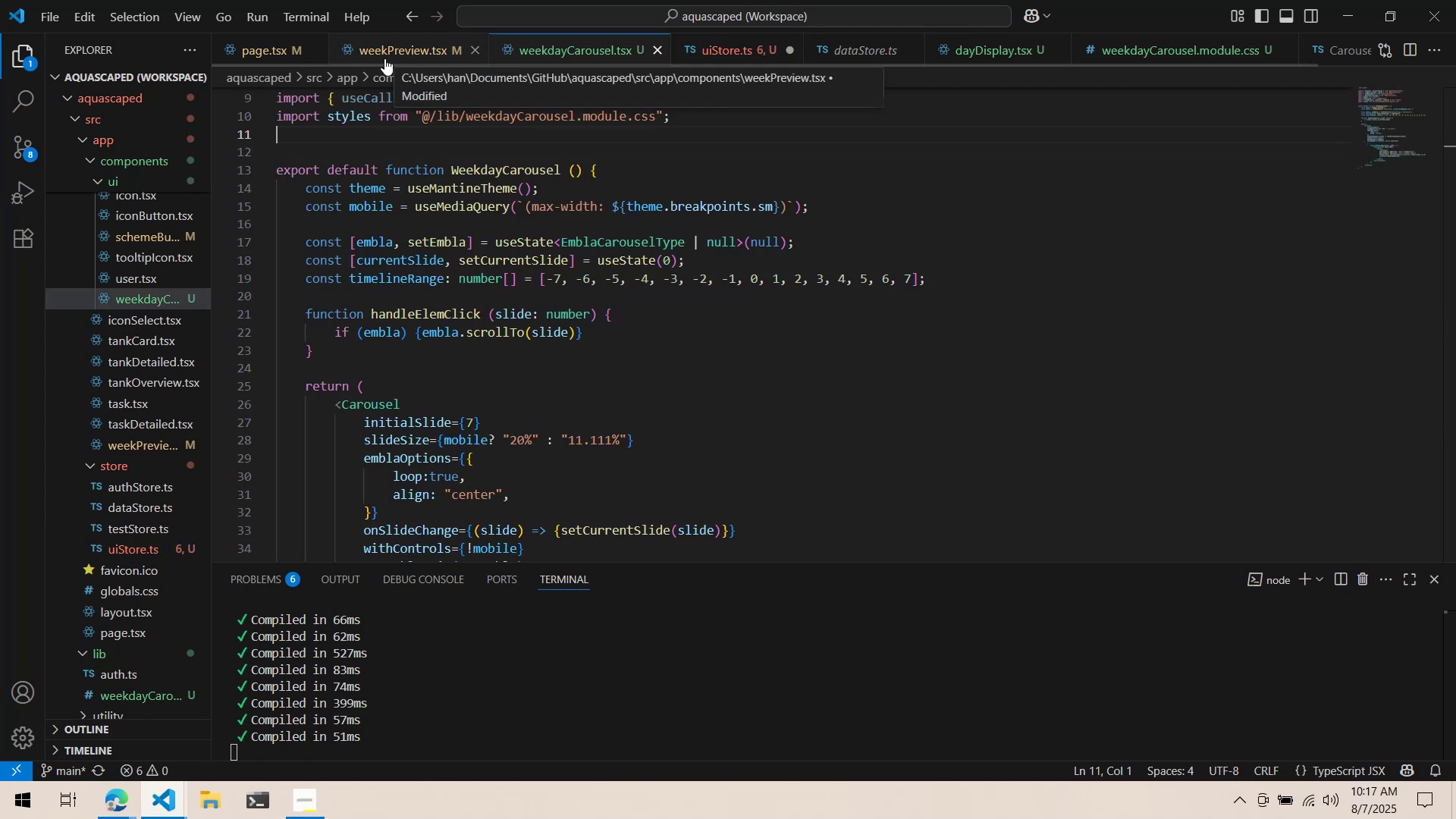 
left_click([388, 51])
 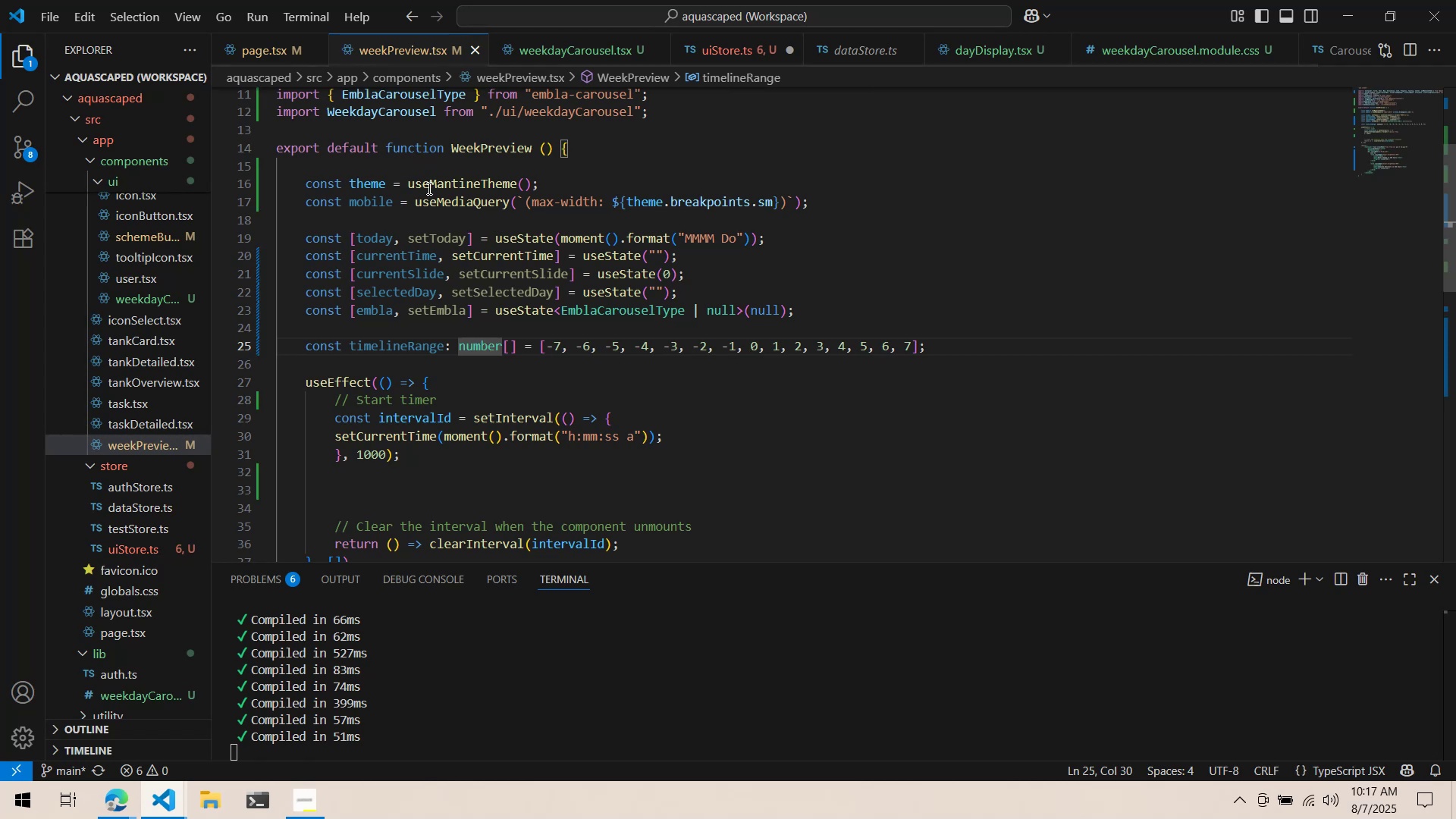 
scroll: coordinate [459, 207], scroll_direction: down, amount: 10.0
 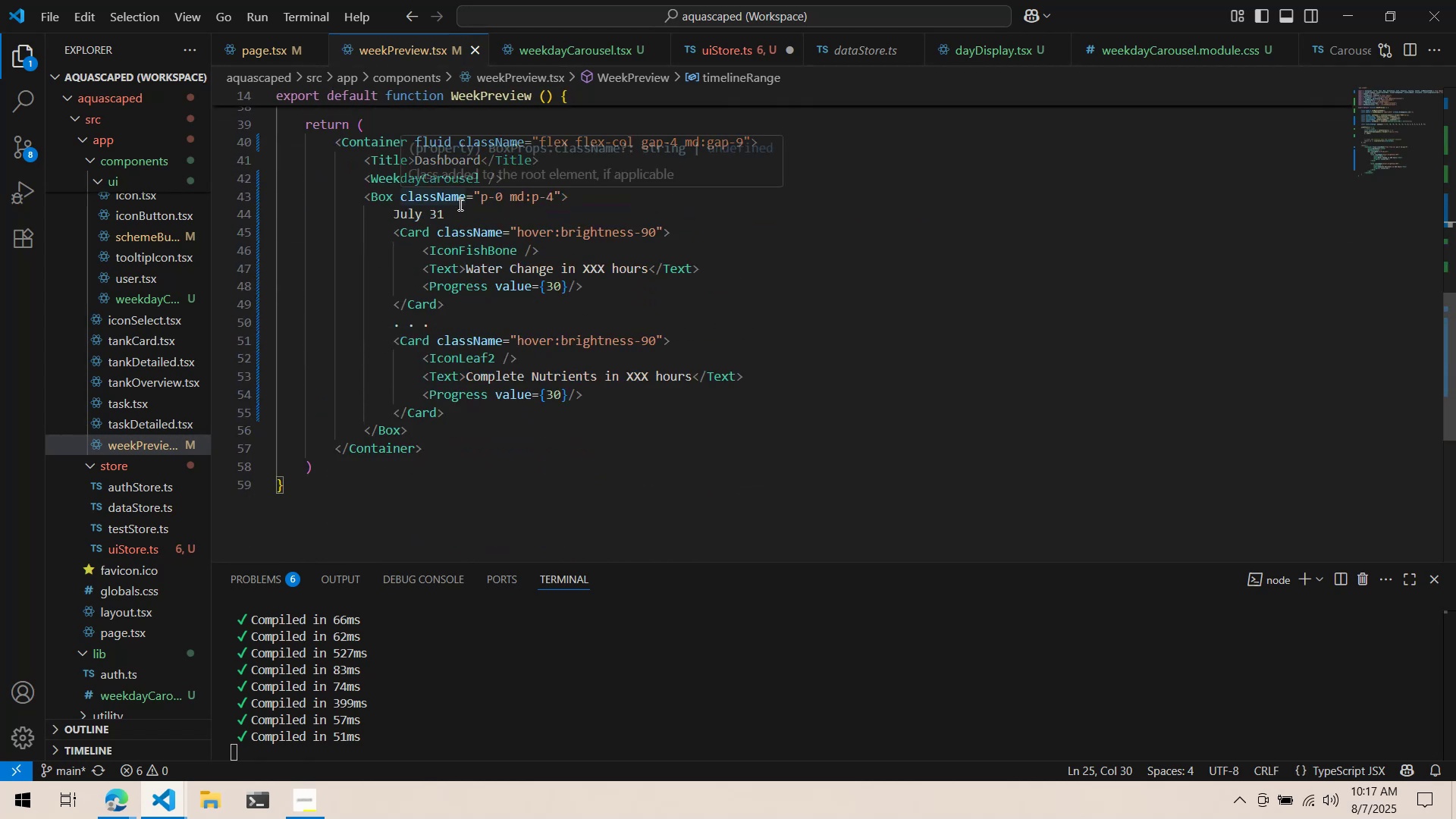 
scroll: coordinate [479, 176], scroll_direction: up, amount: 10.0
 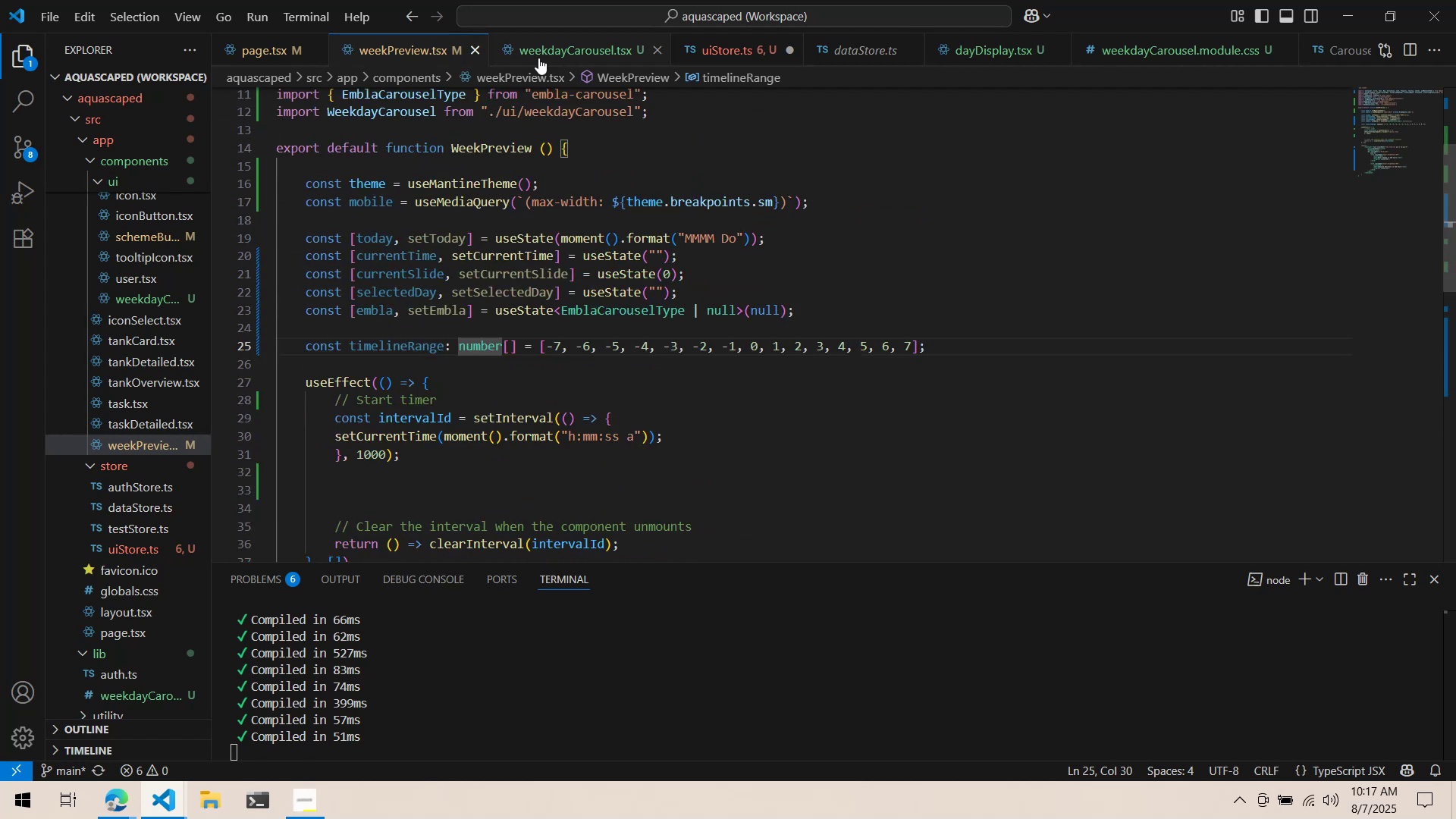 
left_click([549, 50])
 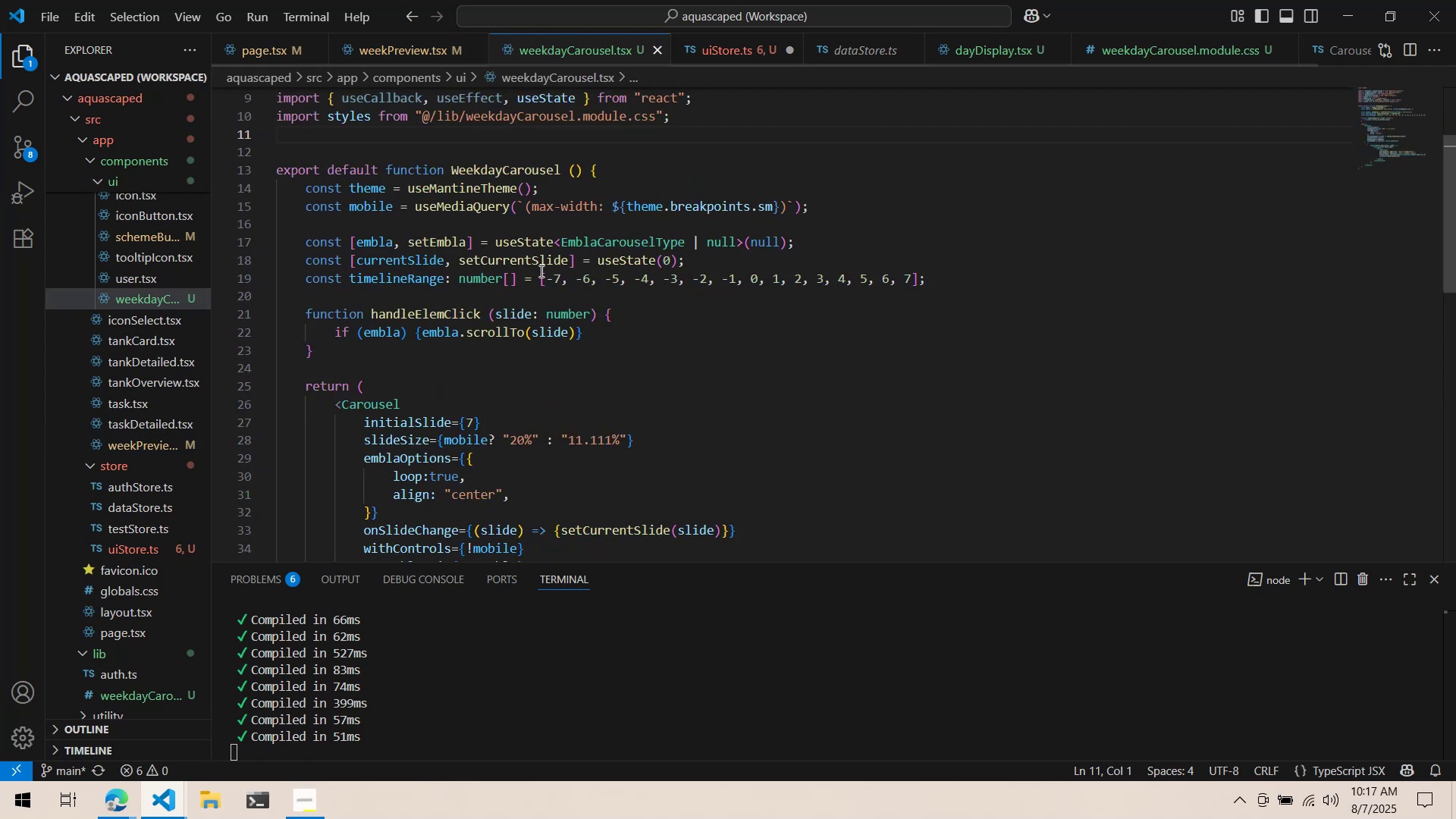 
scroll: coordinate [548, 266], scroll_direction: none, amount: 0.0
 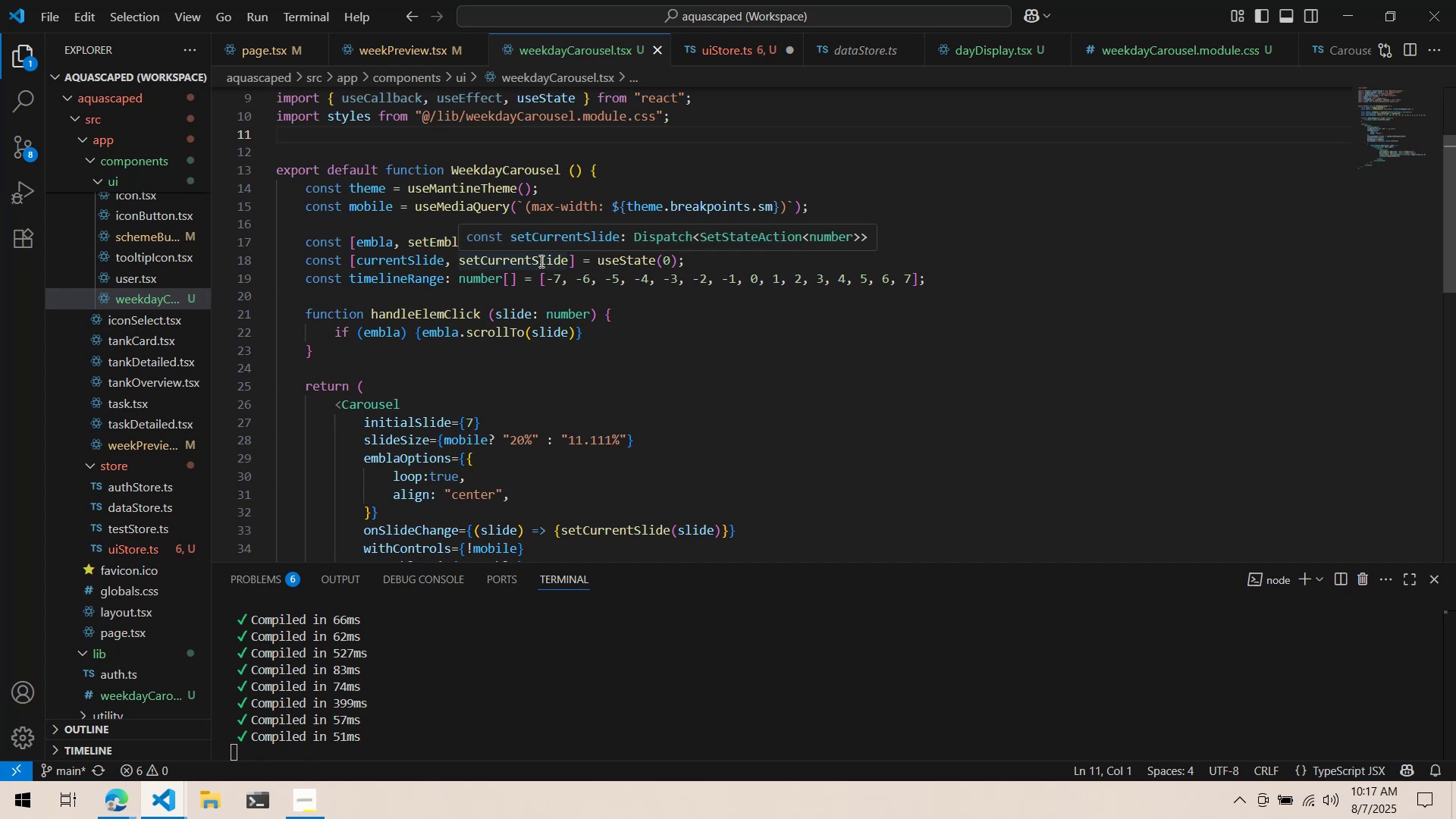 
wait(10.07)
 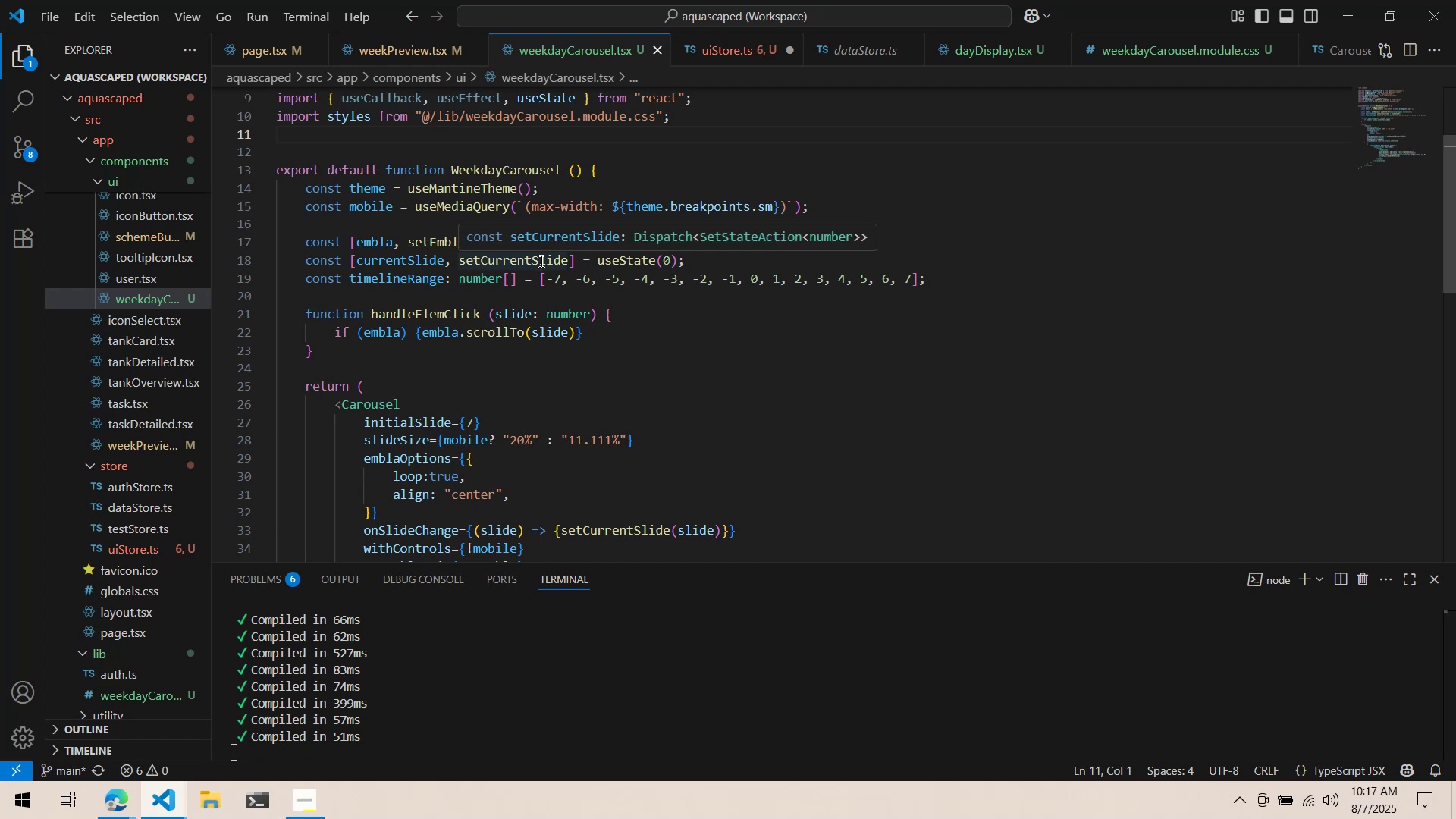 
left_click([418, 60])
 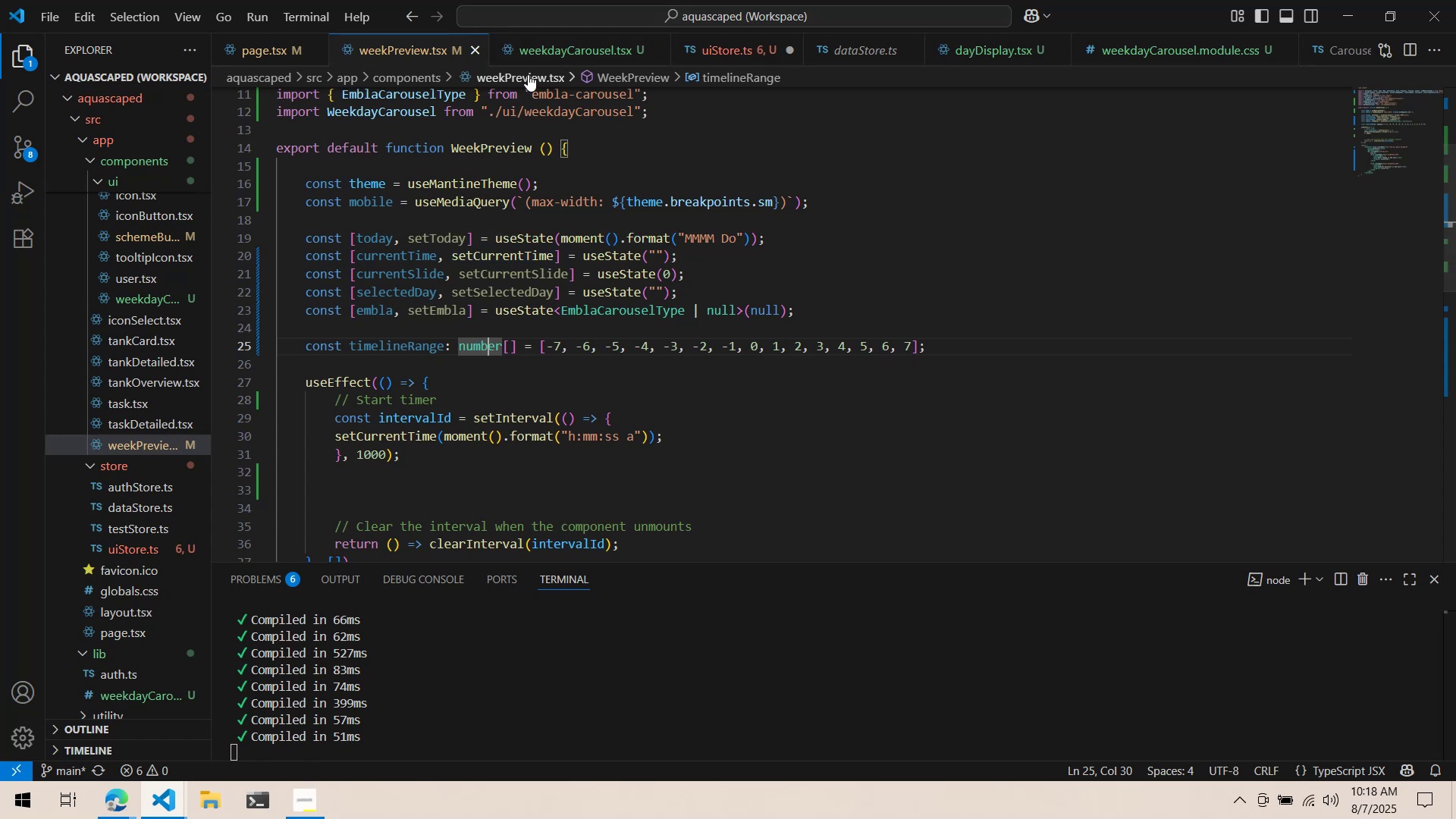 
wait(6.82)
 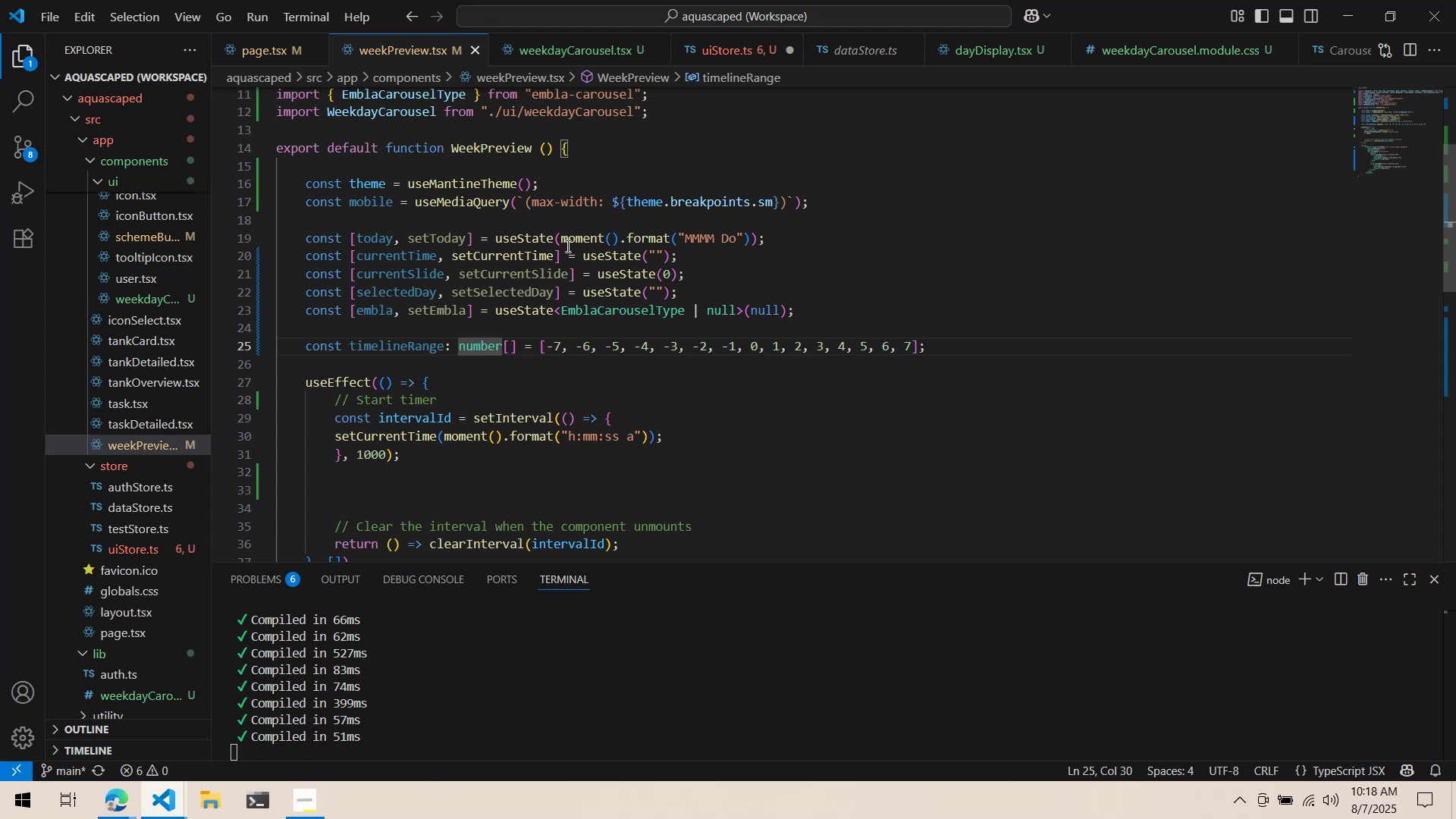 
mouse_move([548, 38])
 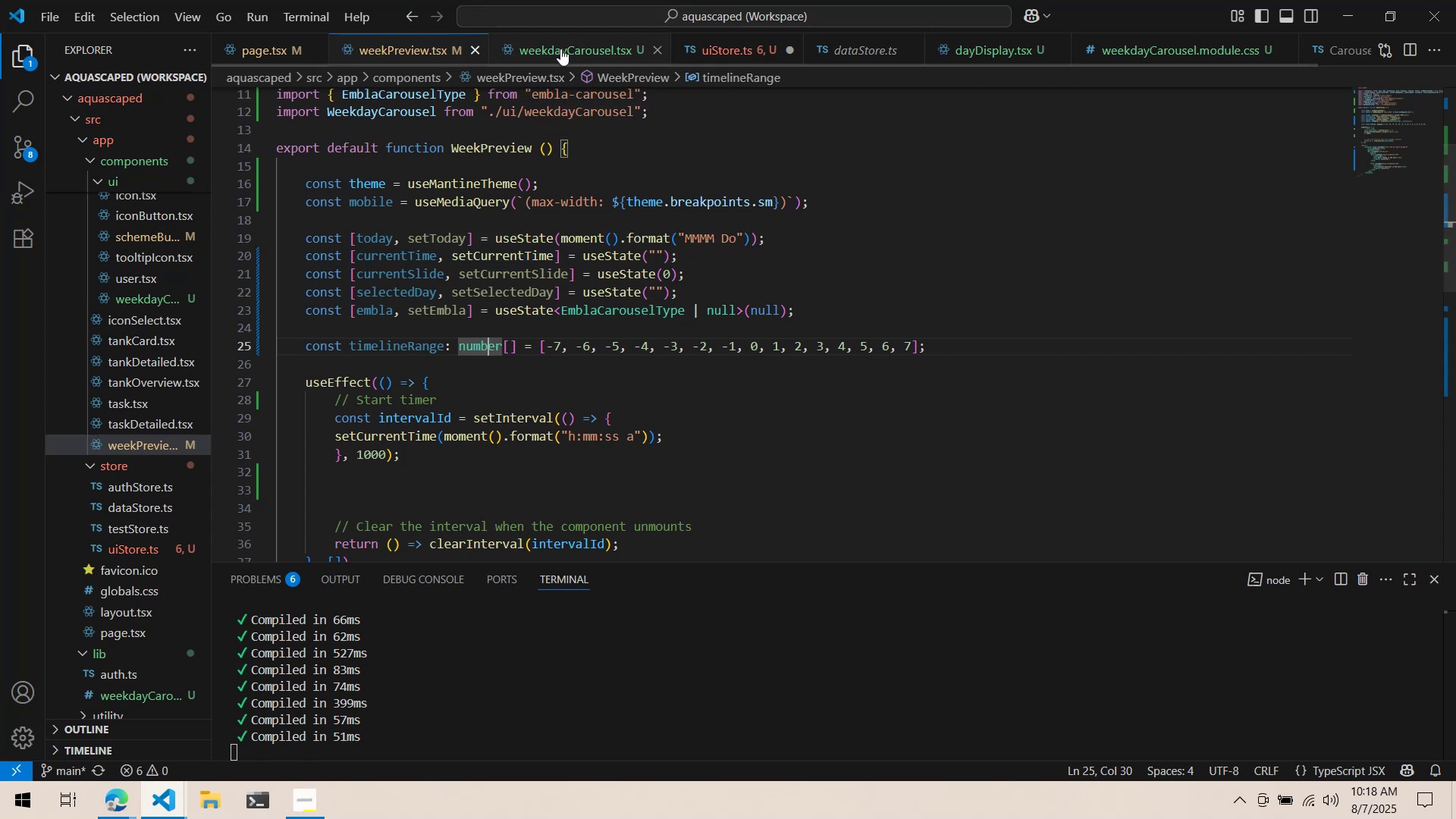 
double_click([717, 211])
 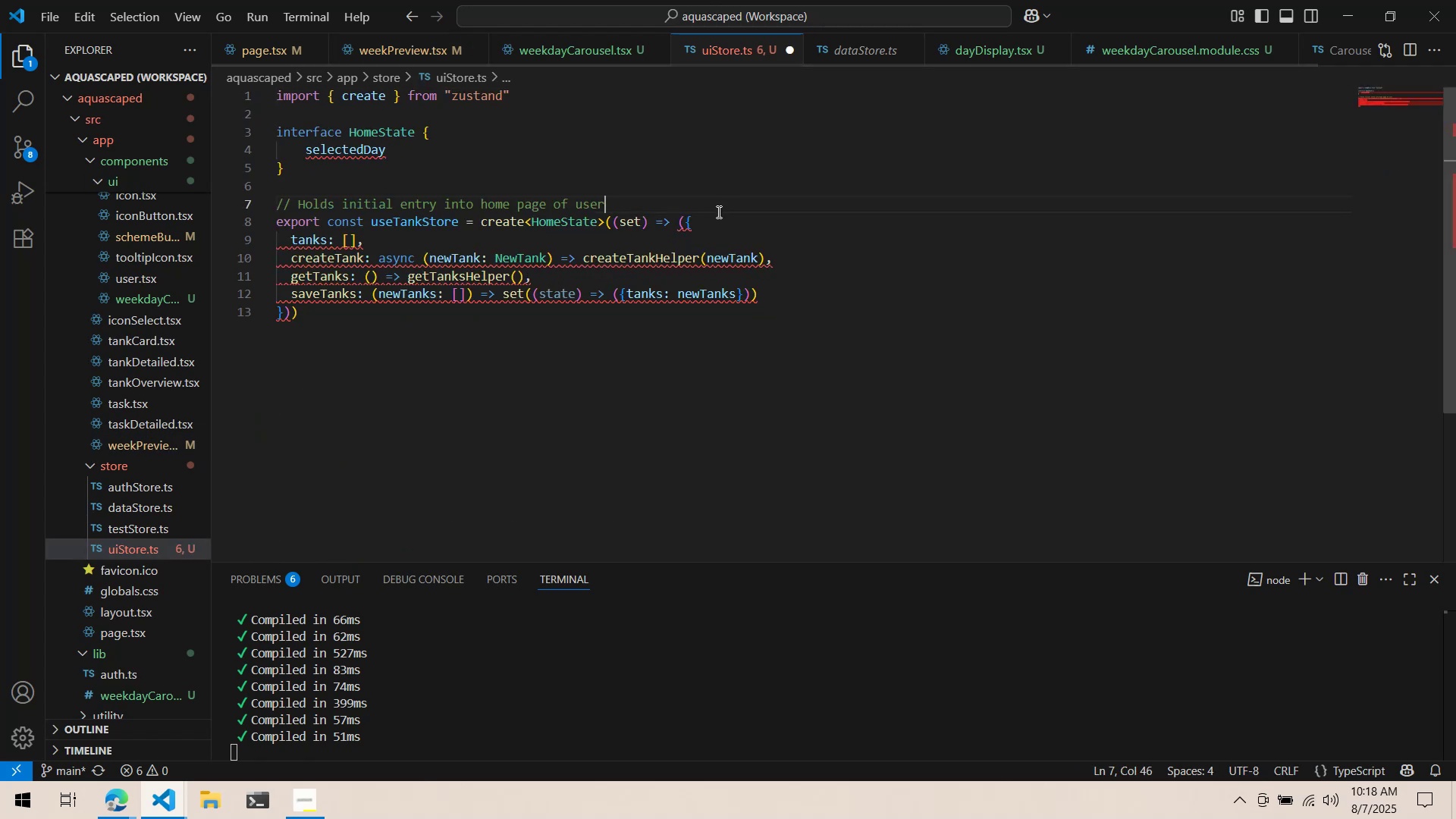 
key(Control+A)
 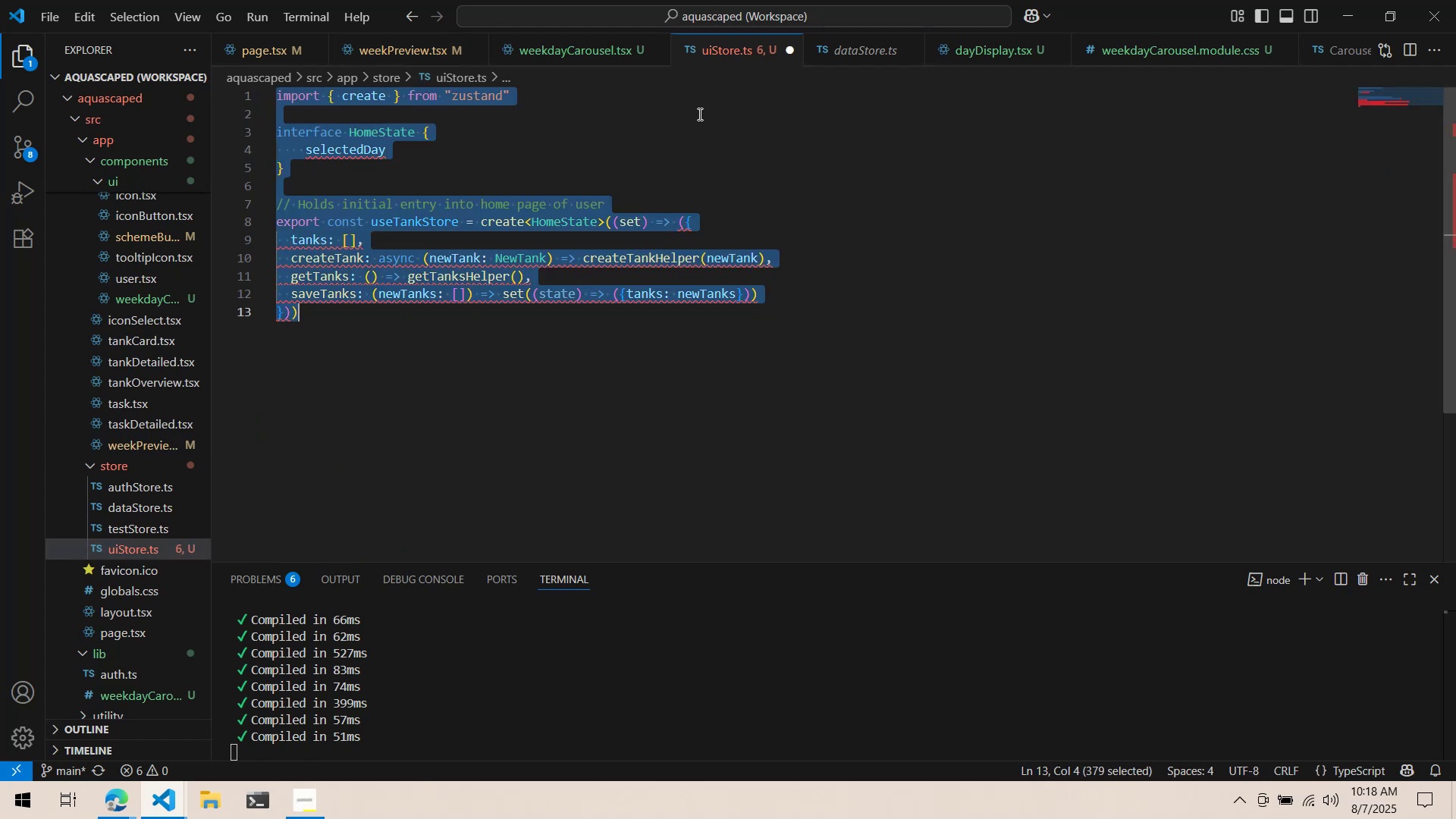 
key(Control+X)
 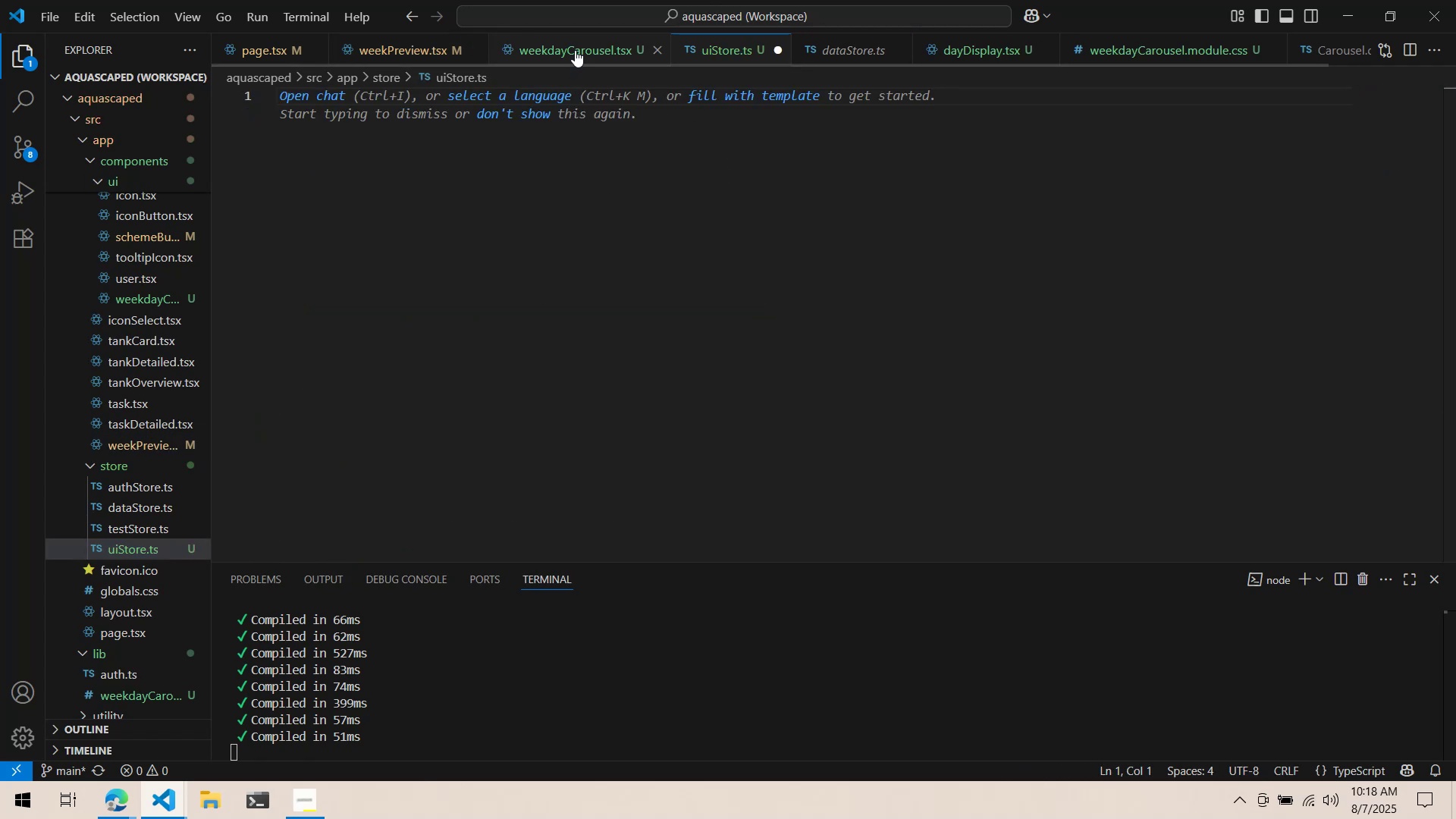 
left_click([575, 50])
 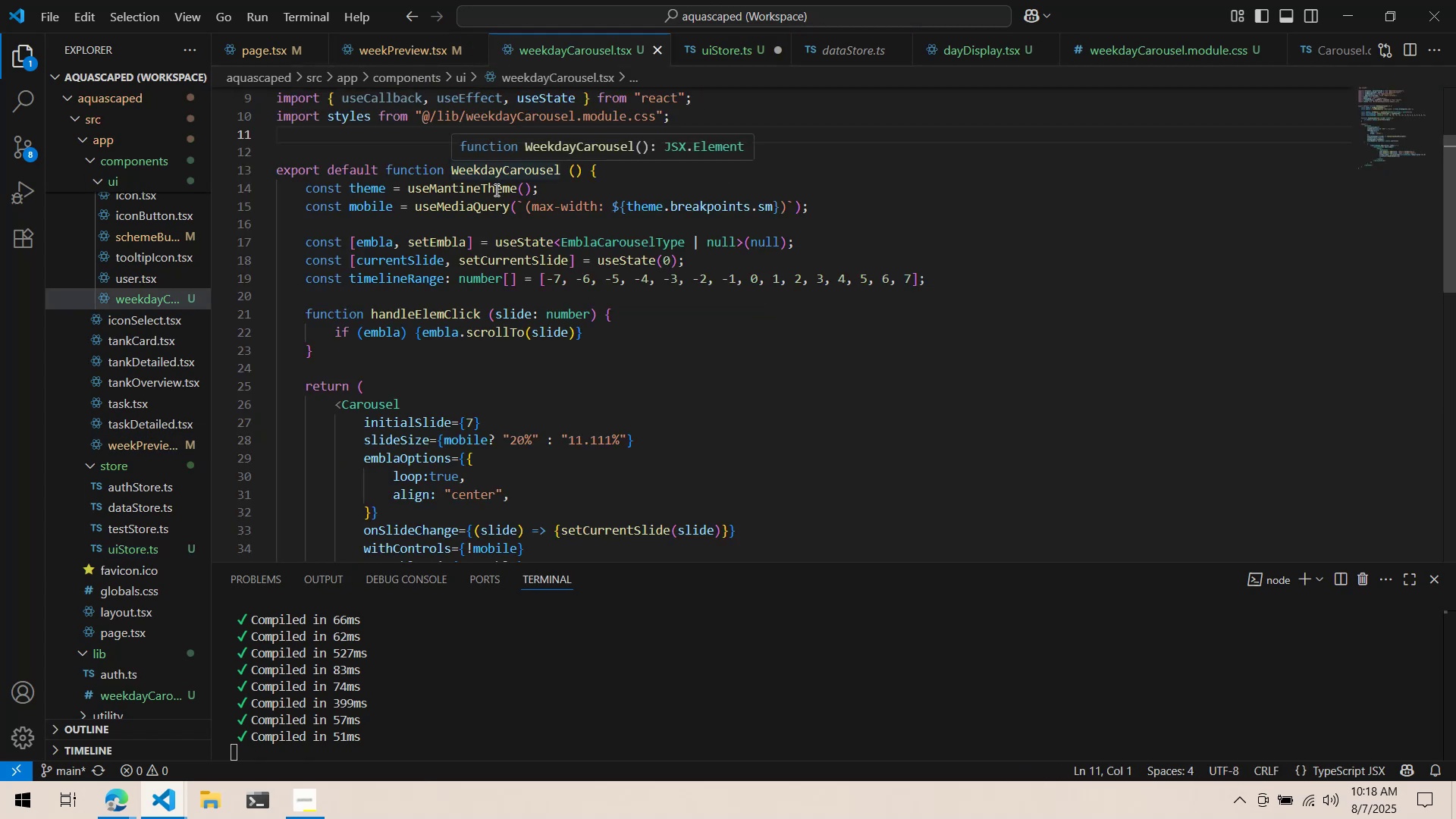 
left_click([737, 52])
 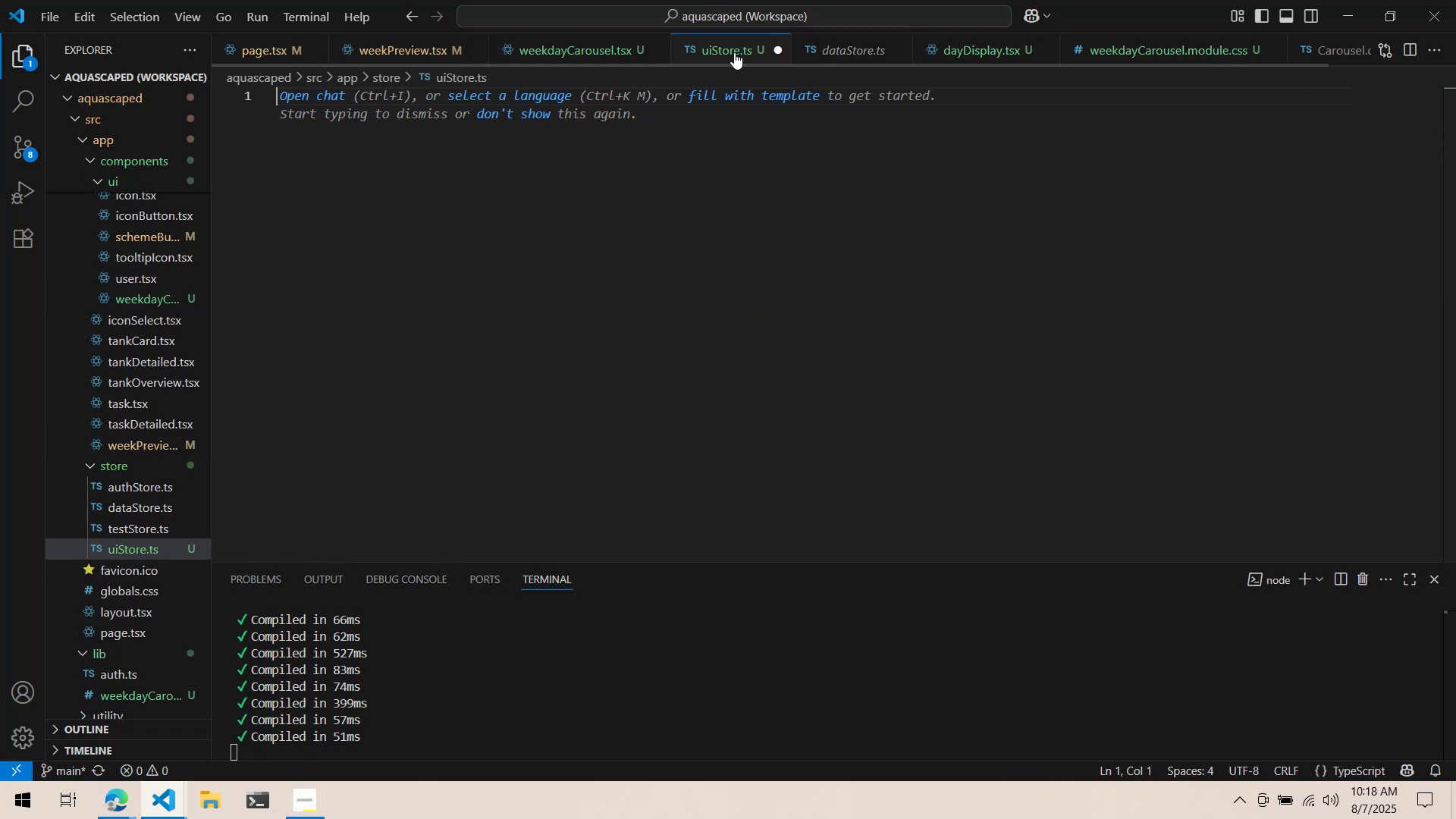 
key(Control+ControlLeft)
 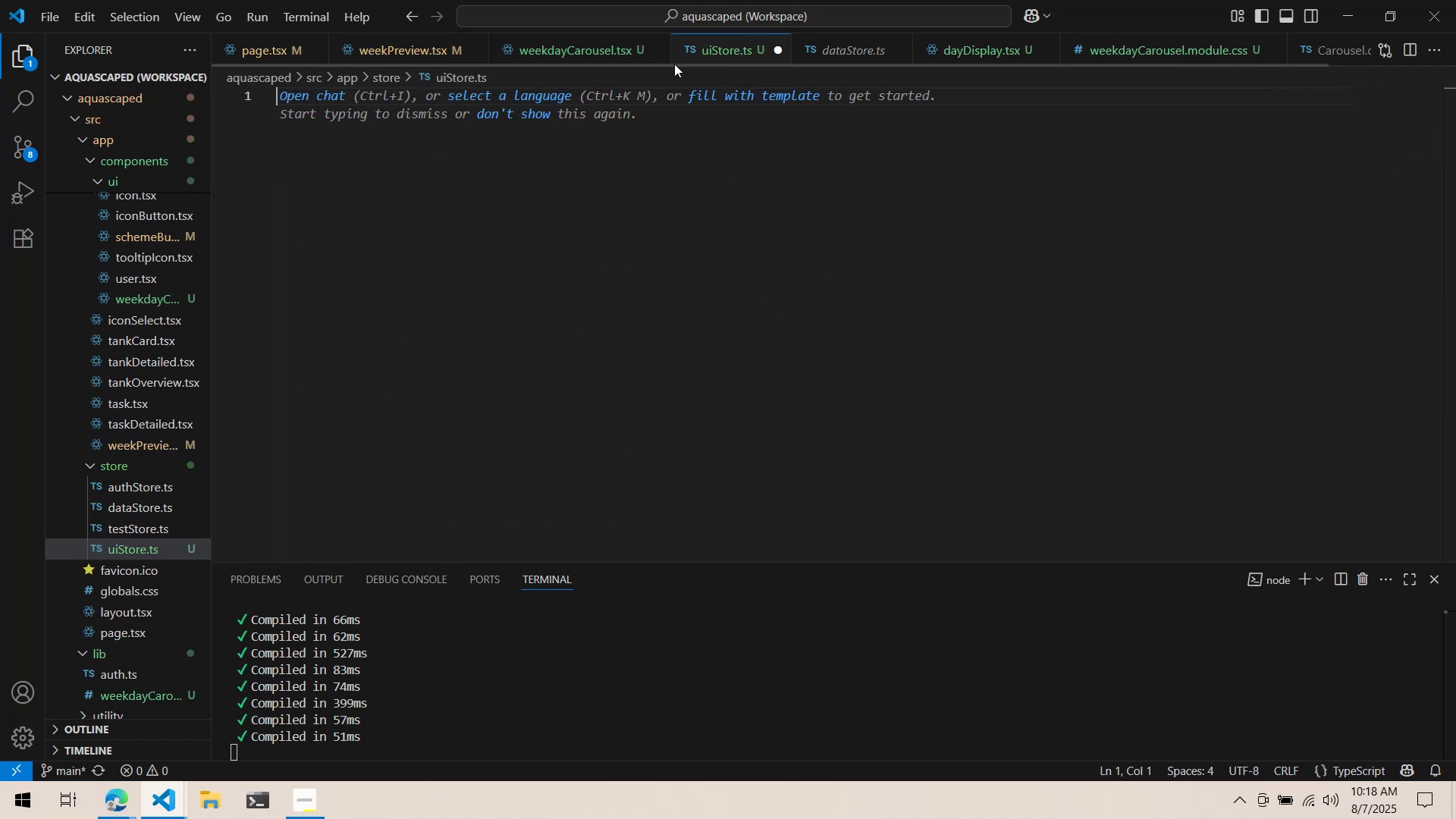 
key(Control+S)
 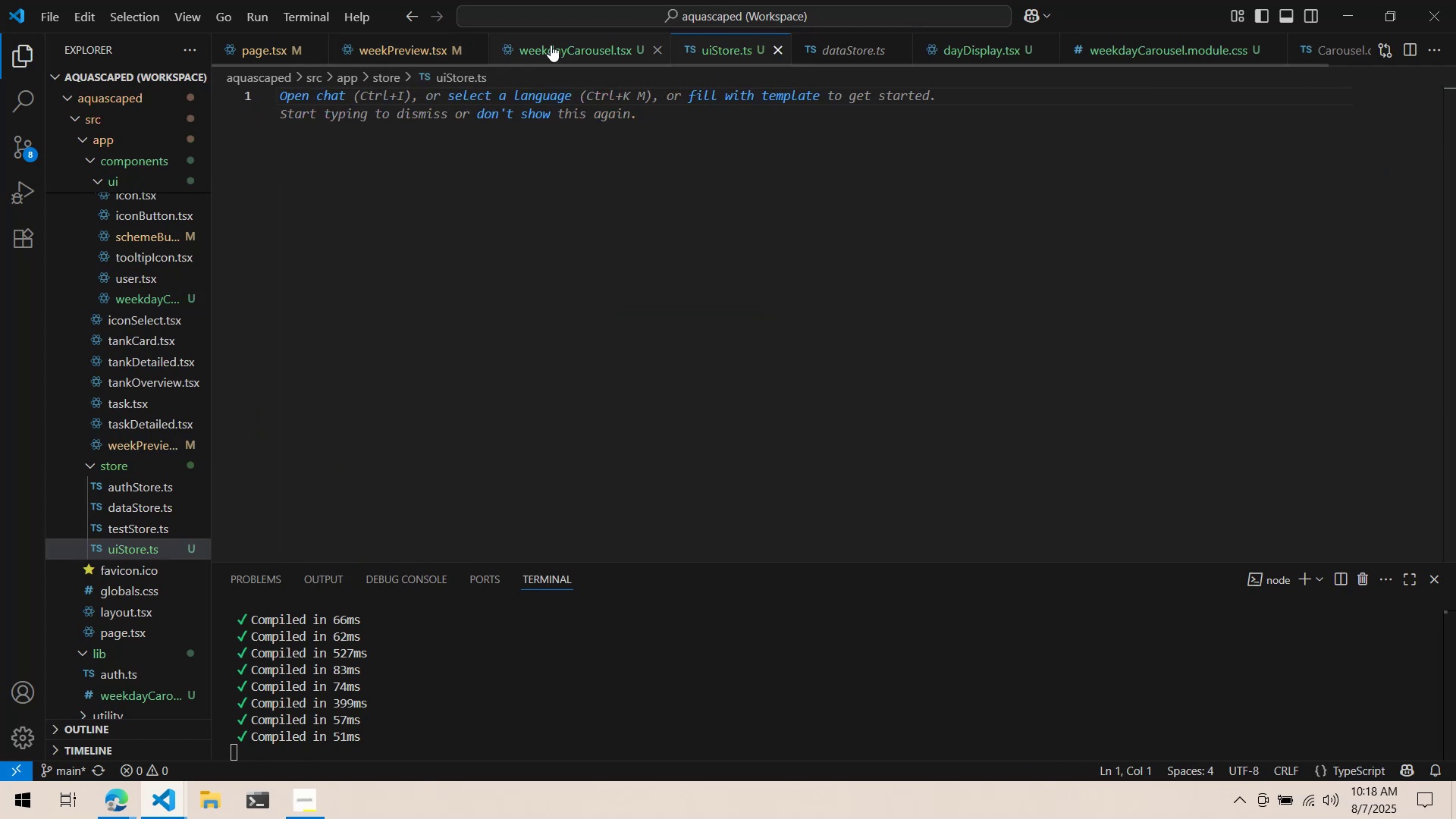 
left_click([551, 45])
 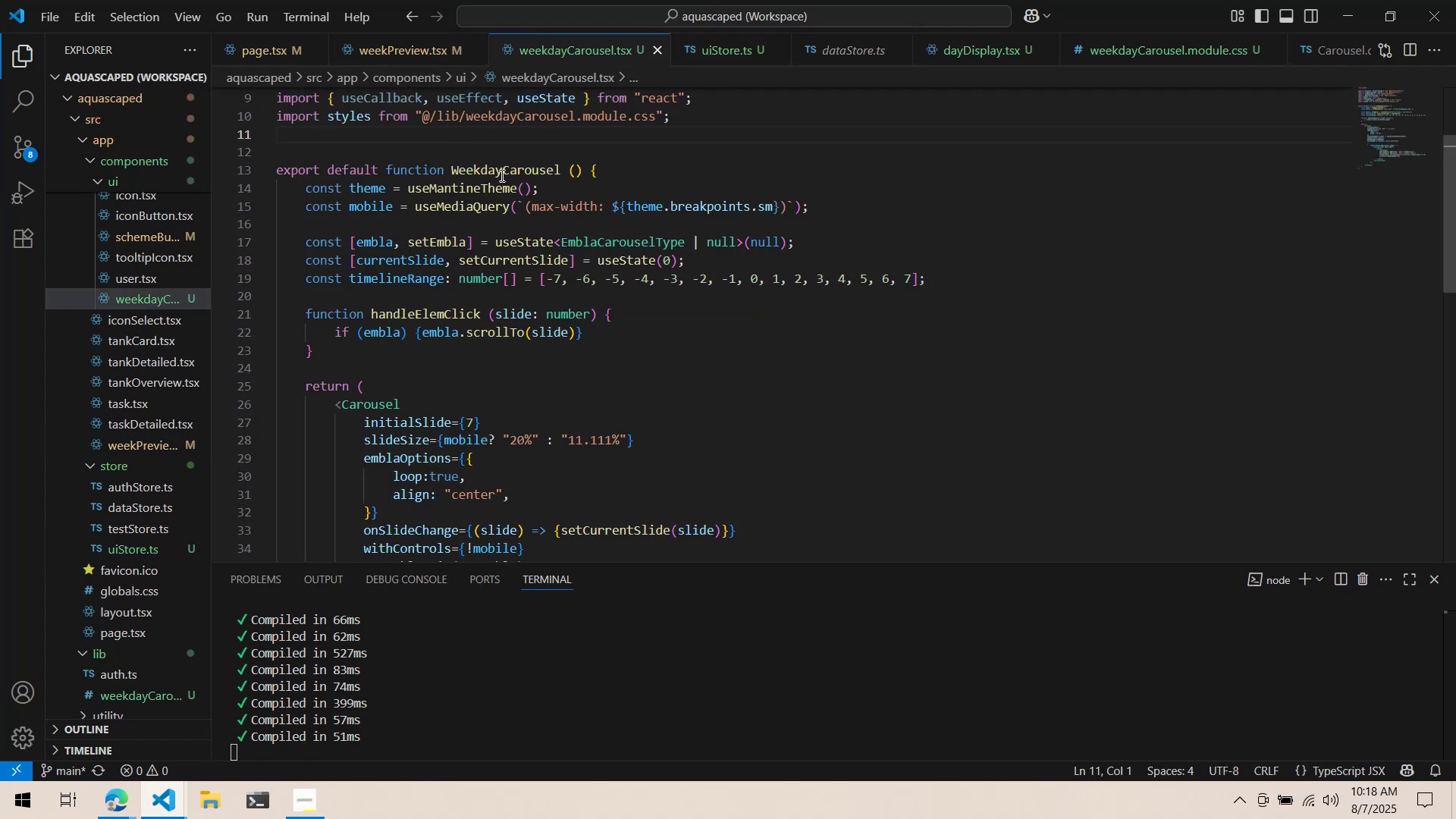 
left_click([419, 54])
 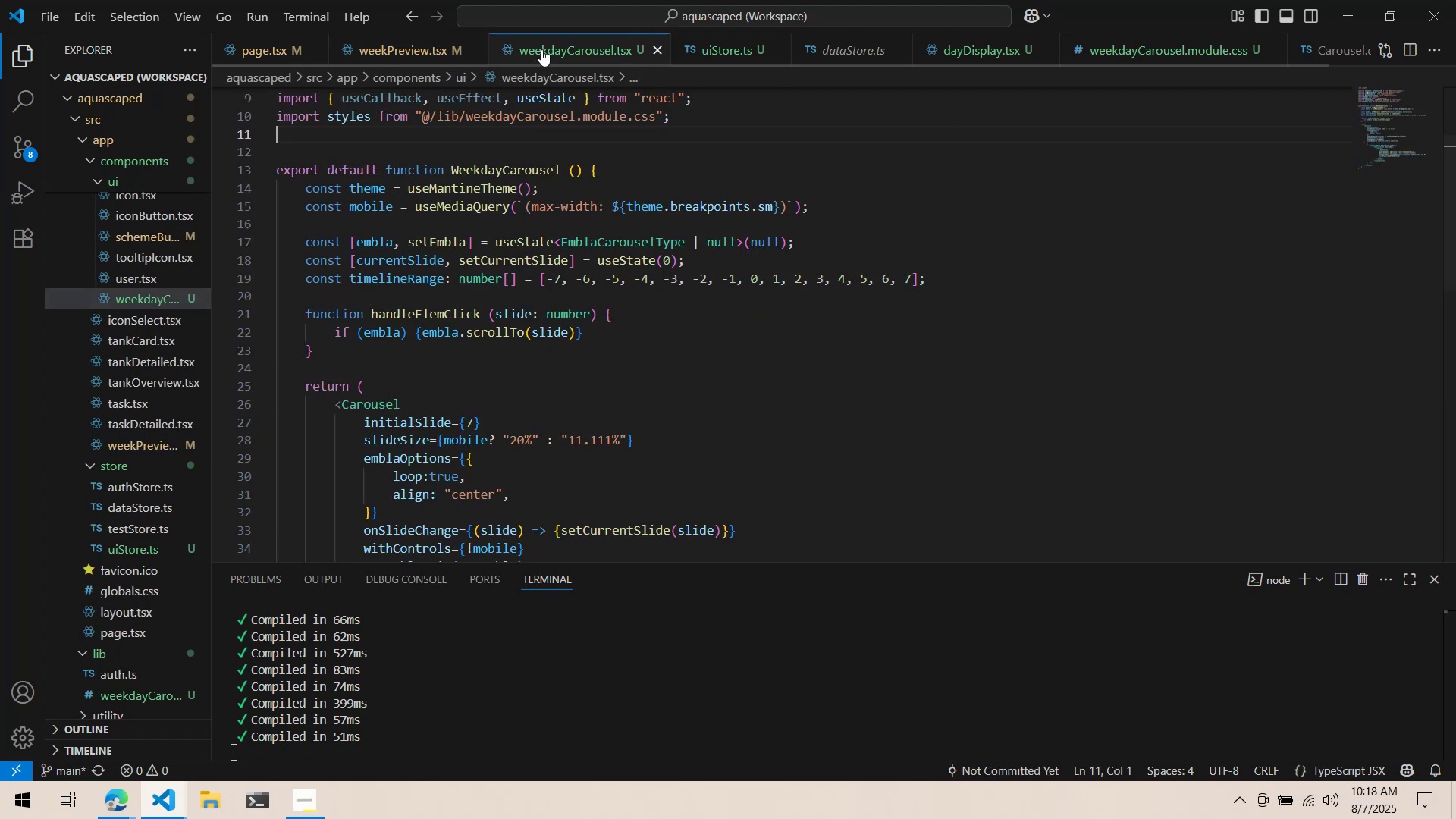 
left_click([393, 46])
 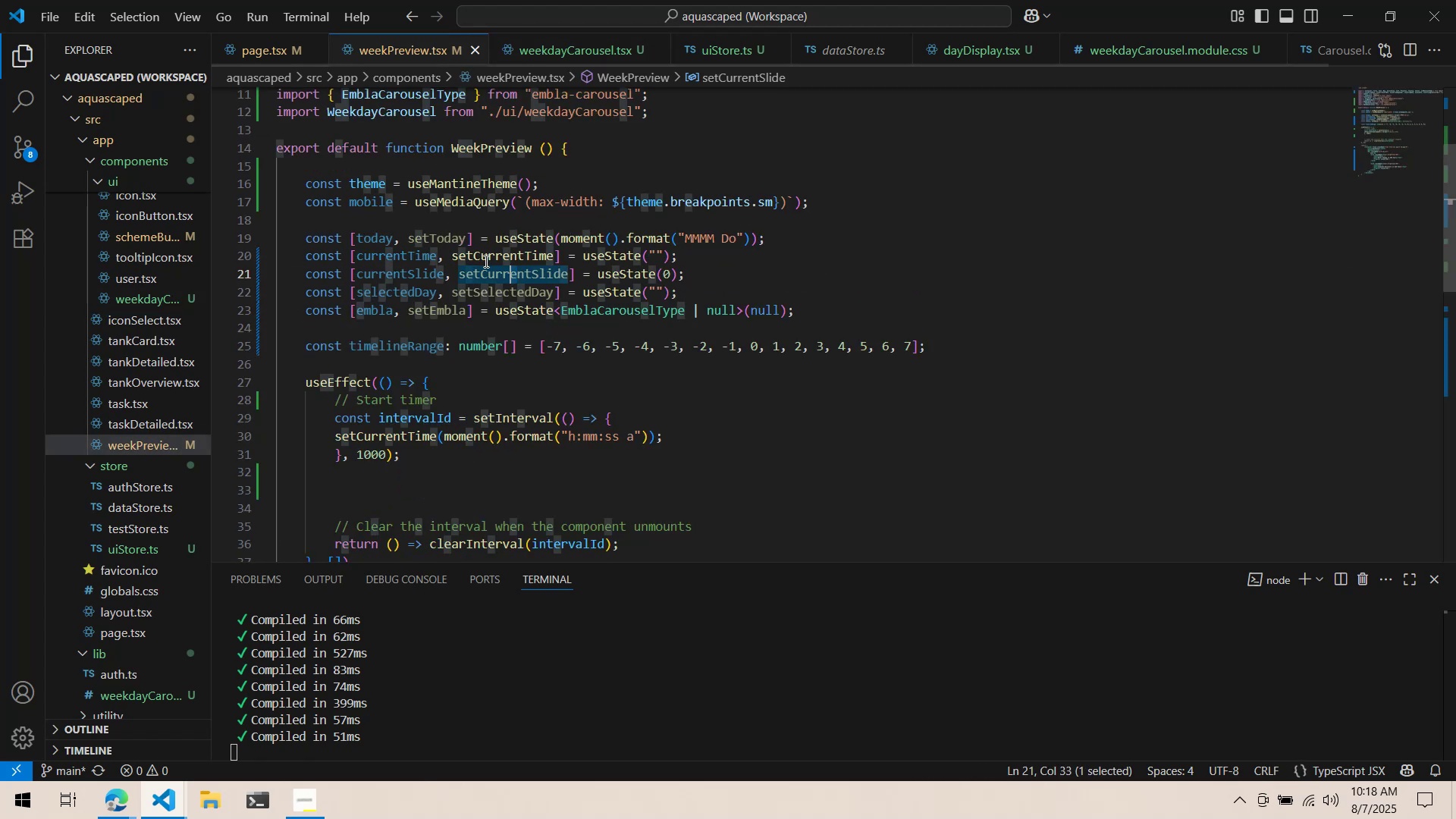 
left_click([488, 256])
 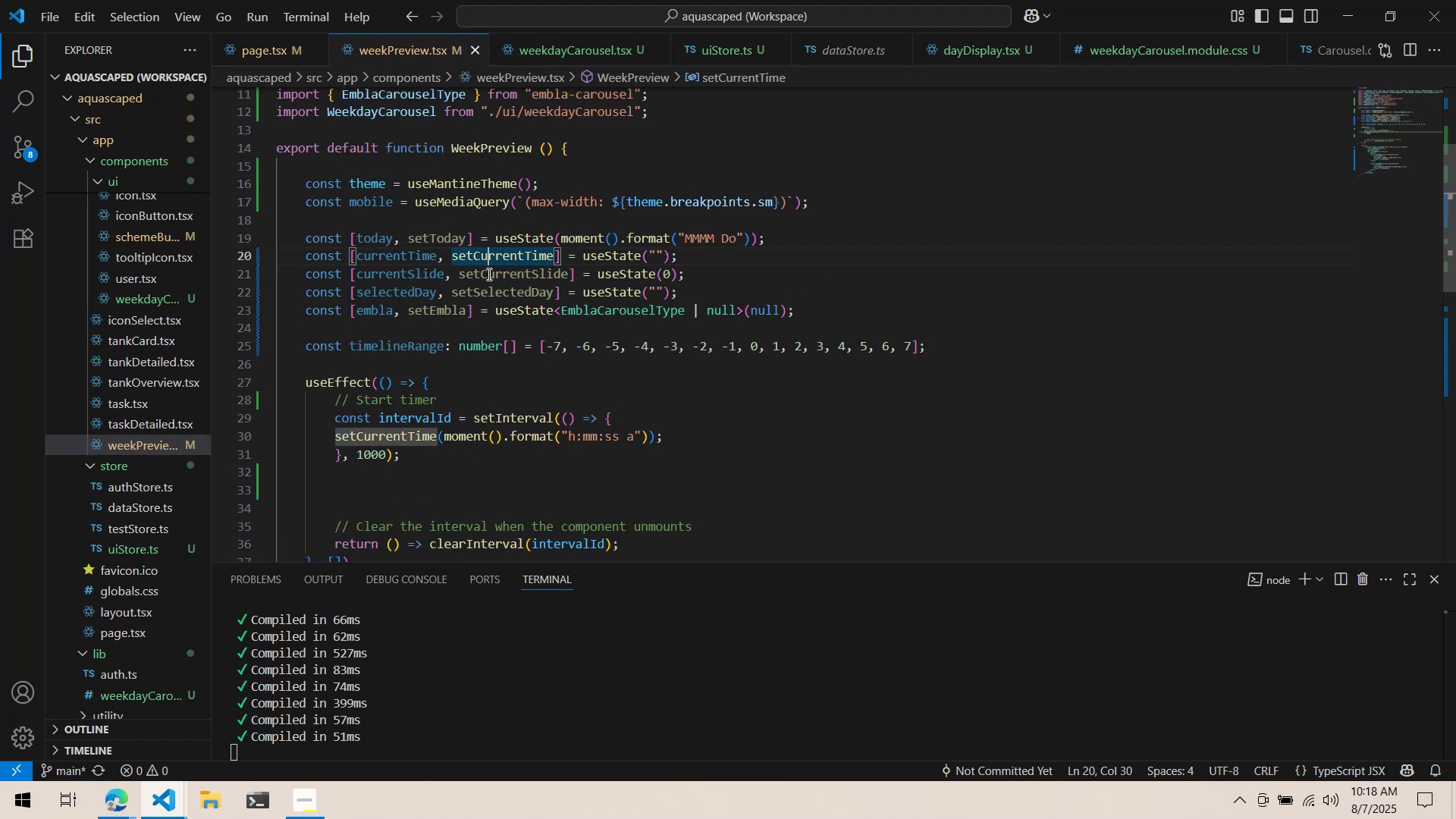 
left_click([487, 274])
 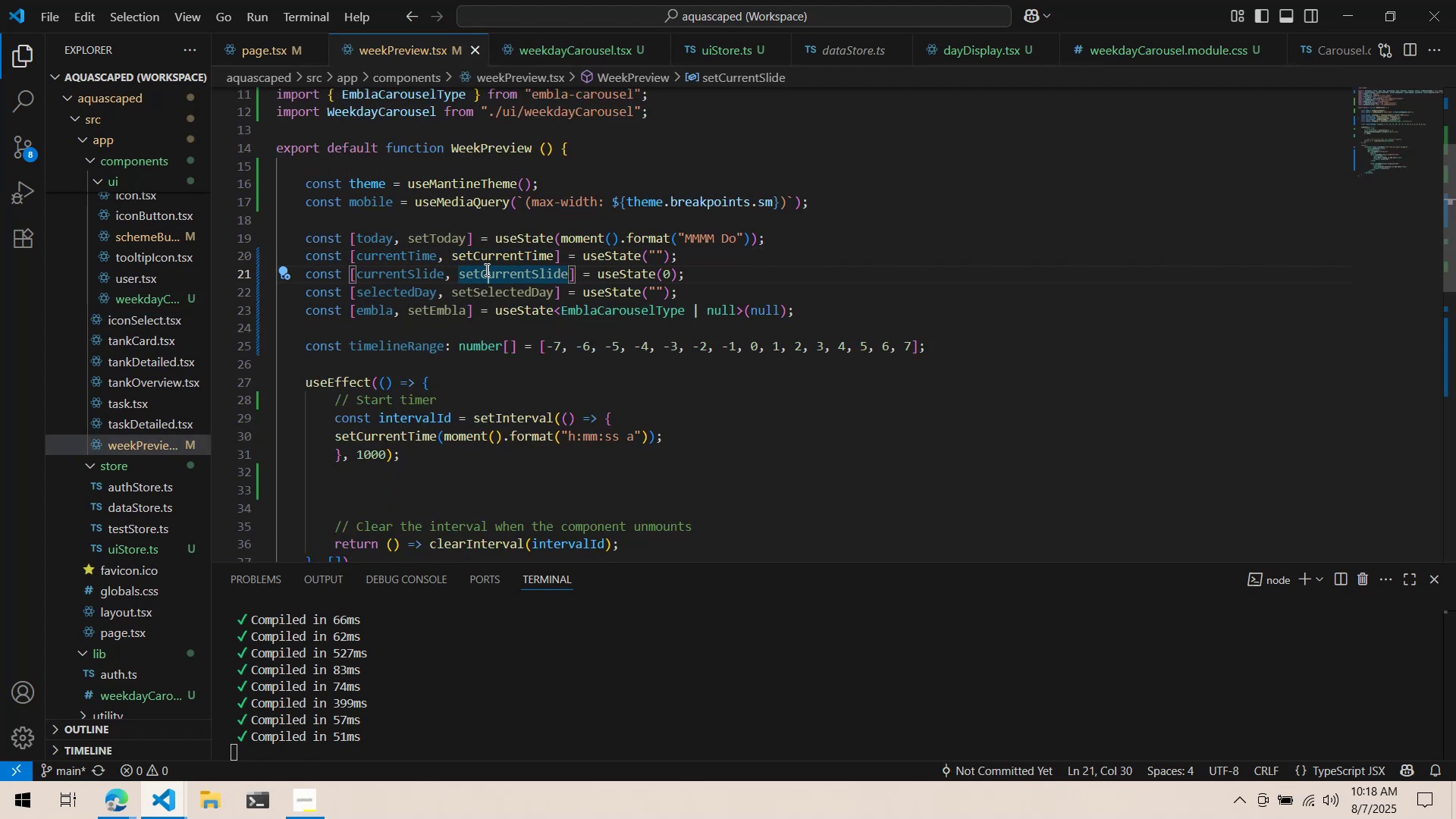 
key(Control+X)
 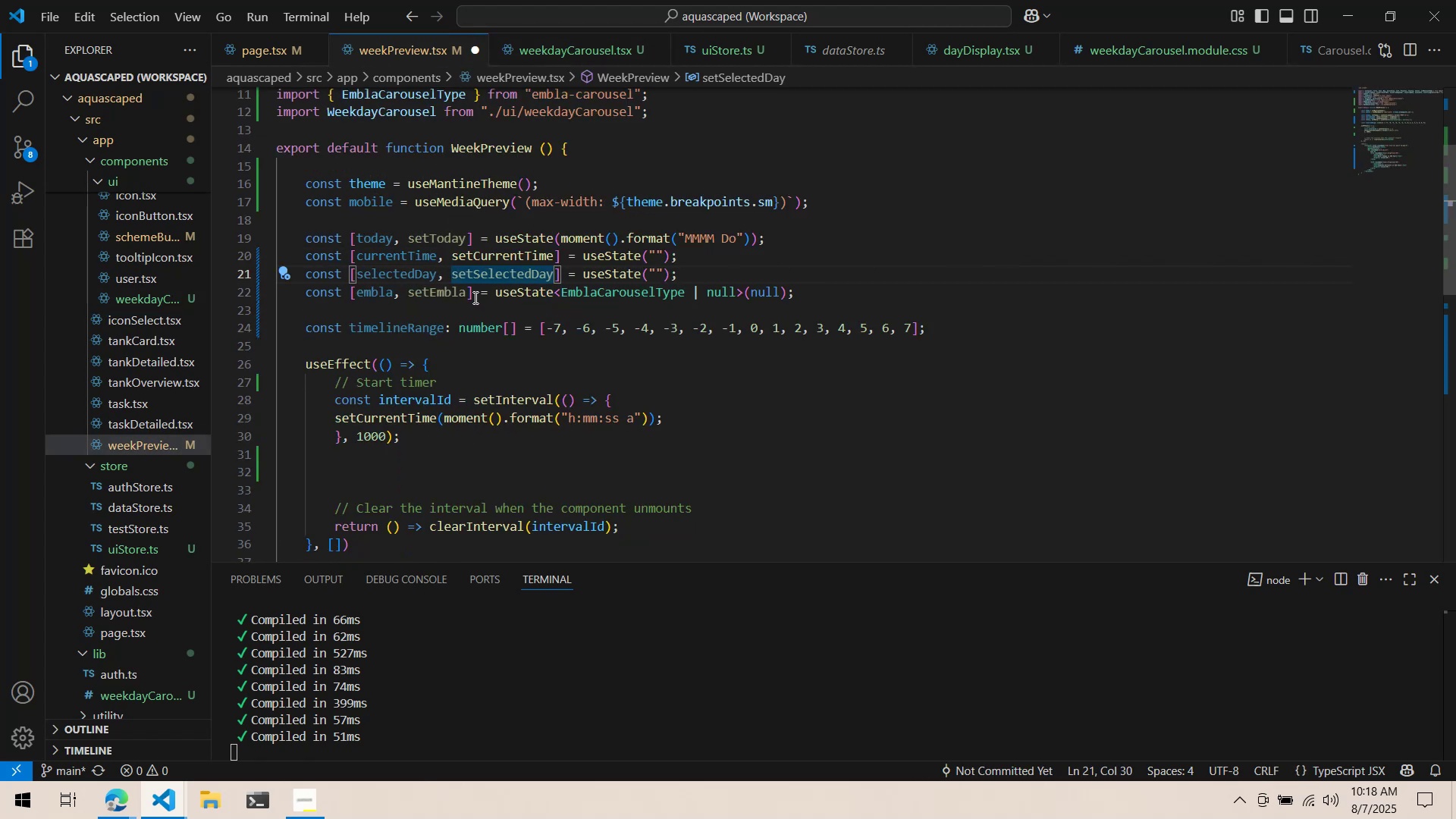 
left_click([471, 346])
 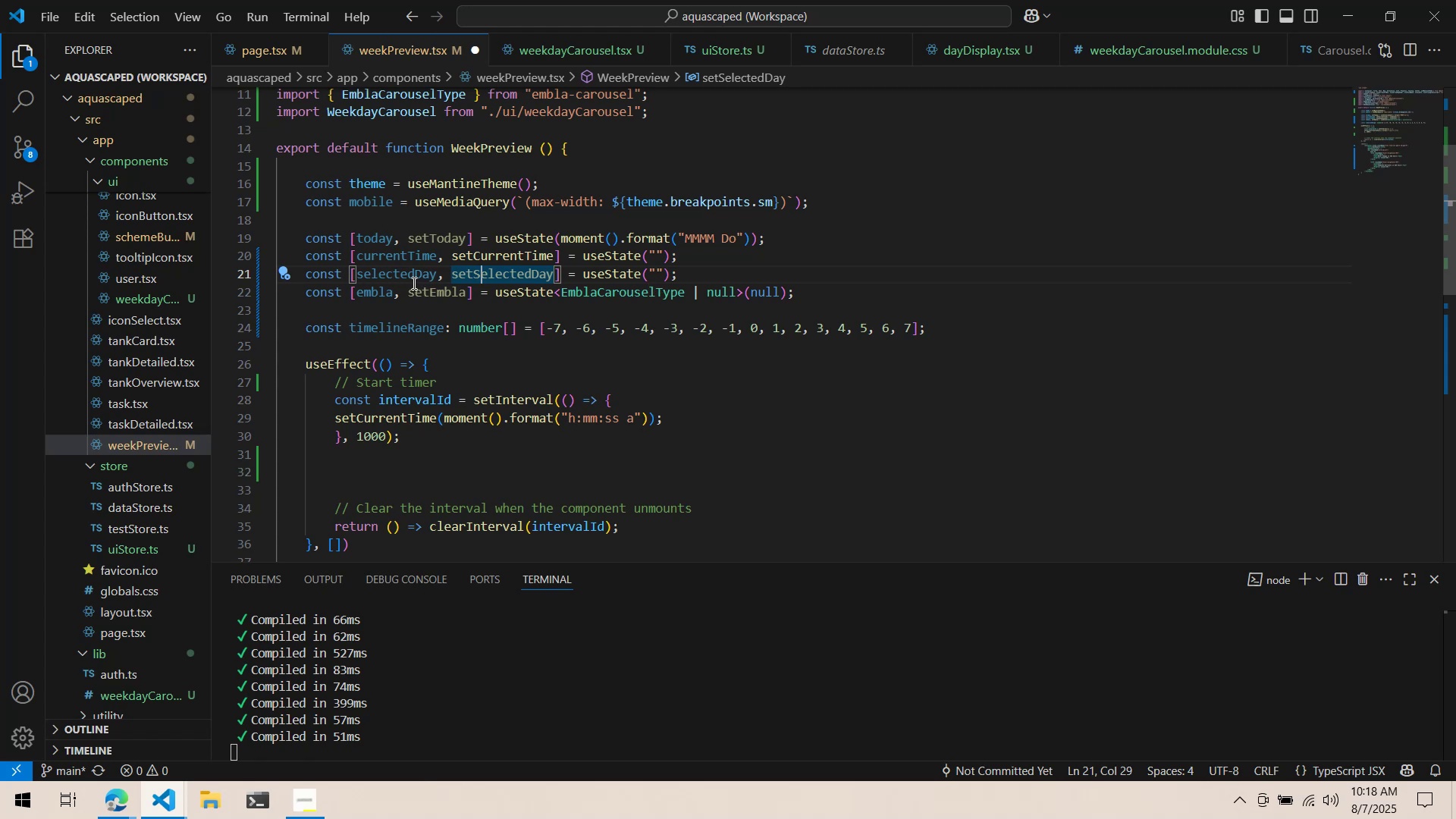 
left_click([515, 40])
 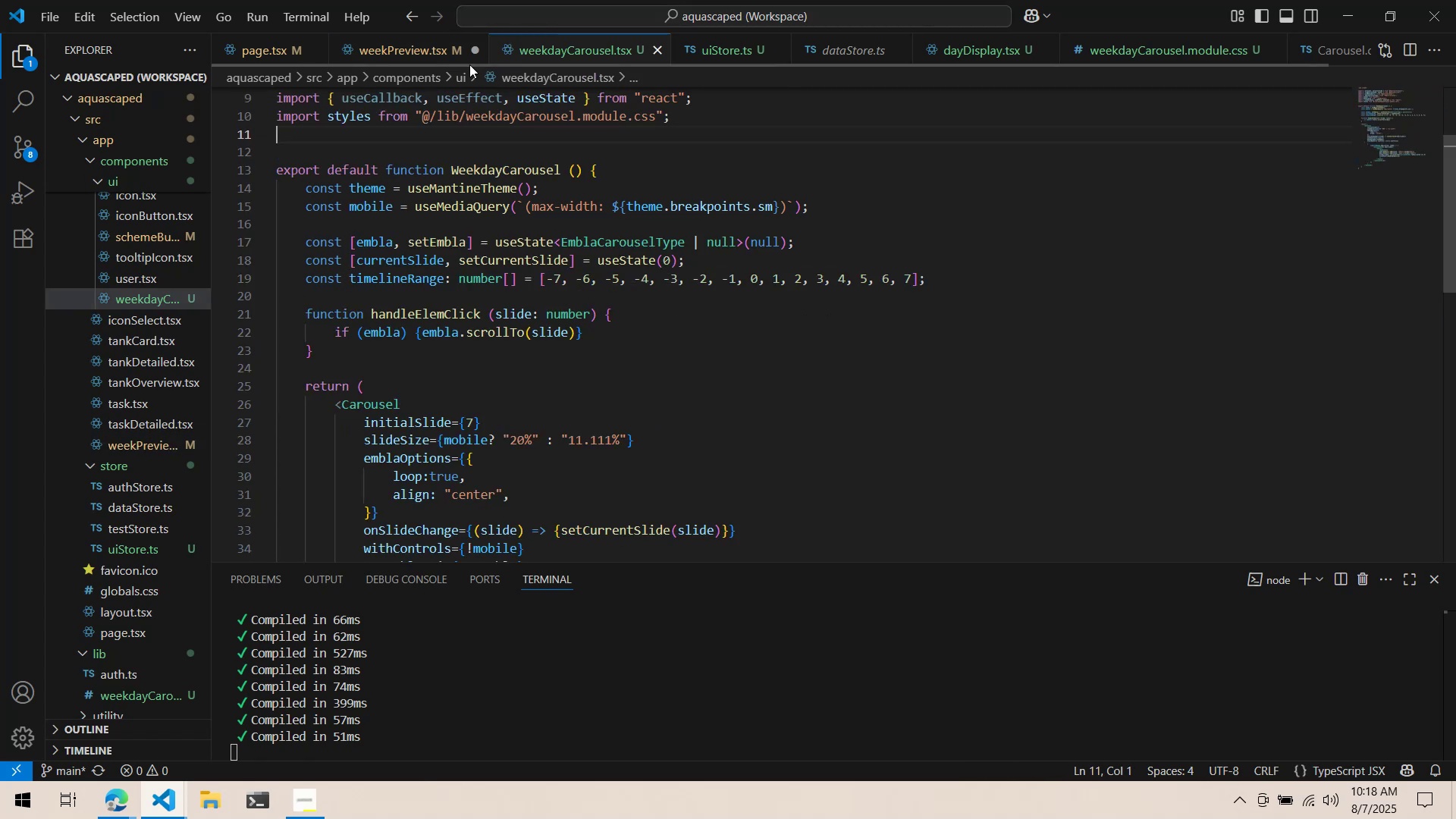 
mouse_move([390, 55])
 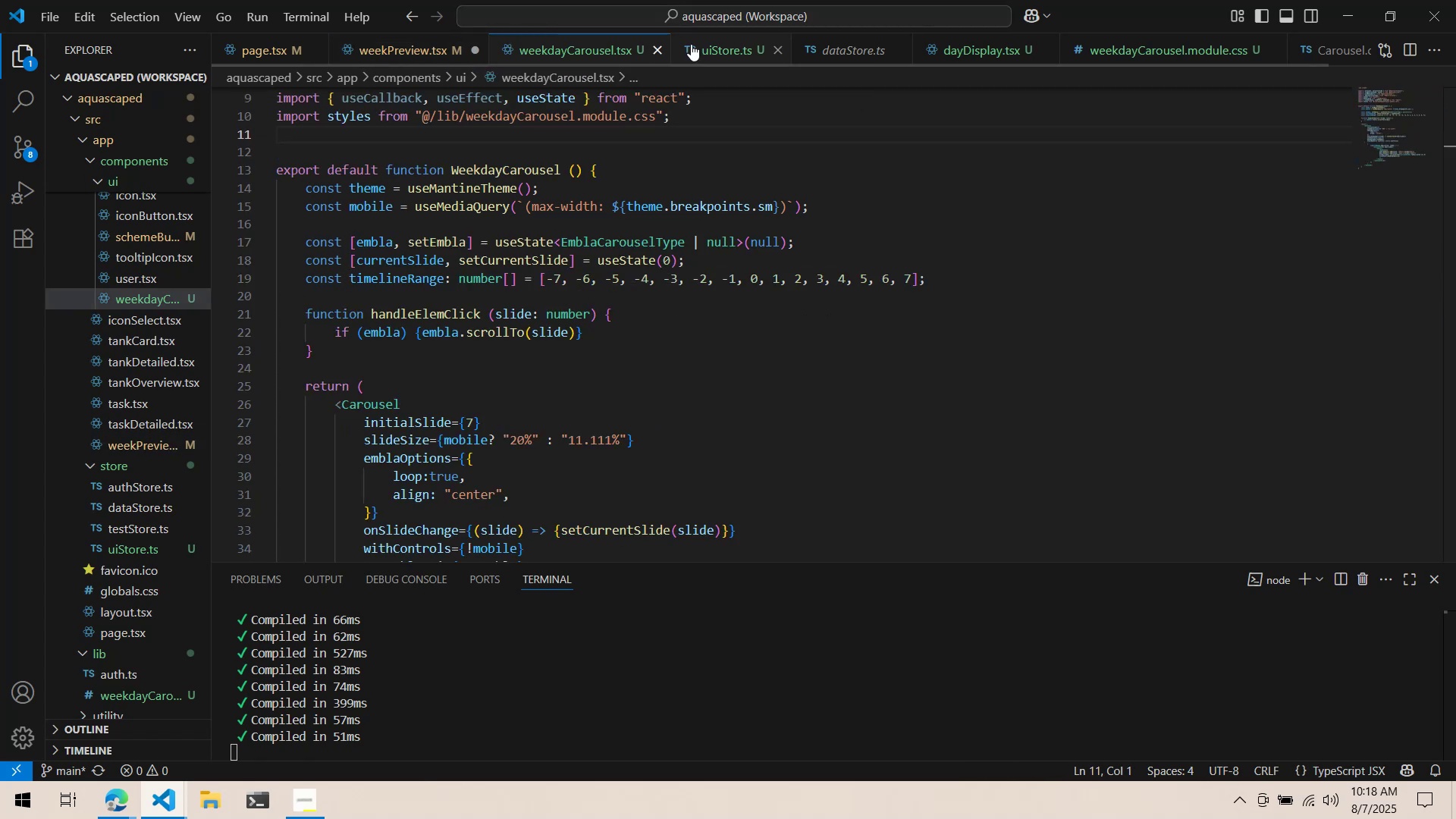 
left_click([691, 44])
 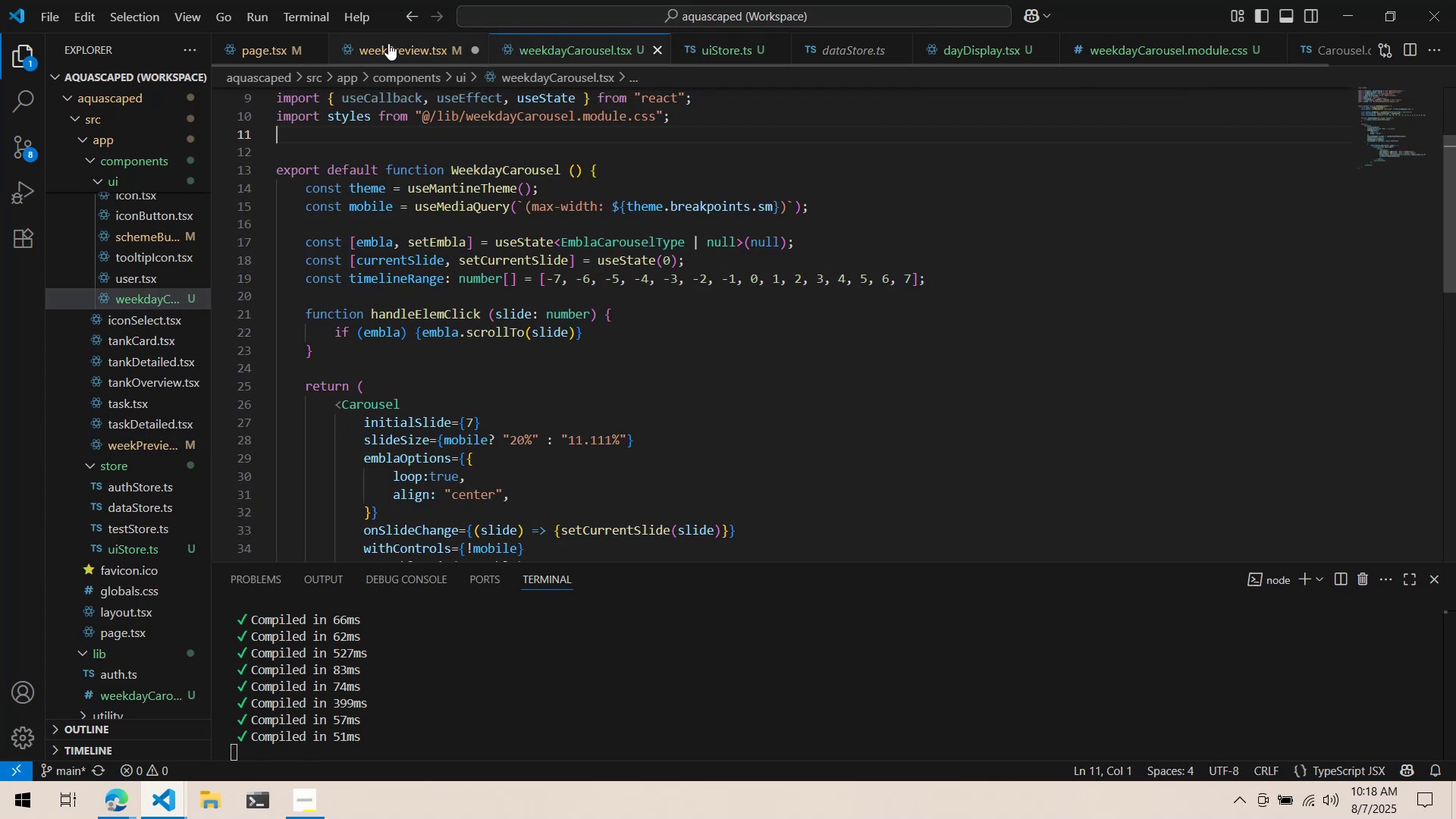 
double_click([388, 43])
 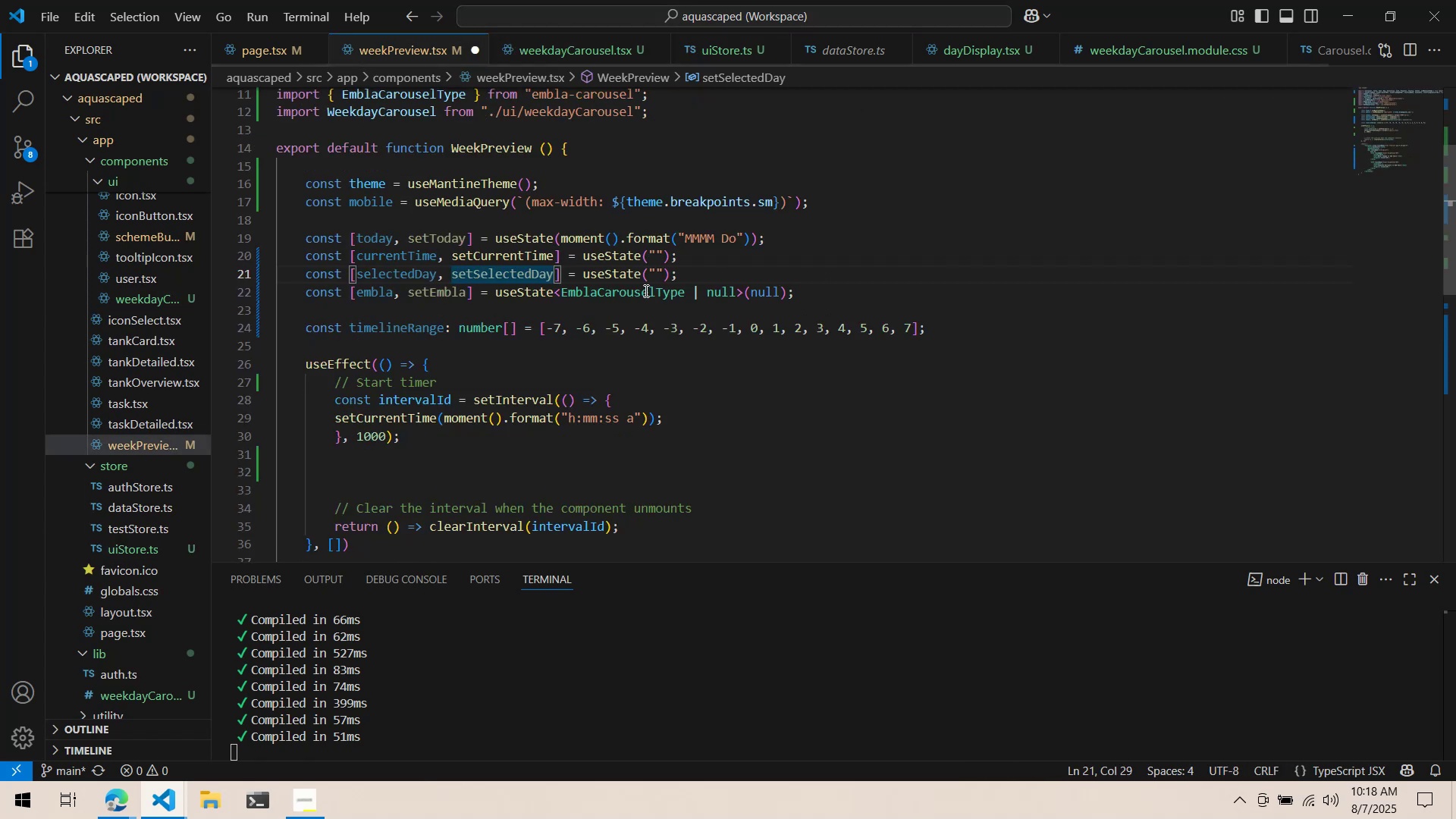 
left_click([661, 304])
 